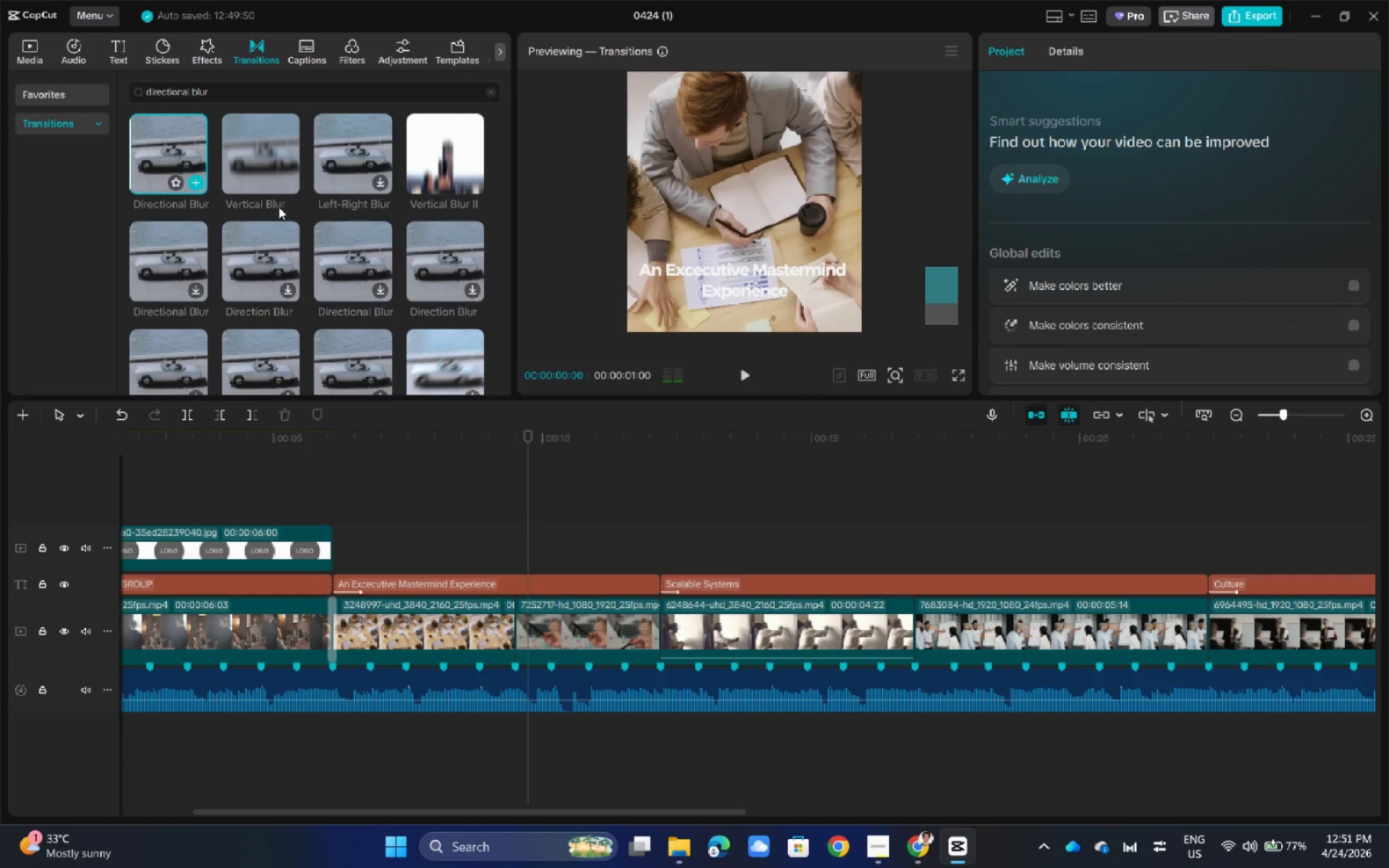 
double_click([681, 519])
 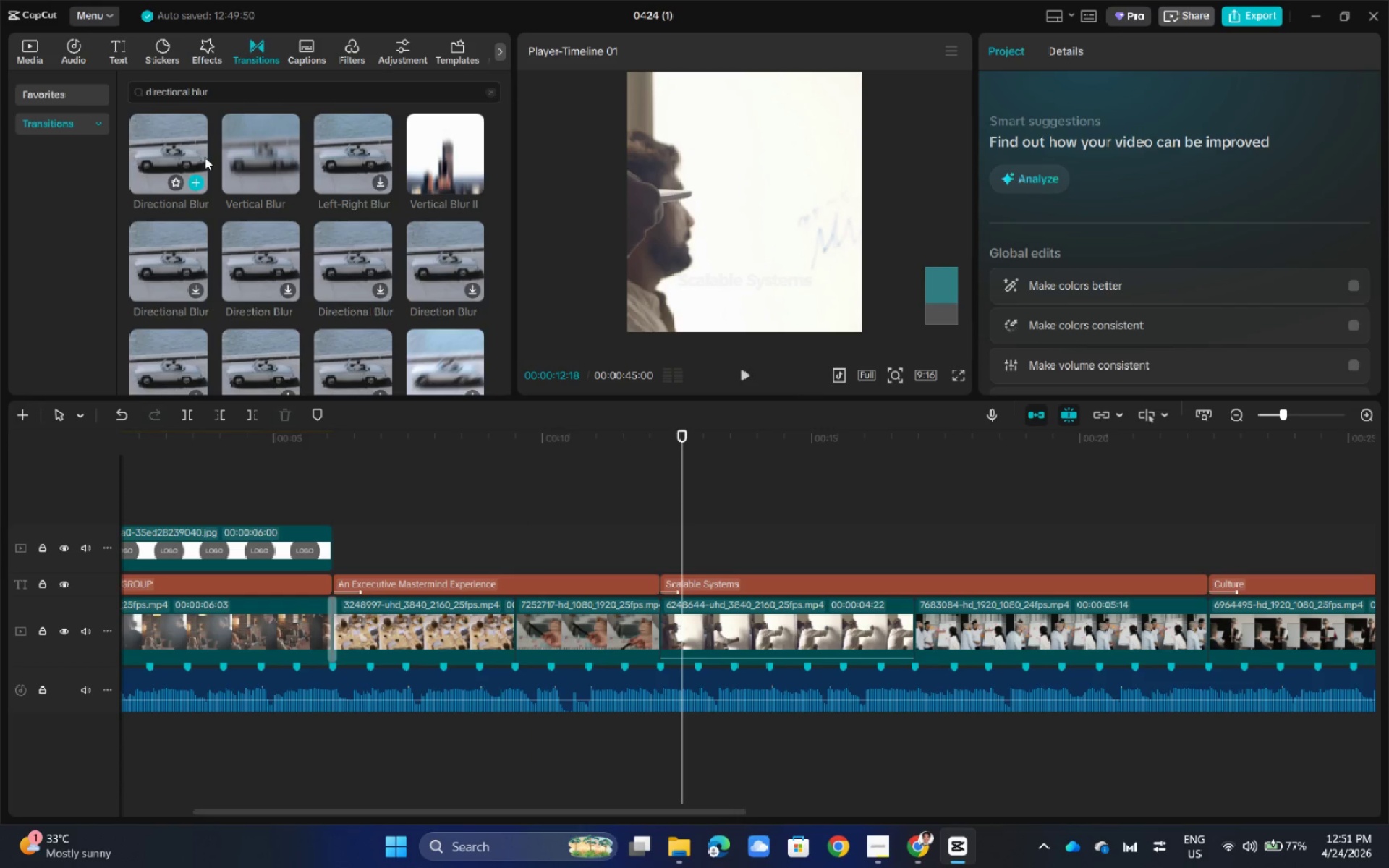 
left_click([192, 143])
 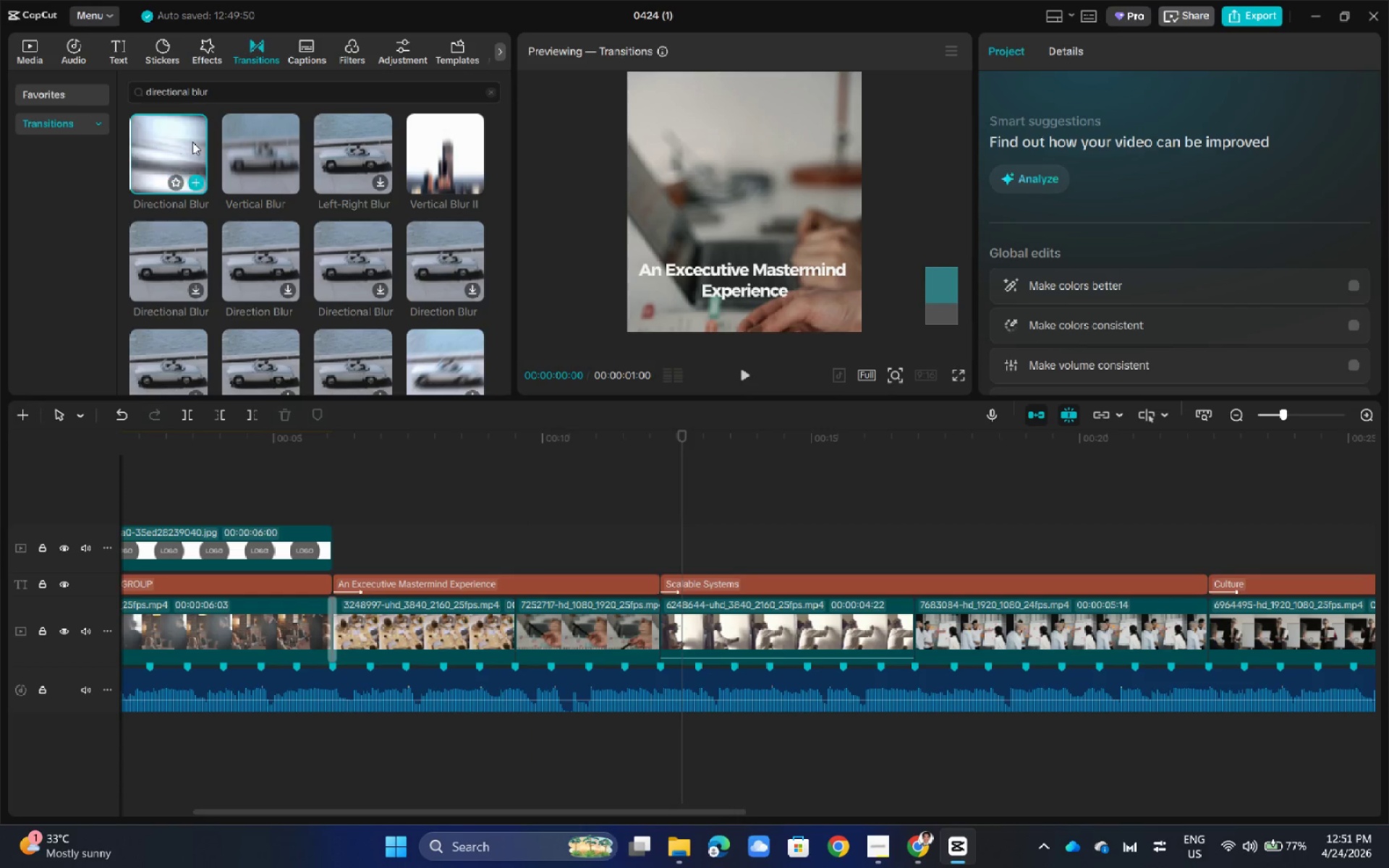 
wait(9.44)
 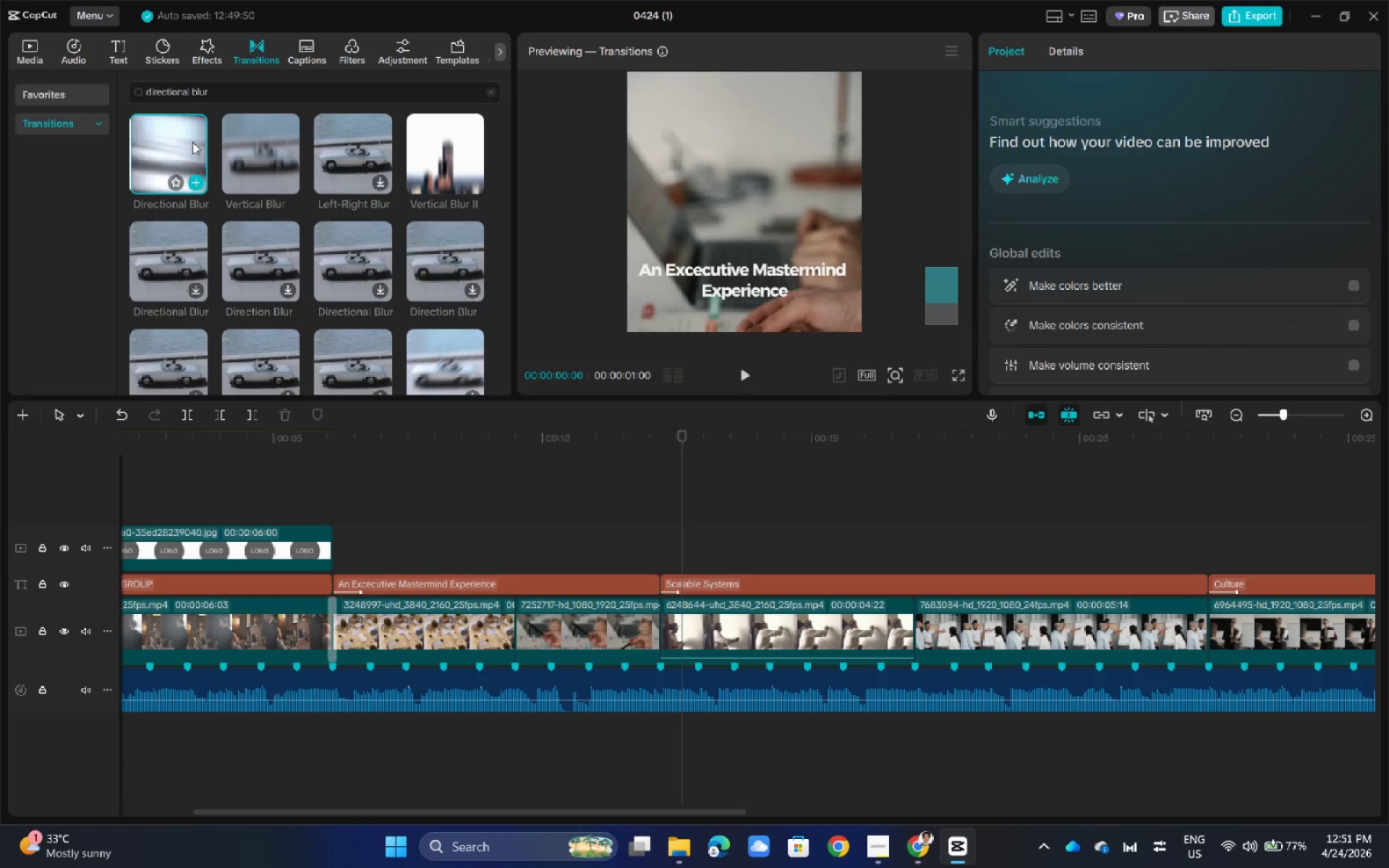 
double_click([229, 96])
 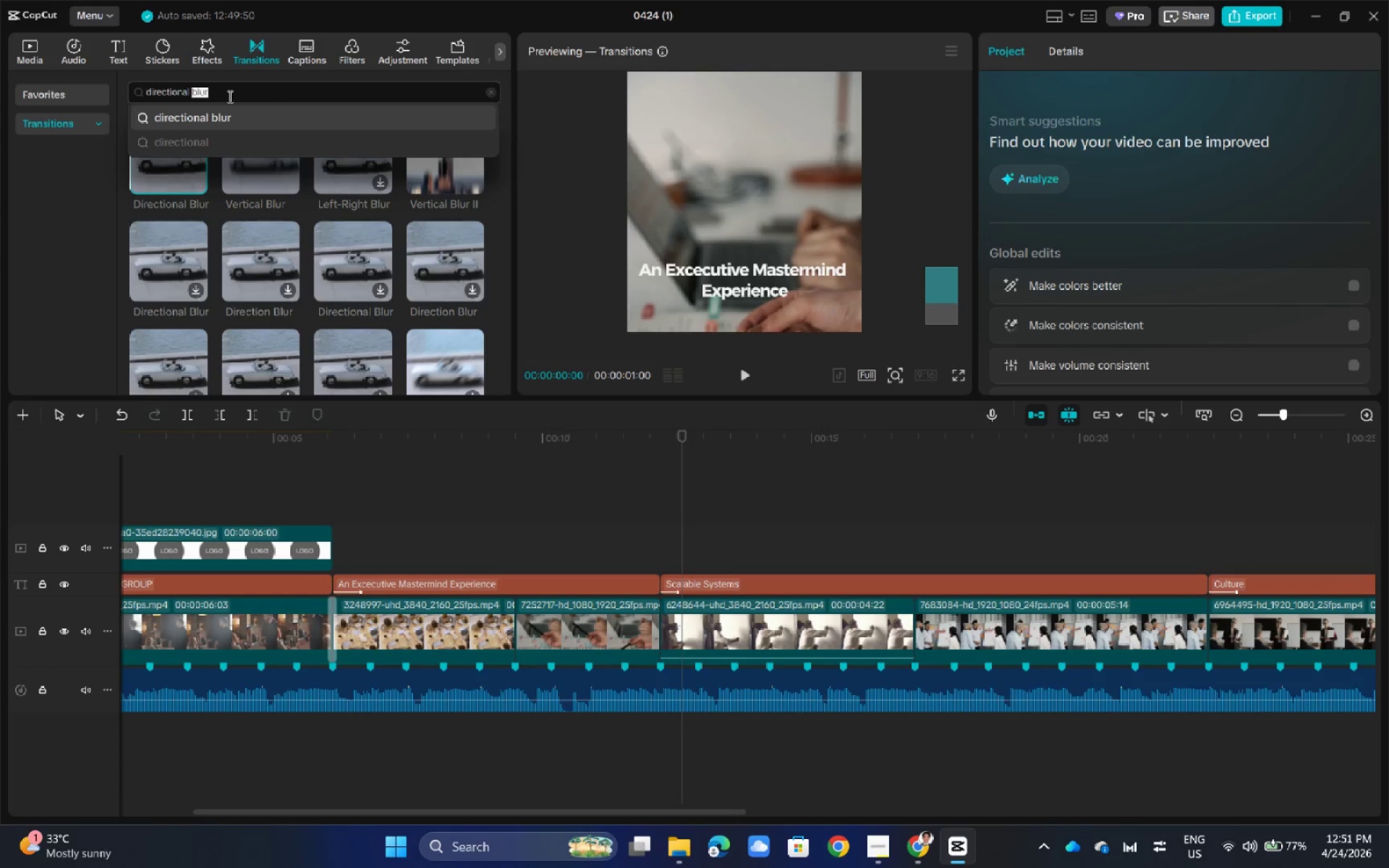 
triple_click([229, 96])
 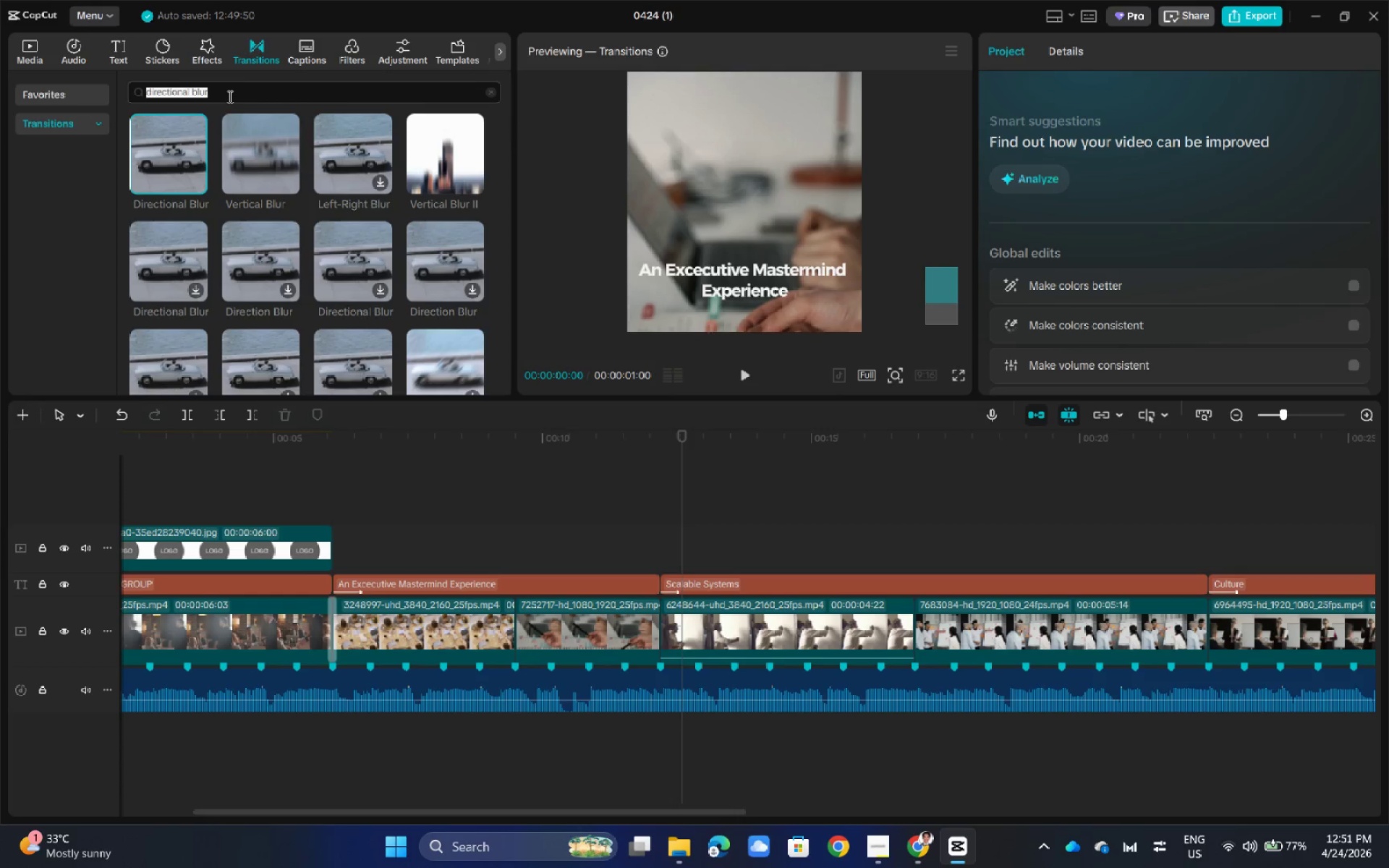 
triple_click([229, 96])
 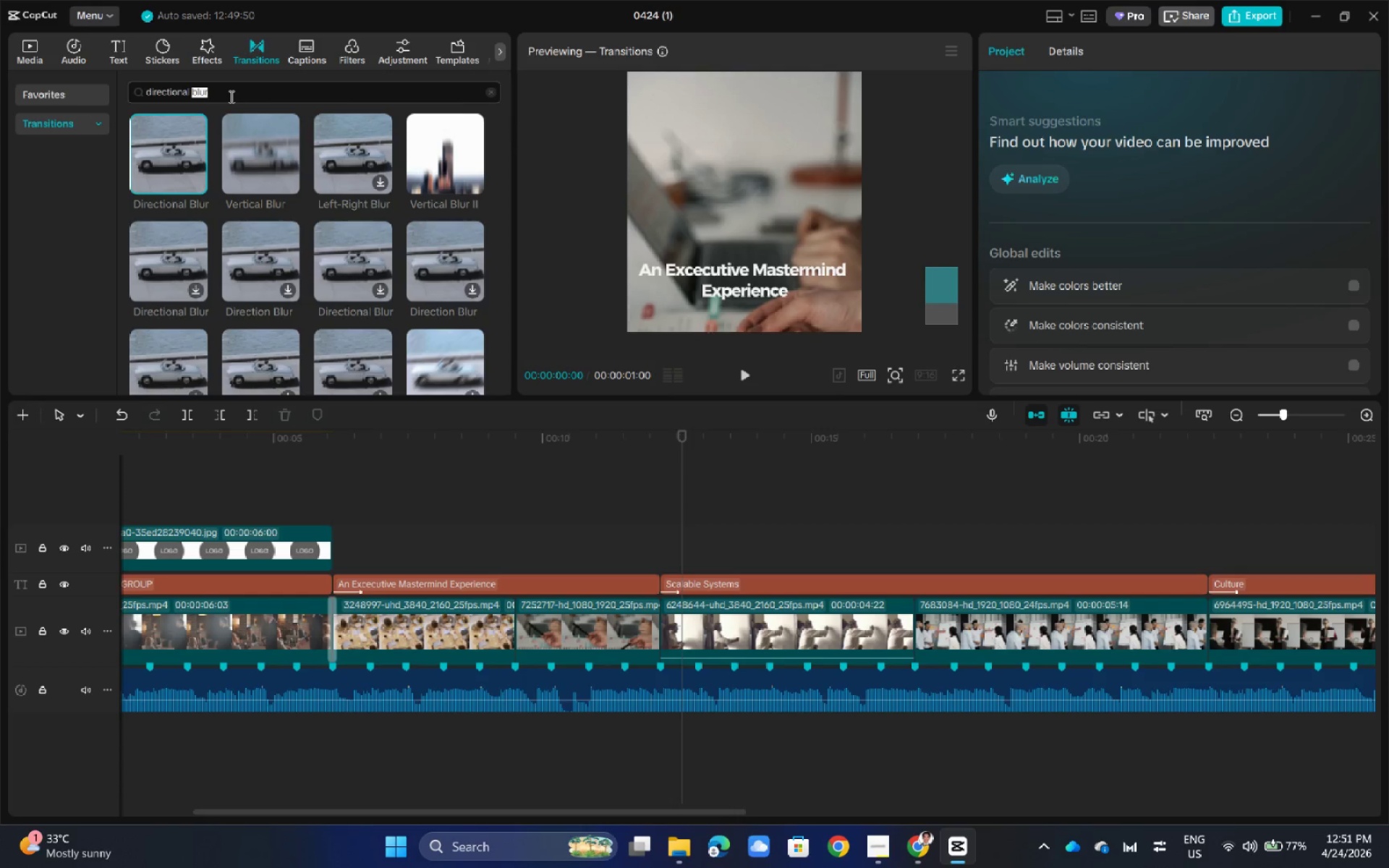 
triple_click([230, 96])
 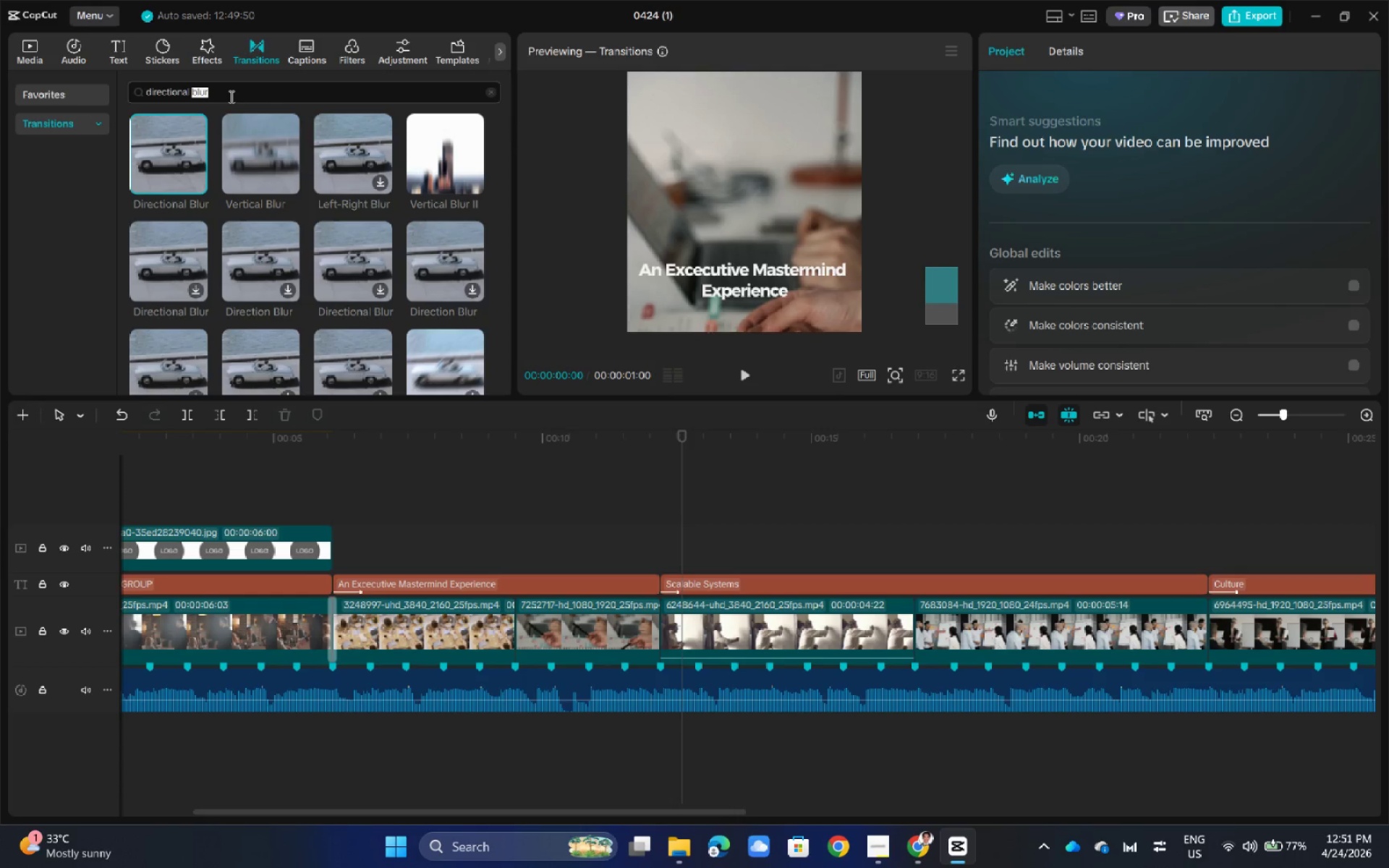 
triple_click([230, 96])
 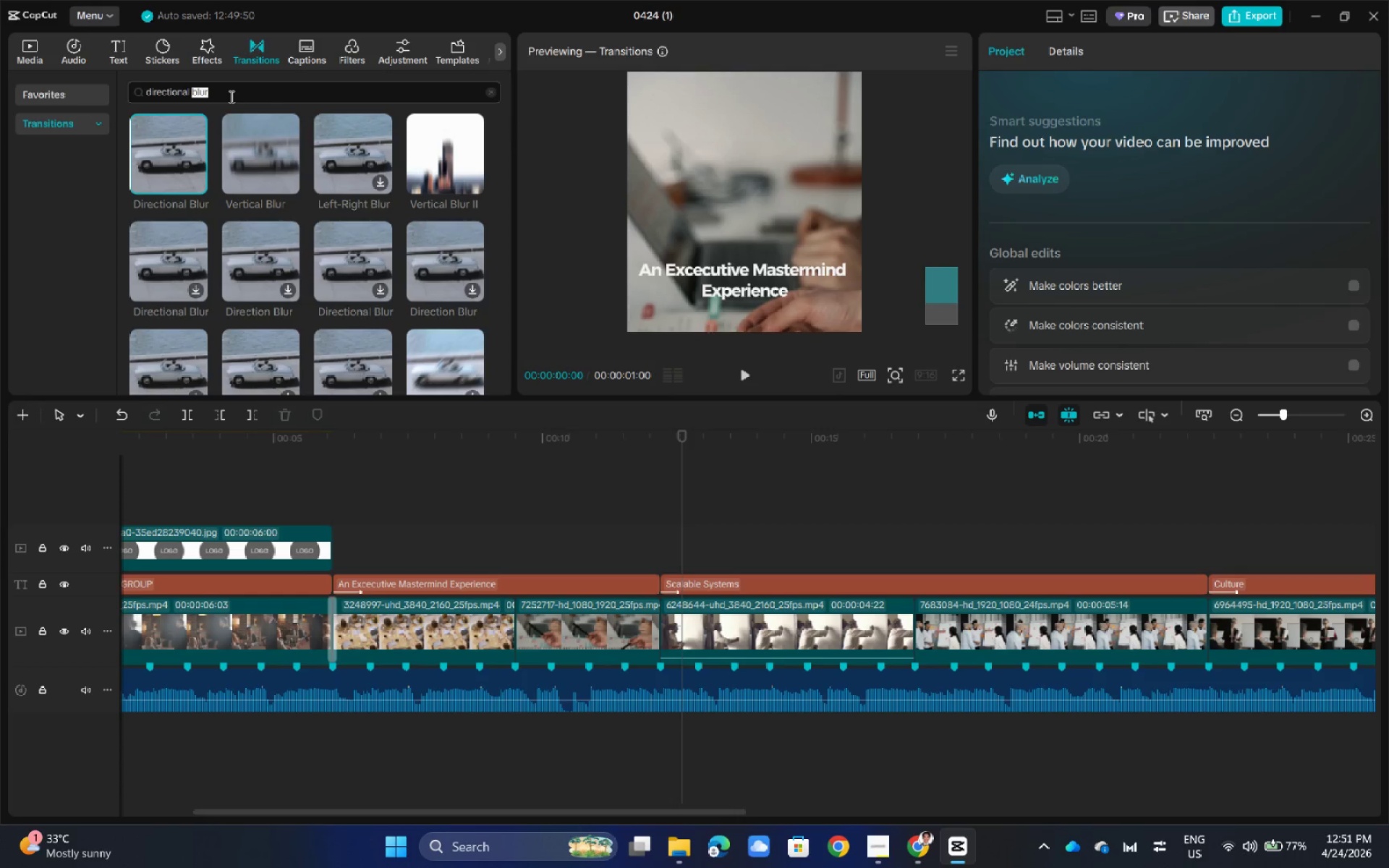 
triple_click([230, 96])
 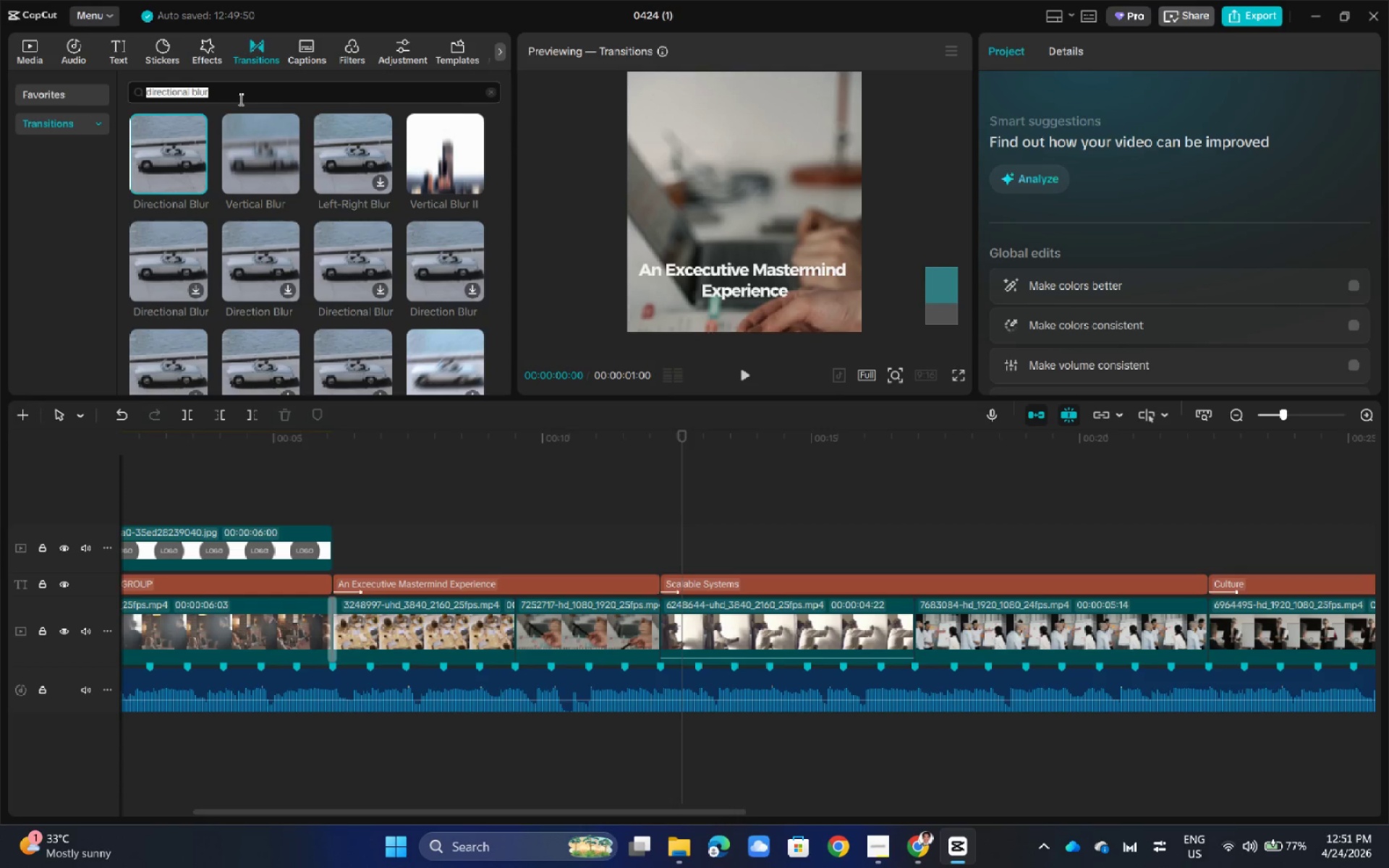 
type(hardcut)
 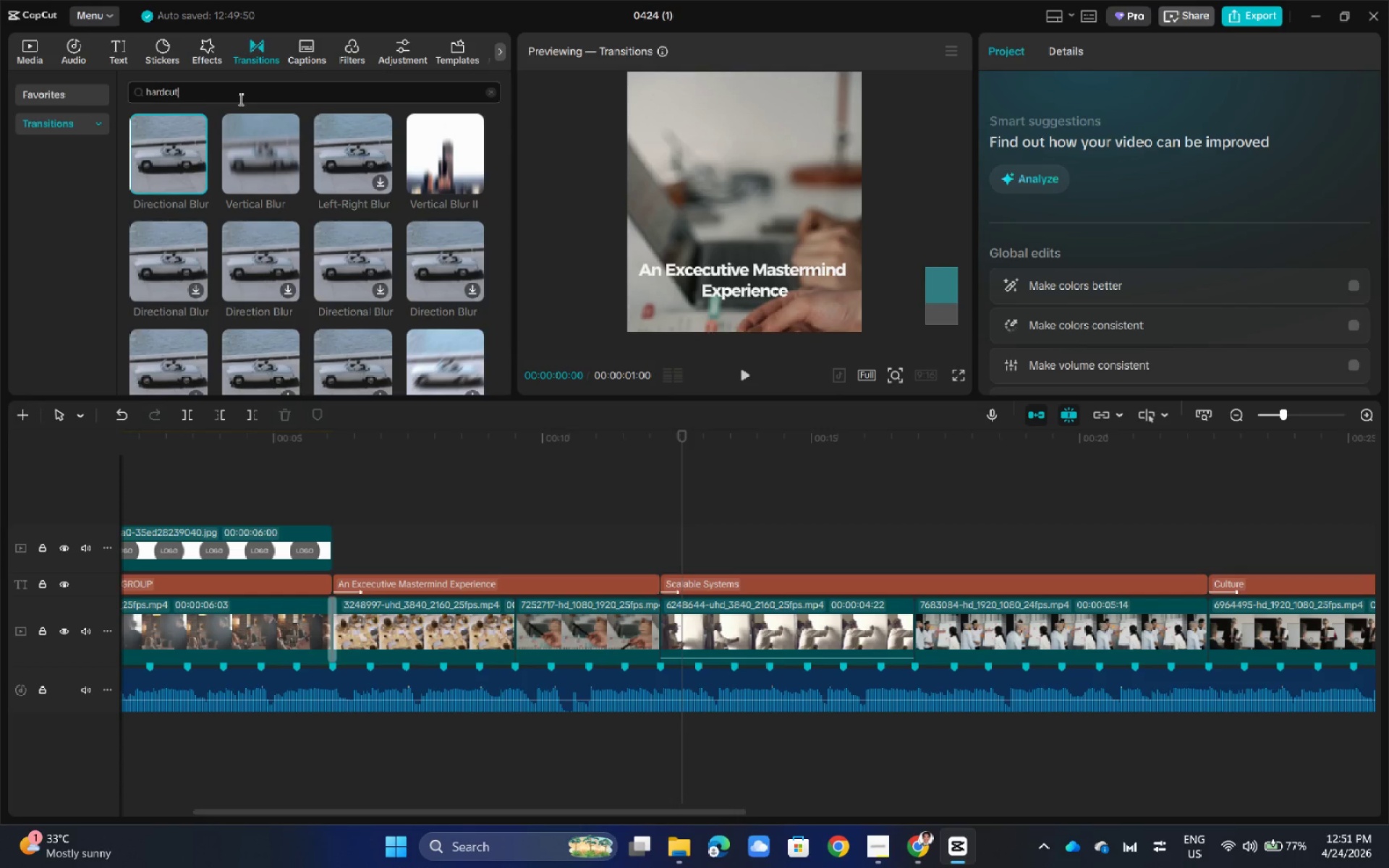 
key(Enter)
 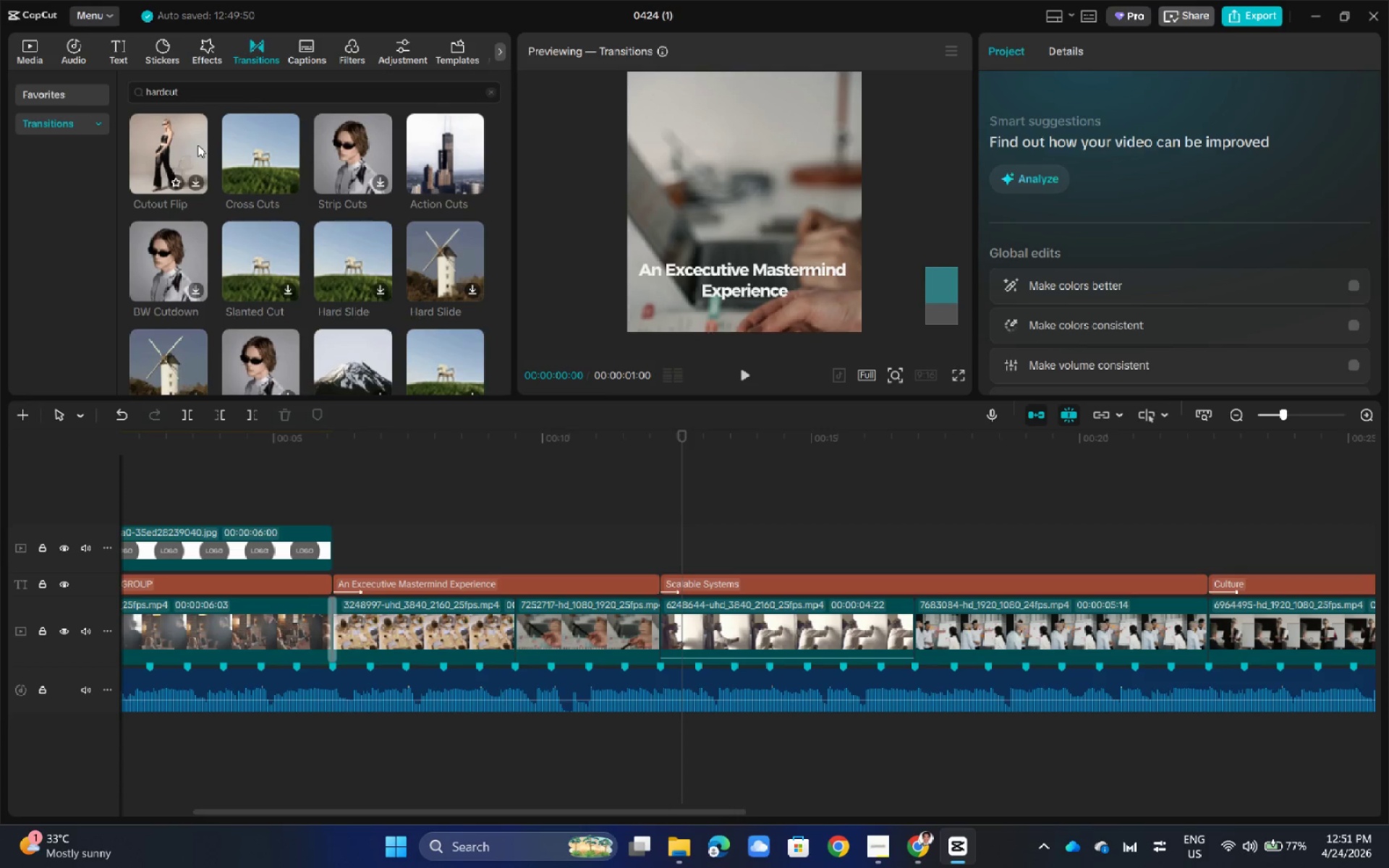 
left_click([177, 140])
 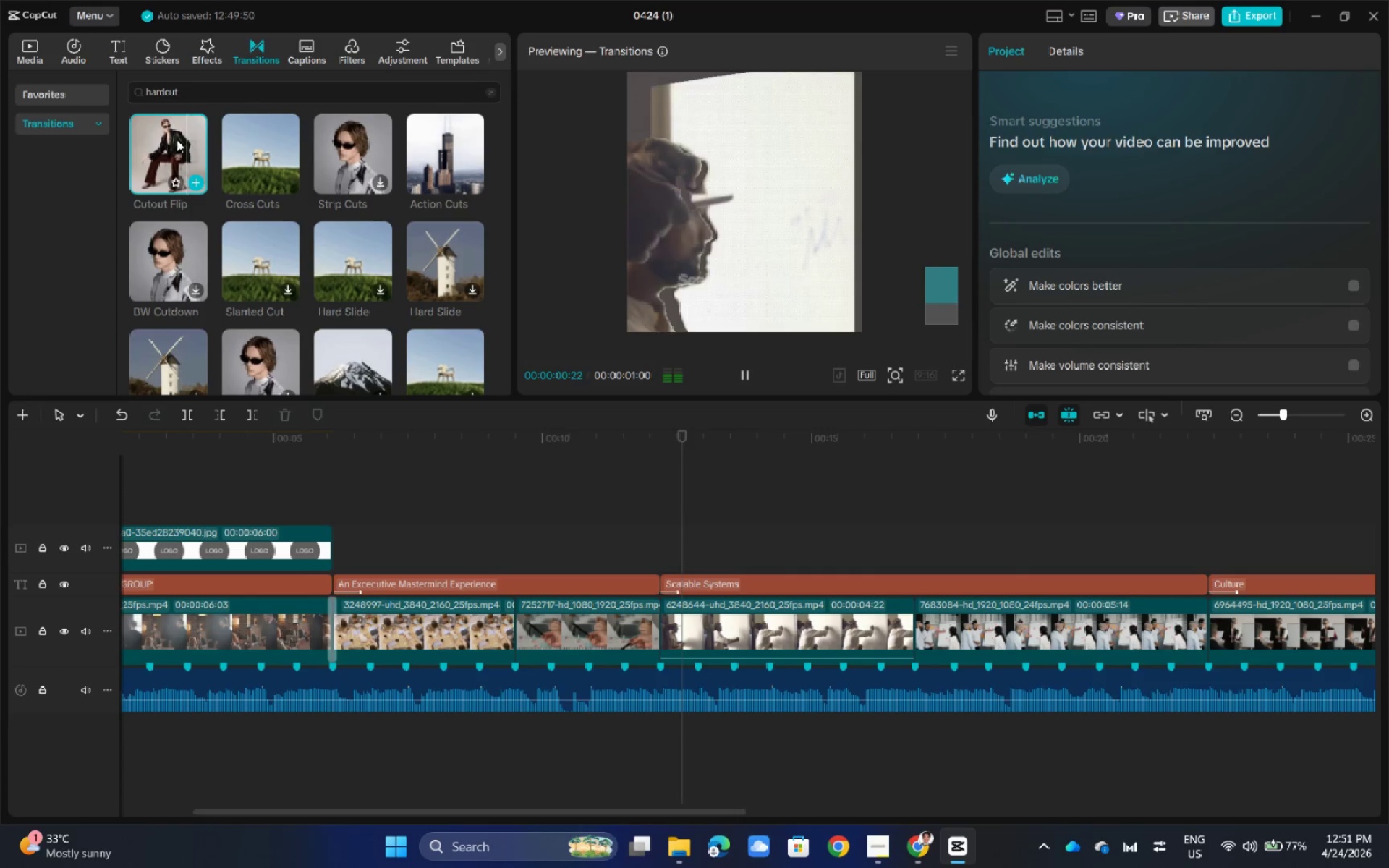 
left_click([177, 140])
 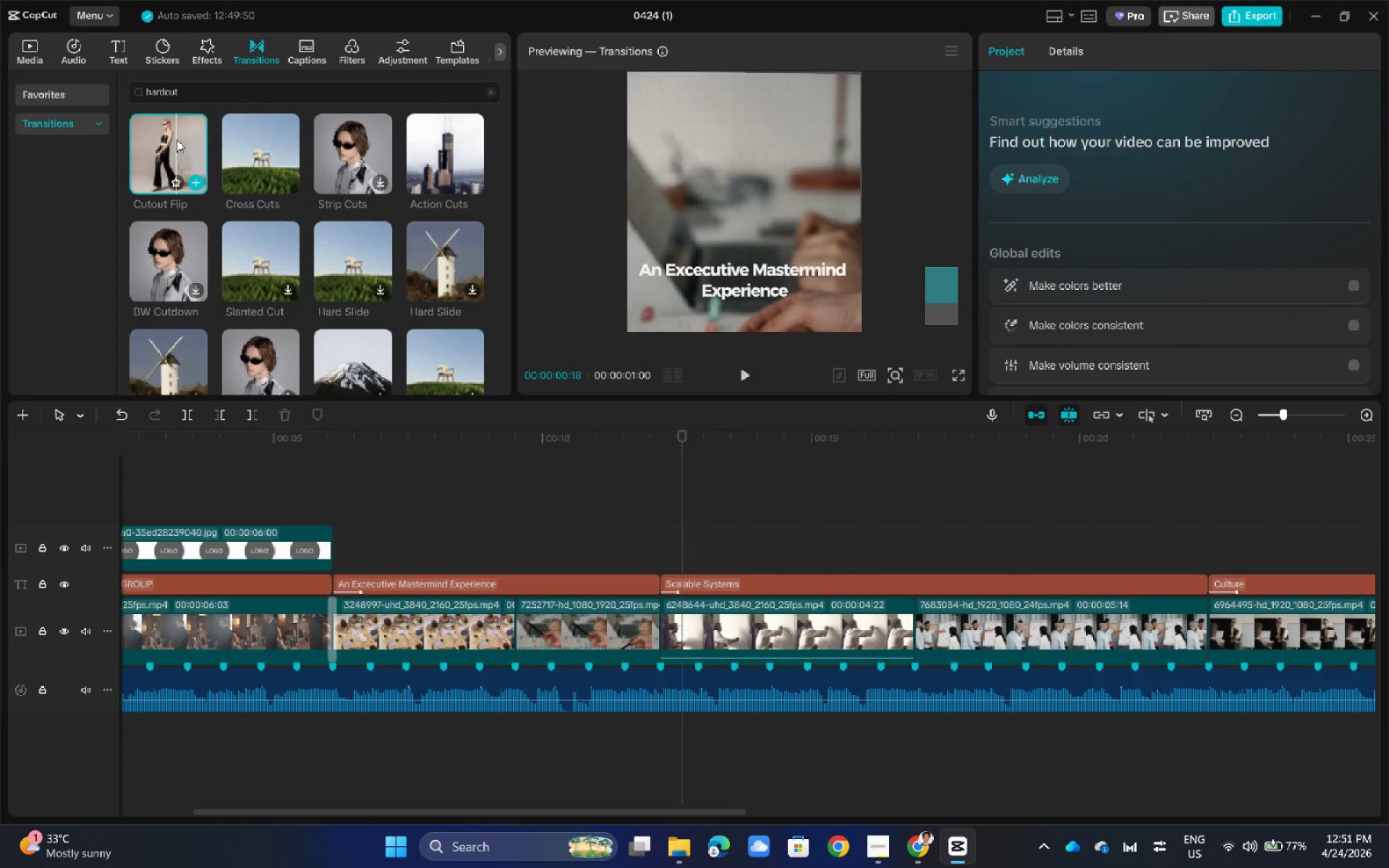 
left_click([177, 140])
 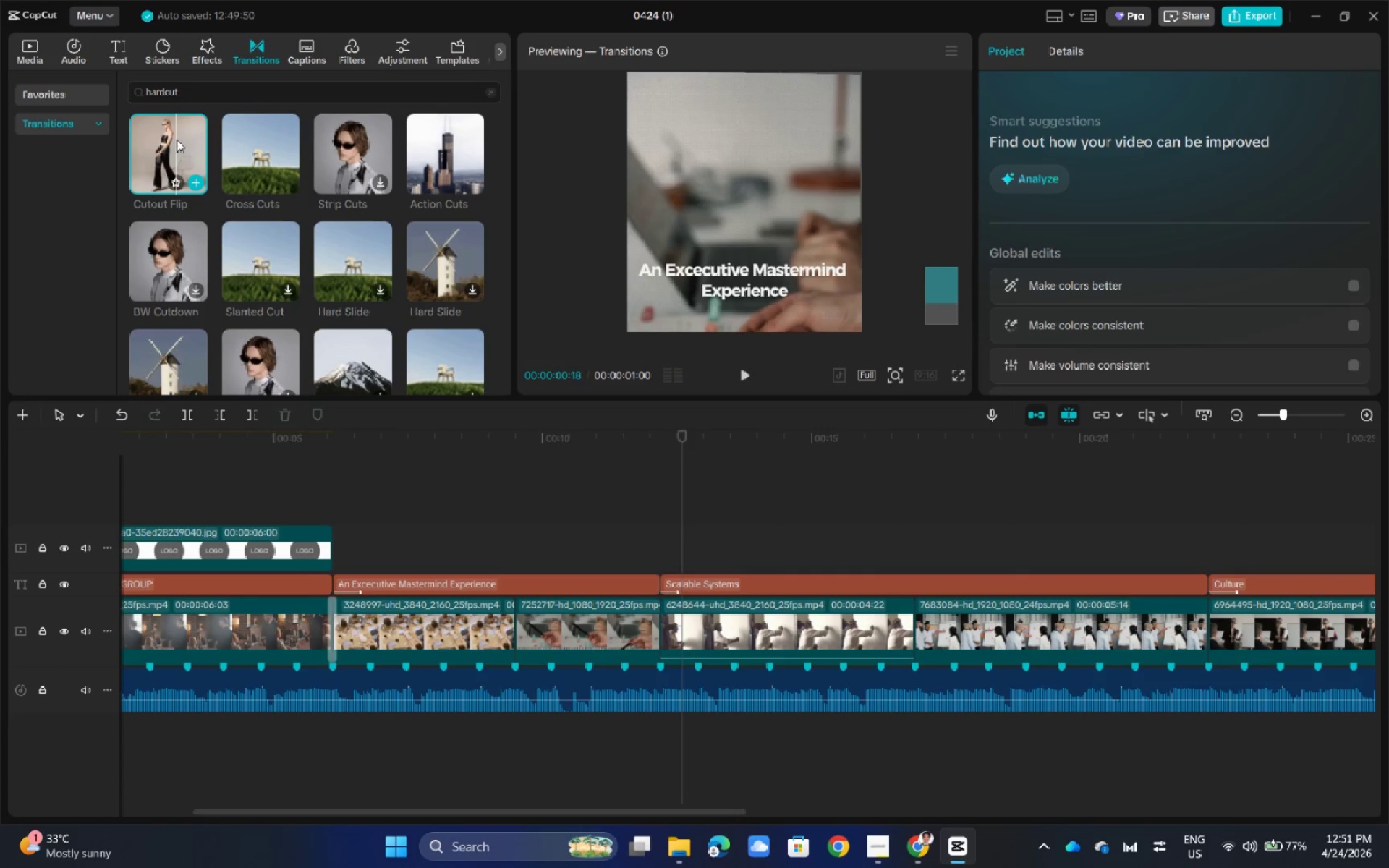 
left_click([229, 129])
 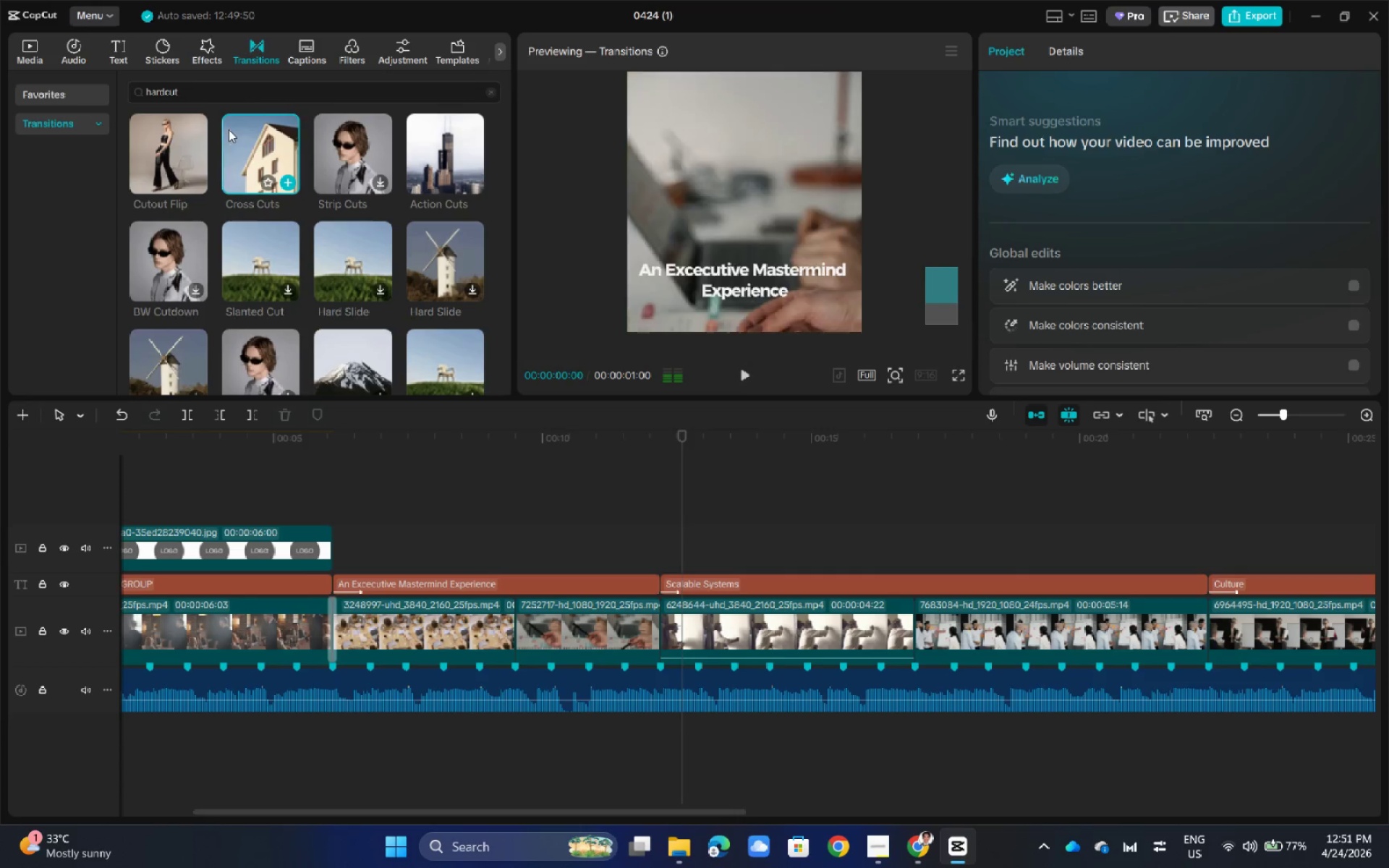 
left_click([180, 138])
 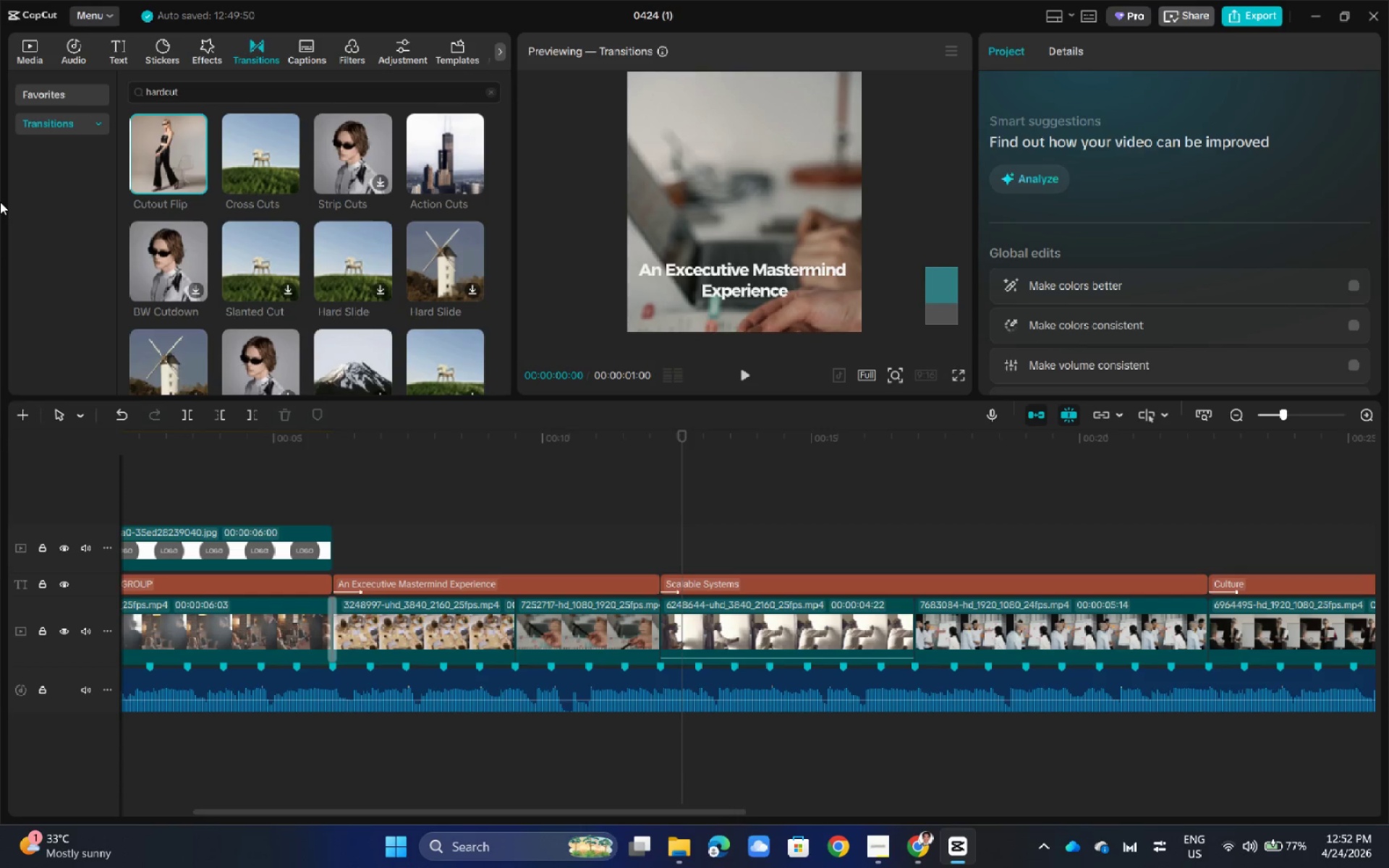 
wait(22.7)
 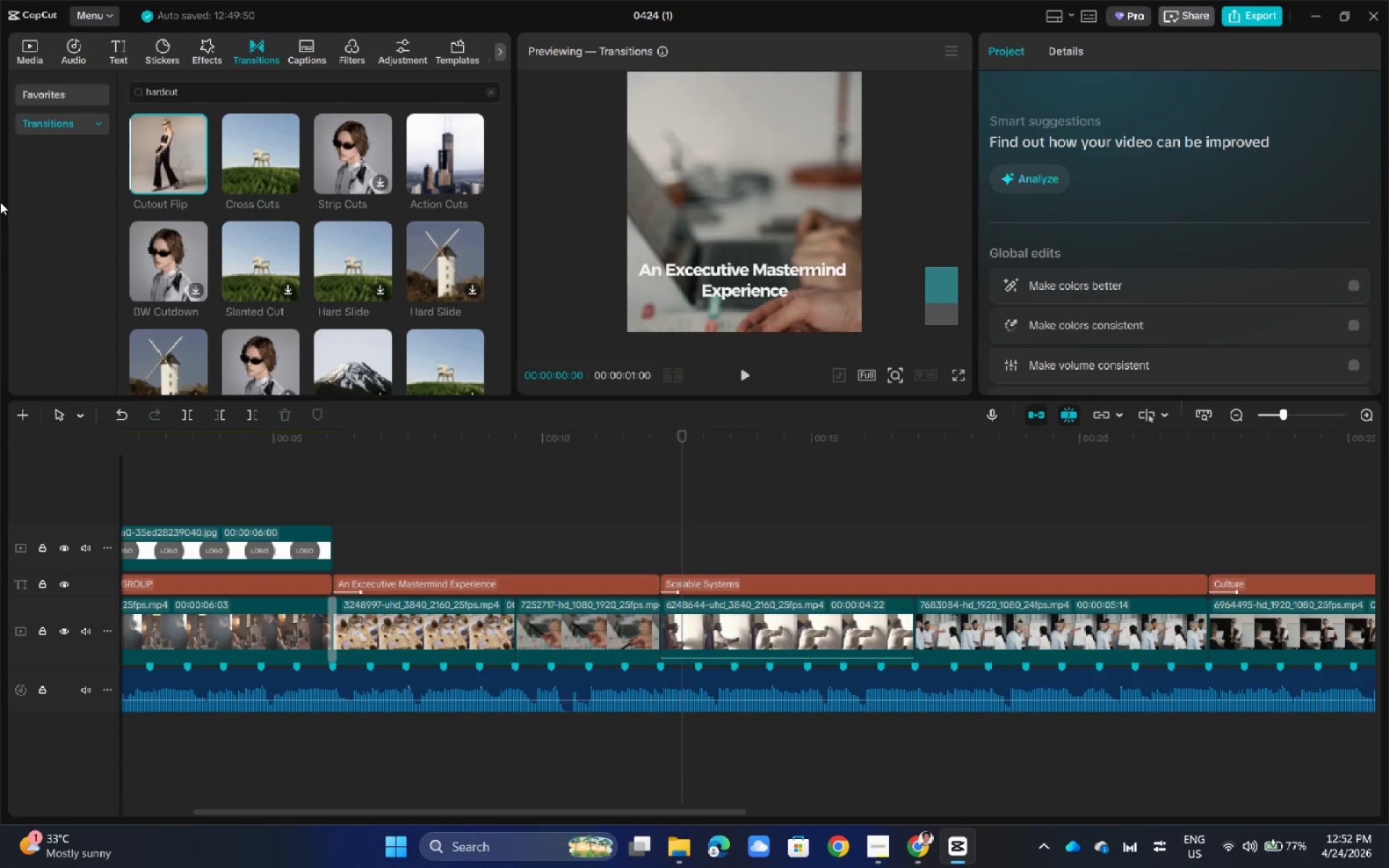 
left_click([293, 625])
 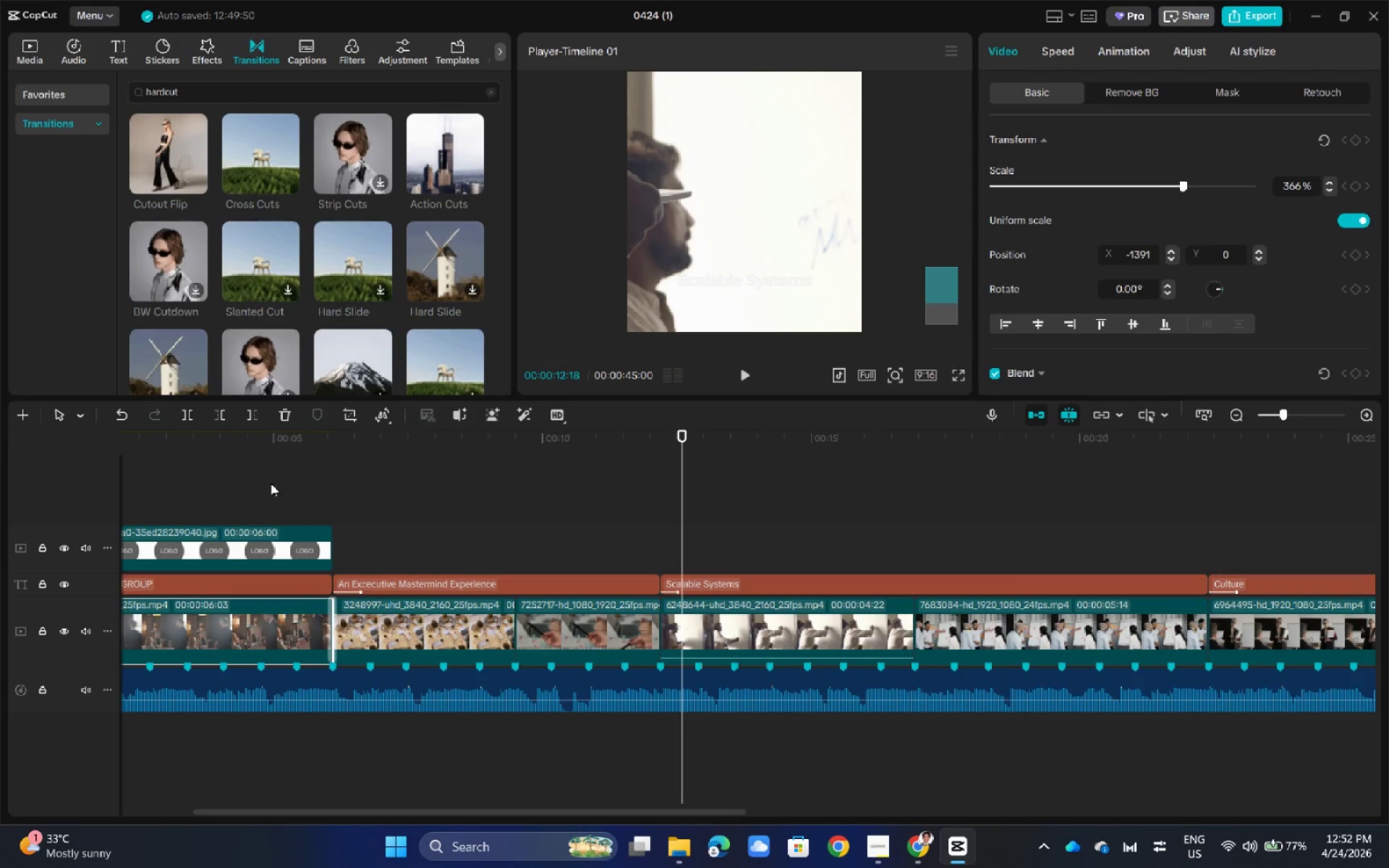 
double_click([270, 475])
 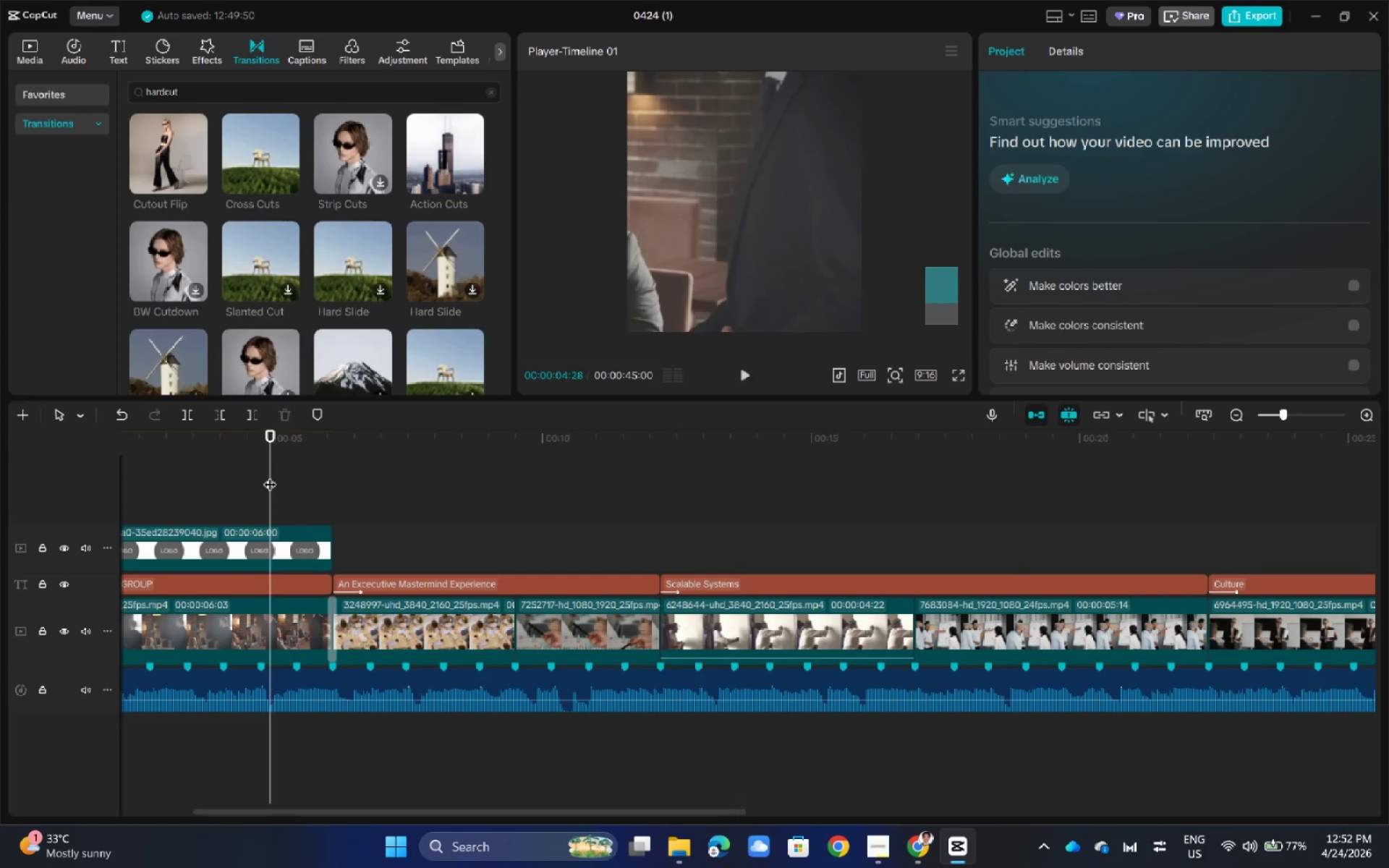 
key(Space)
 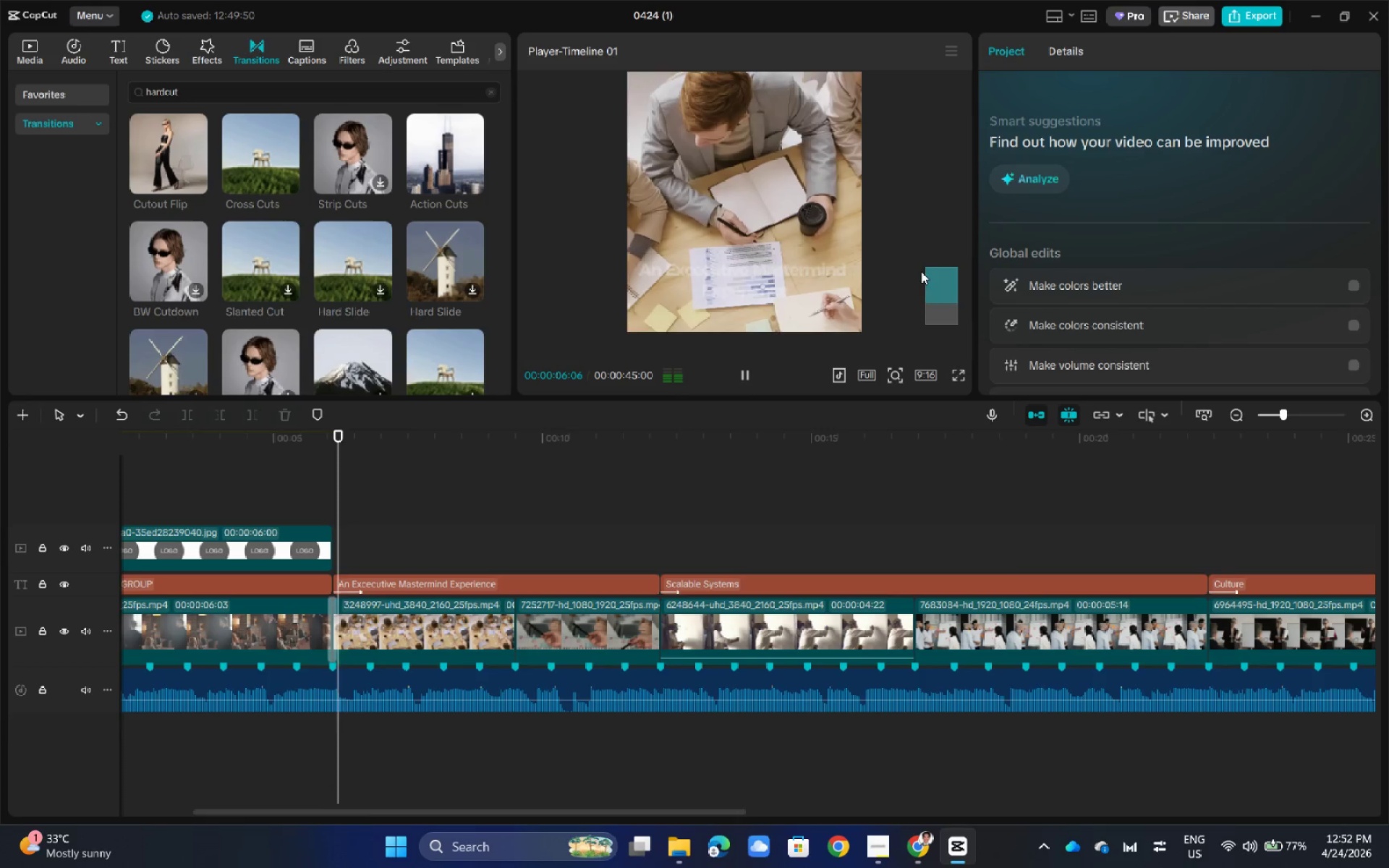 
key(Control+ControlLeft)
 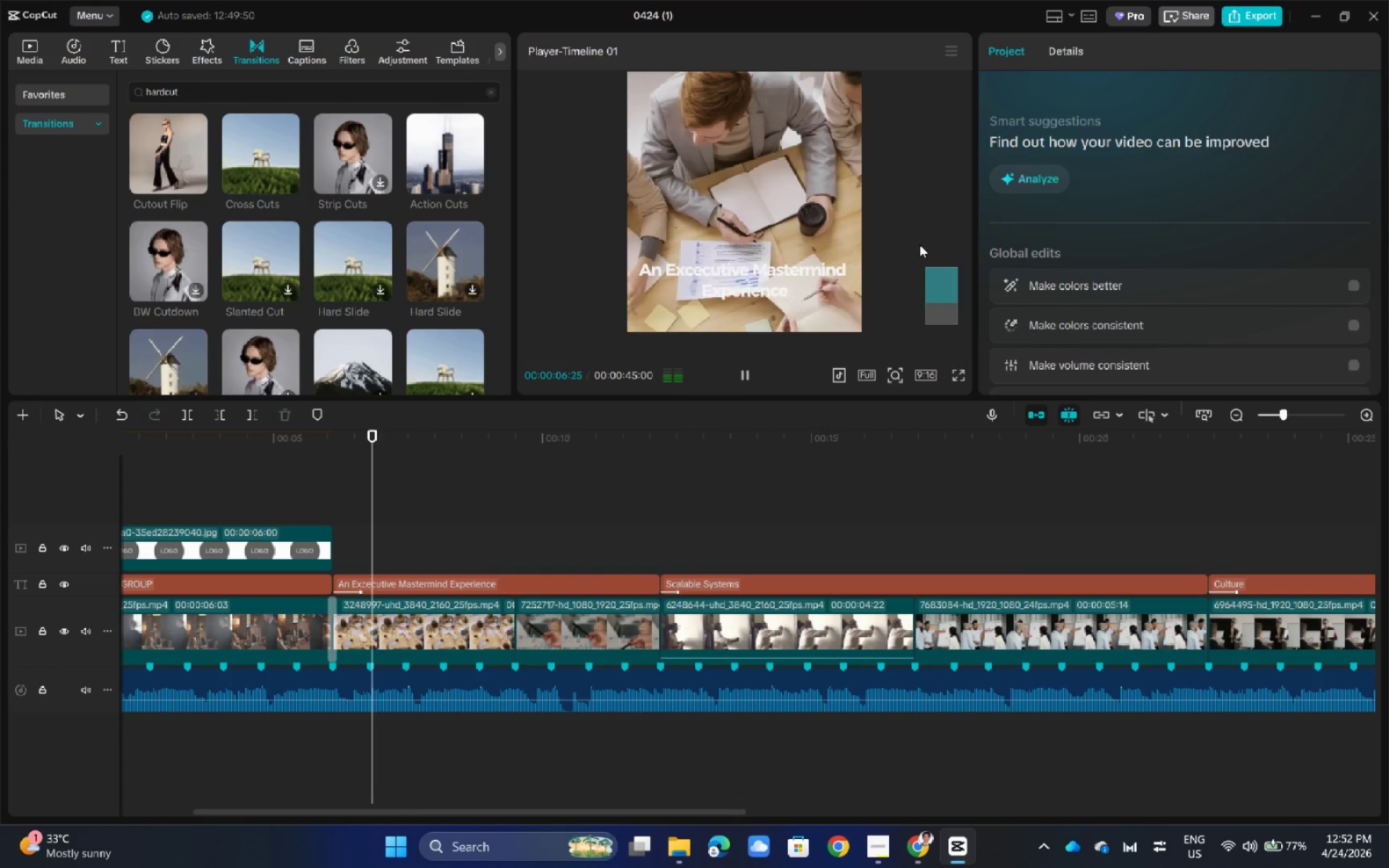 
scroll: coordinate [919, 244], scroll_direction: down, amount: 2.0
 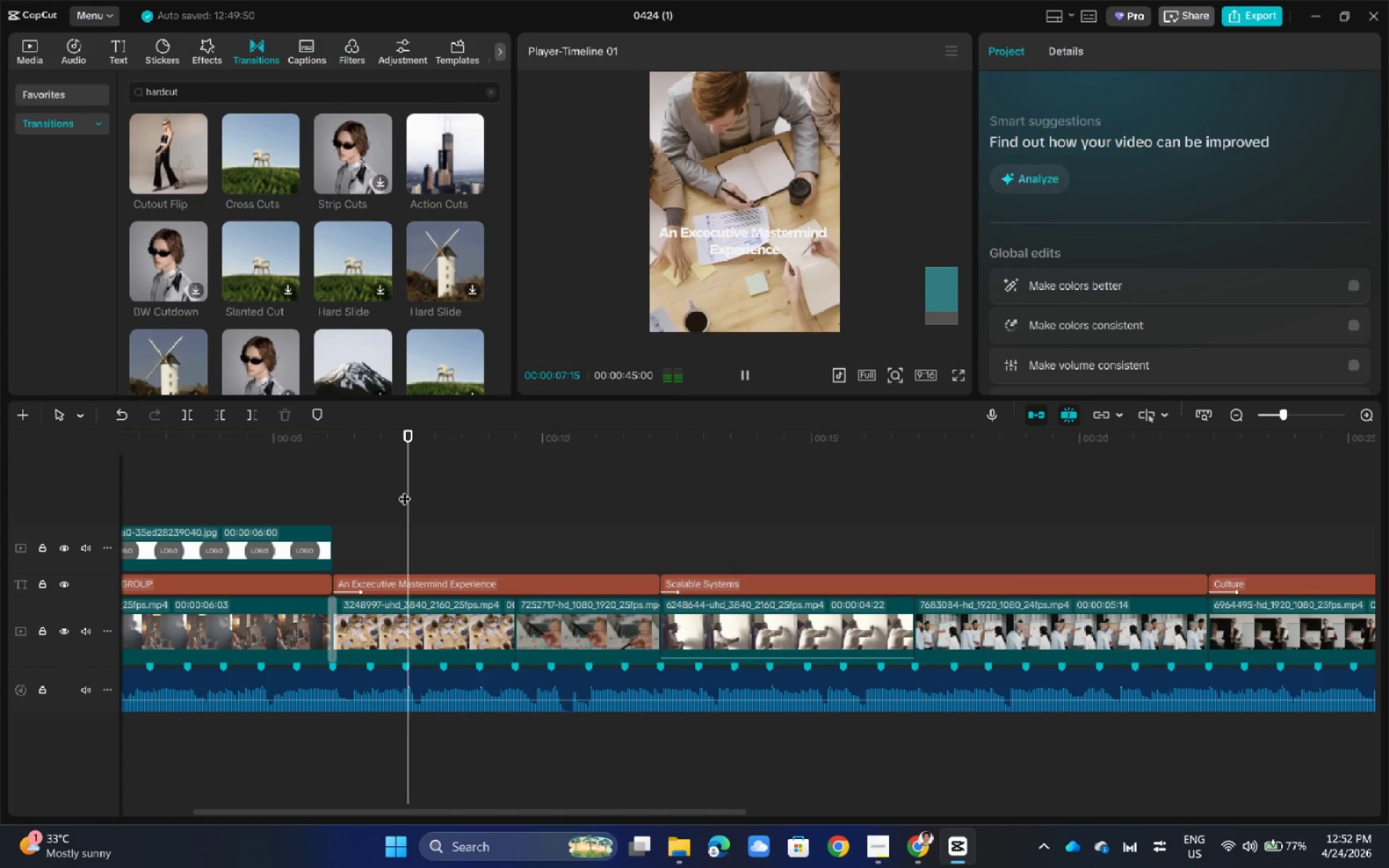 
left_click_drag(start_coordinate=[388, 467], to_coordinate=[121, 475])
 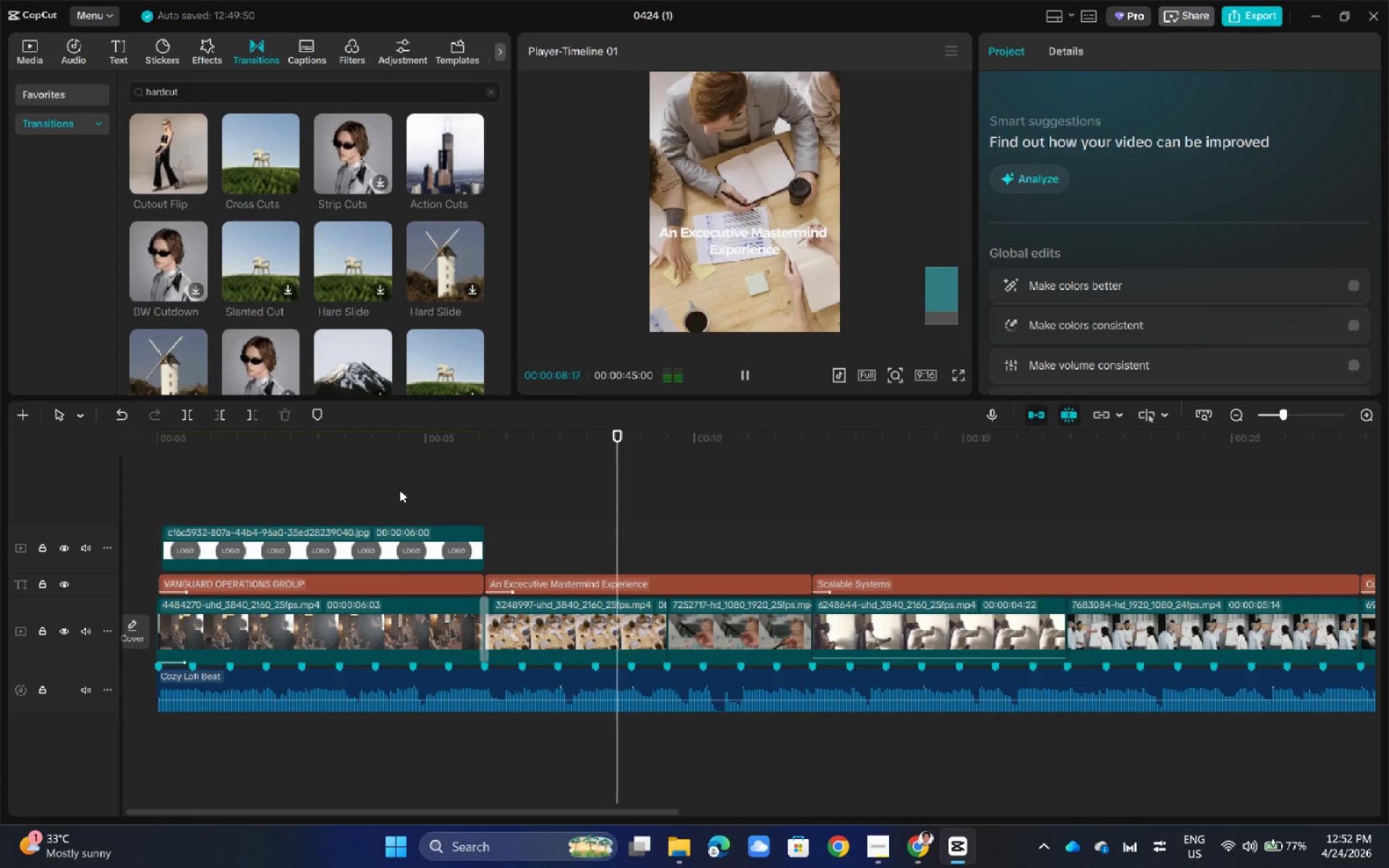 
double_click([397, 490])
 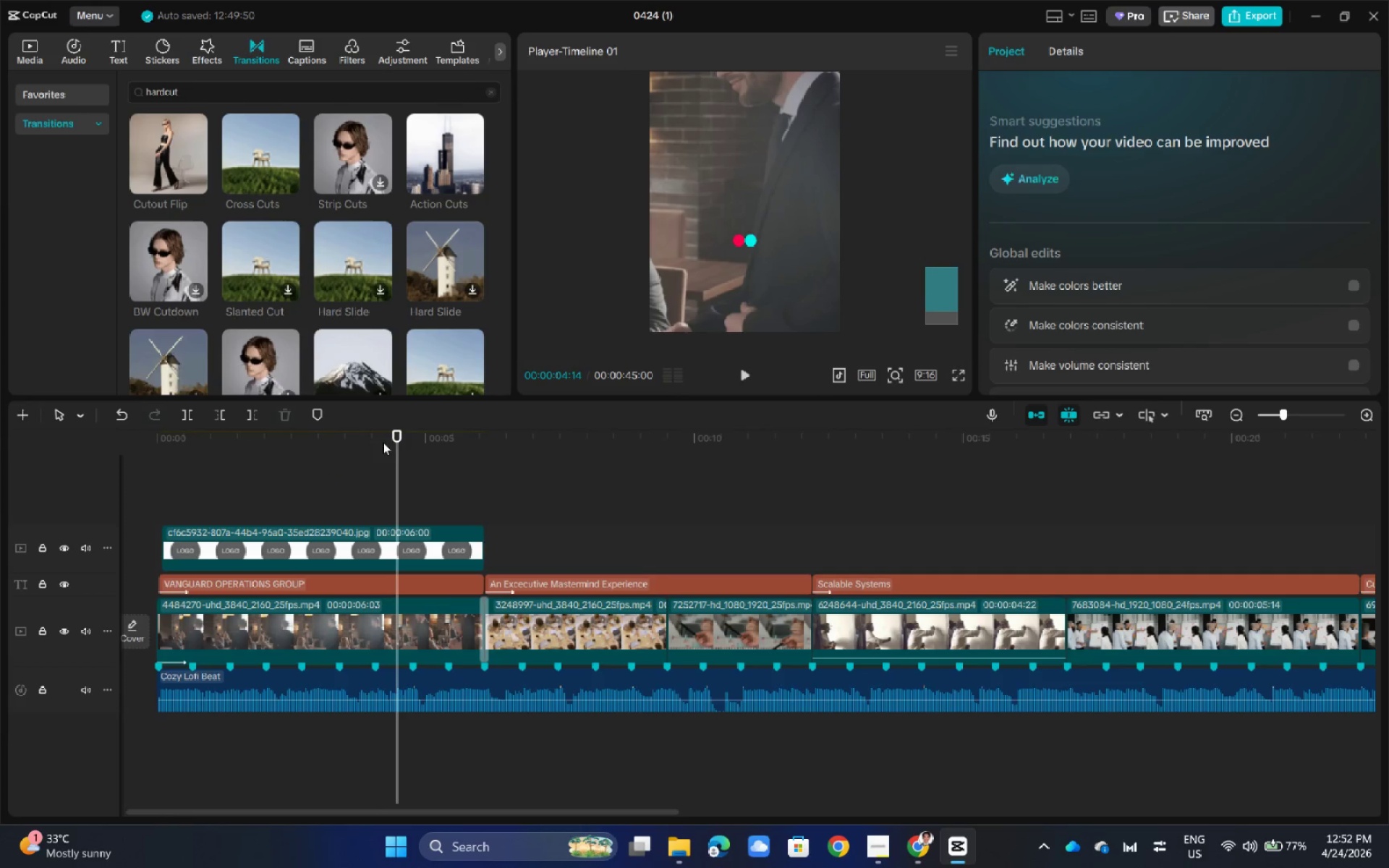 
left_click_drag(start_coordinate=[399, 439], to_coordinate=[147, 461])
 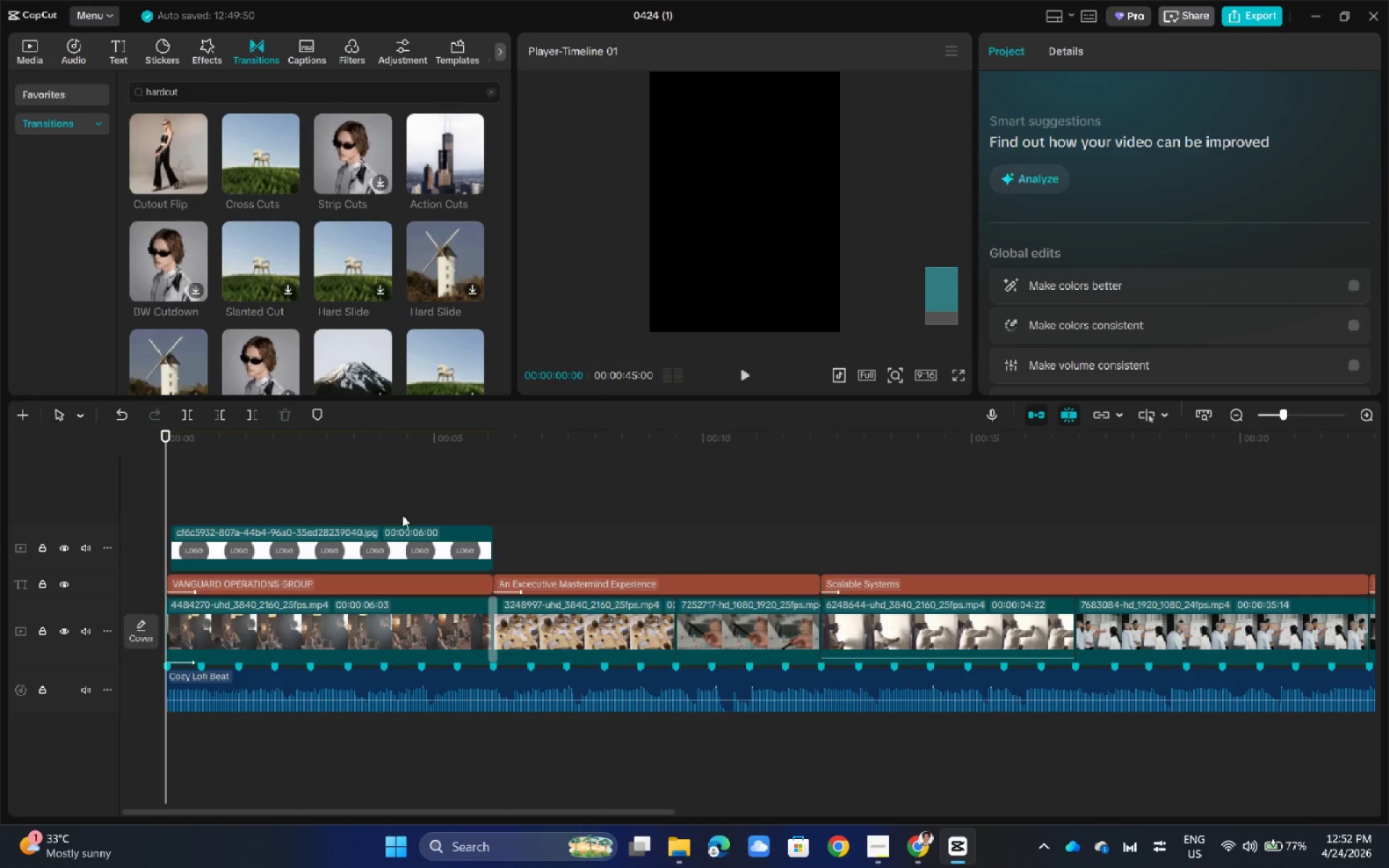 
left_click([359, 540])
 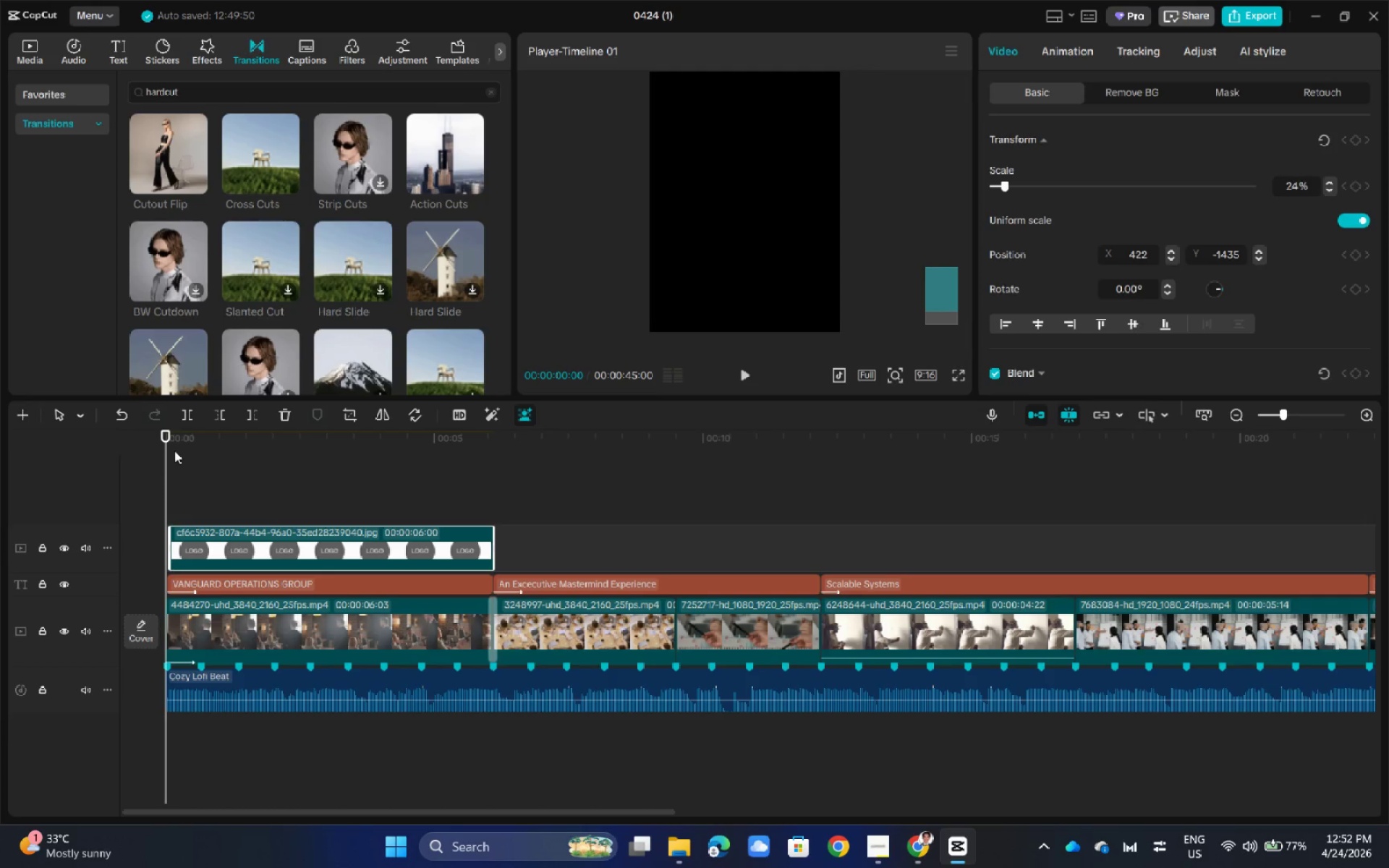 
left_click([417, 553])
 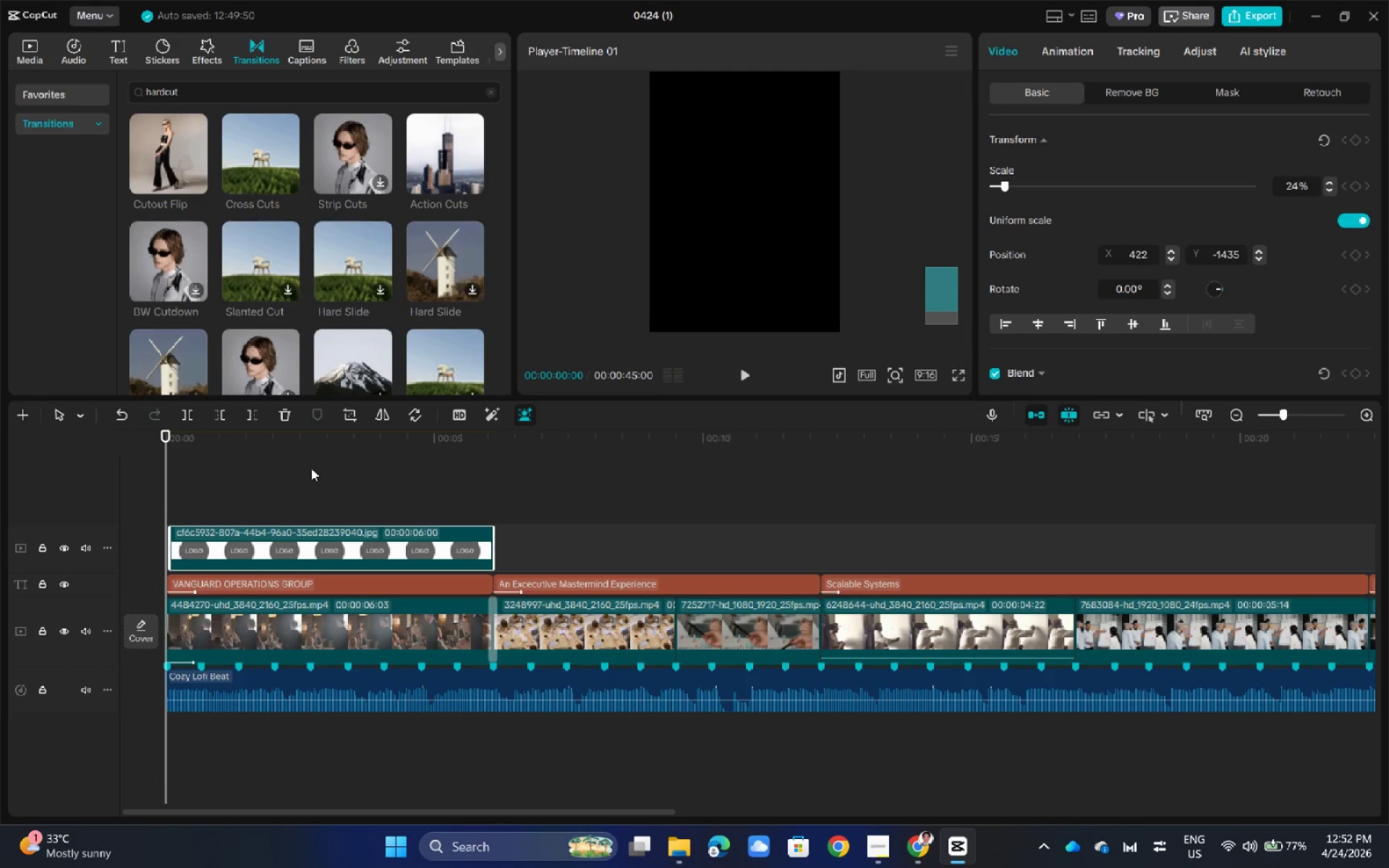 
key(Space)
 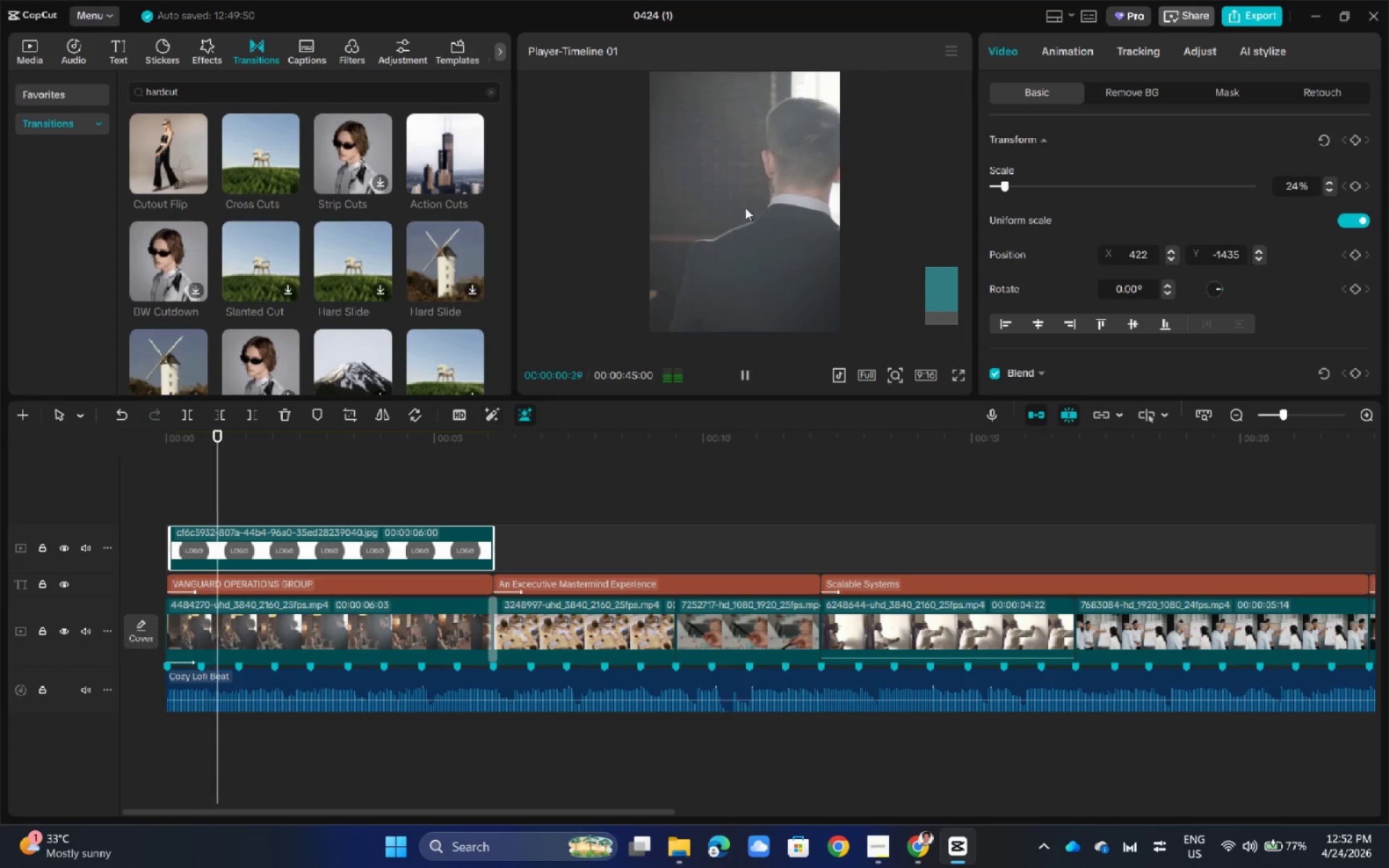 
hold_key(key=ControlLeft, duration=0.36)
scroll: coordinate [765, 210], scroll_direction: down, amount: 3.0
 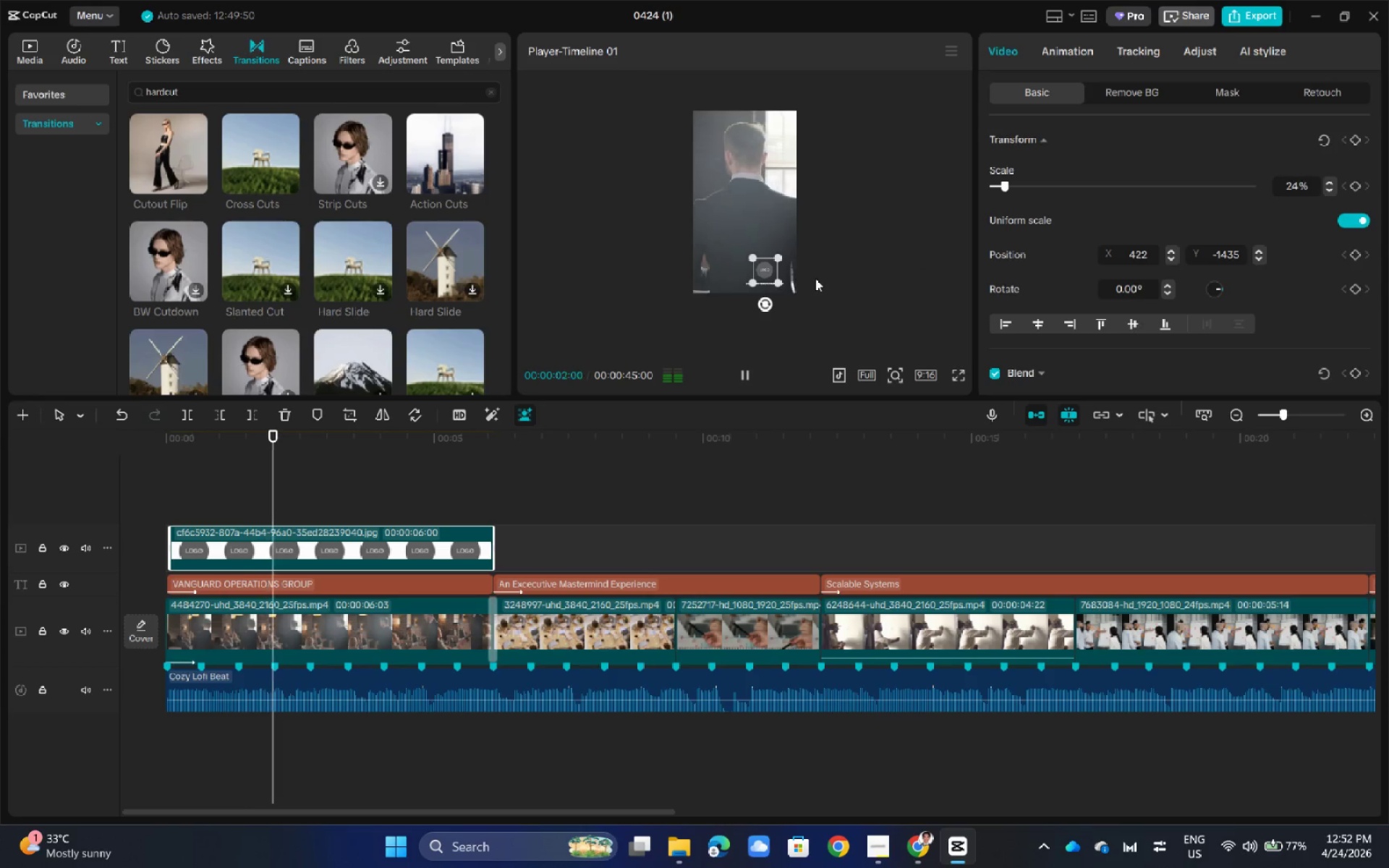 
left_click([829, 262])
 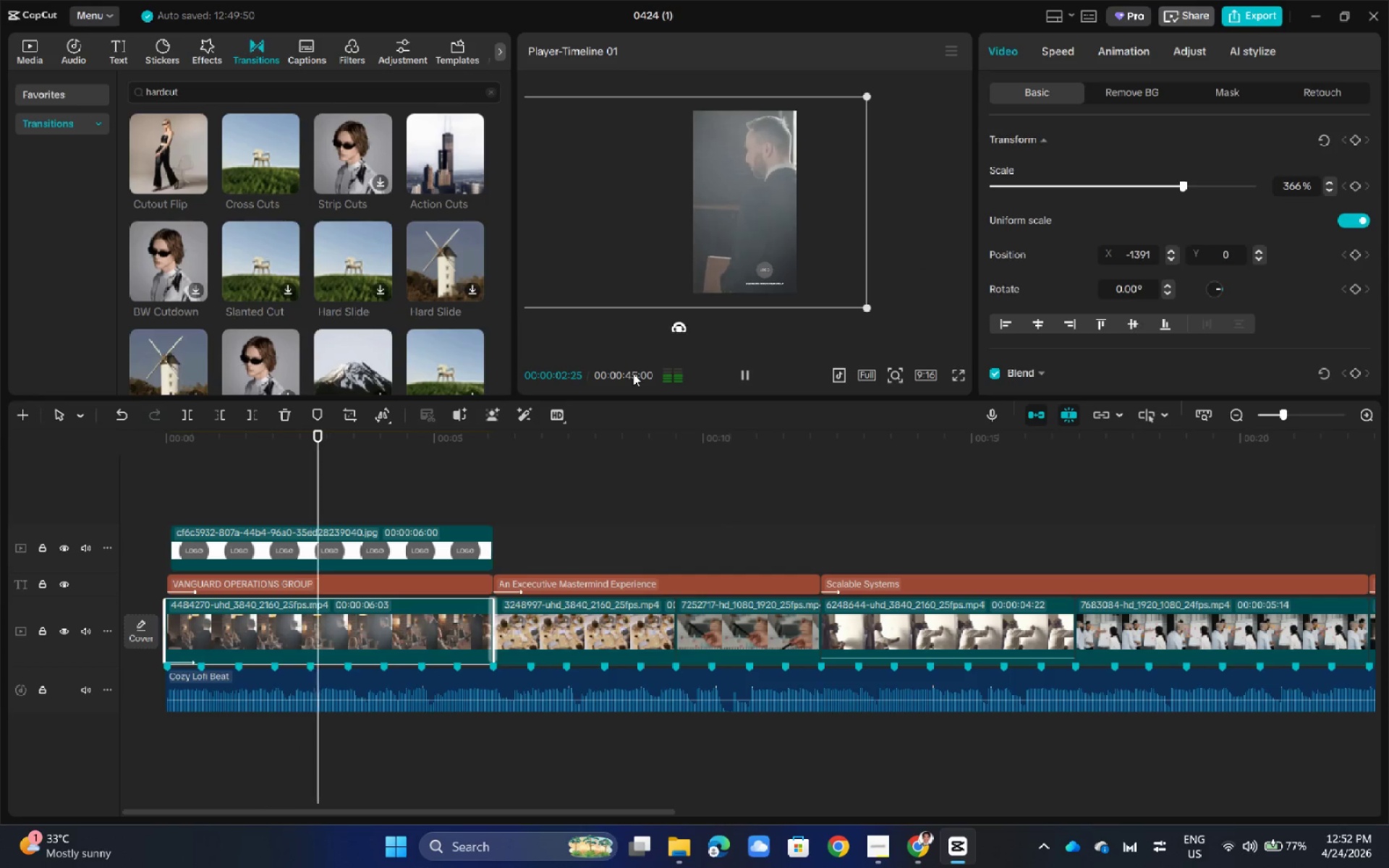 
key(Space)
 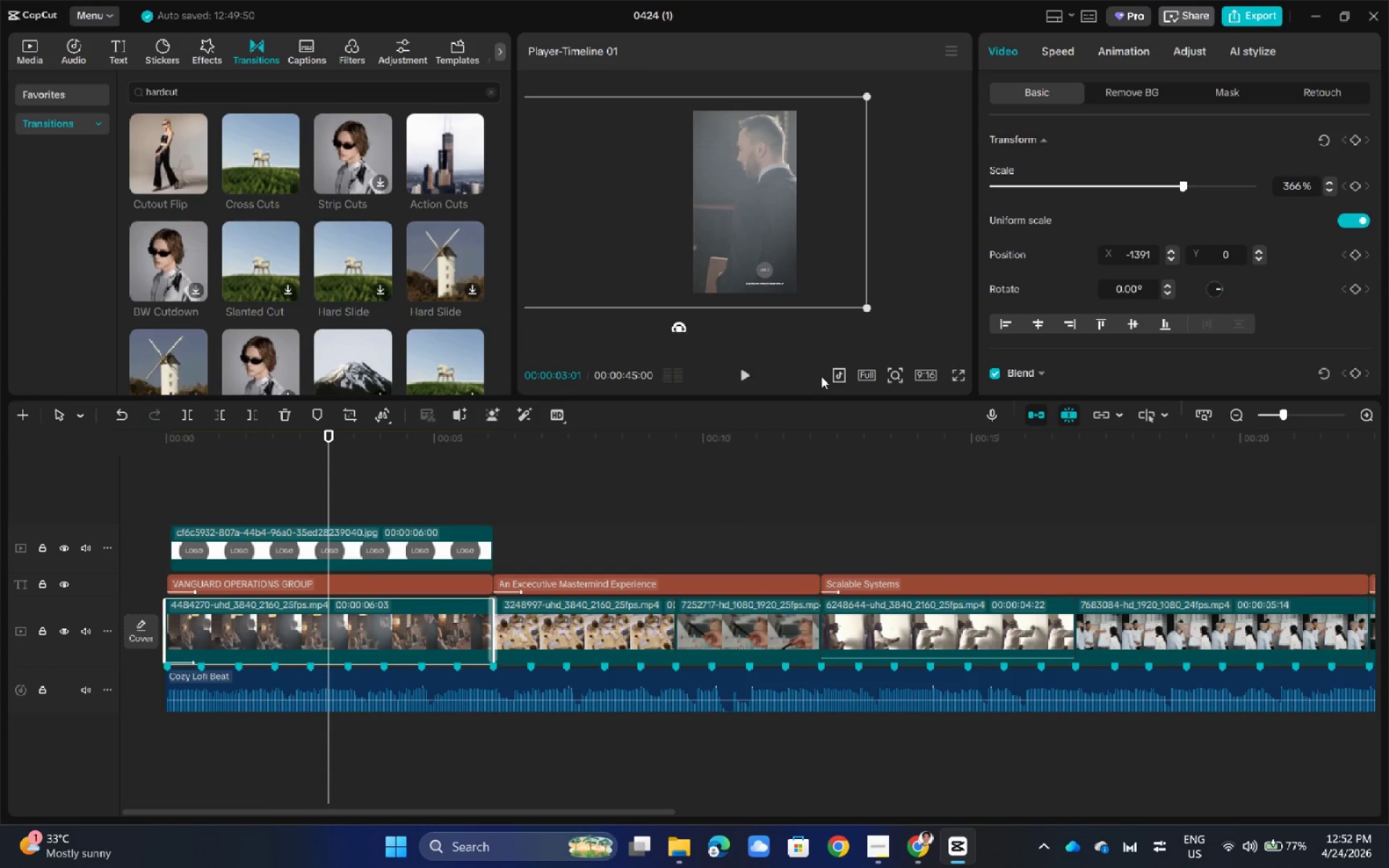 
hold_key(key=ControlLeft, duration=0.41)
 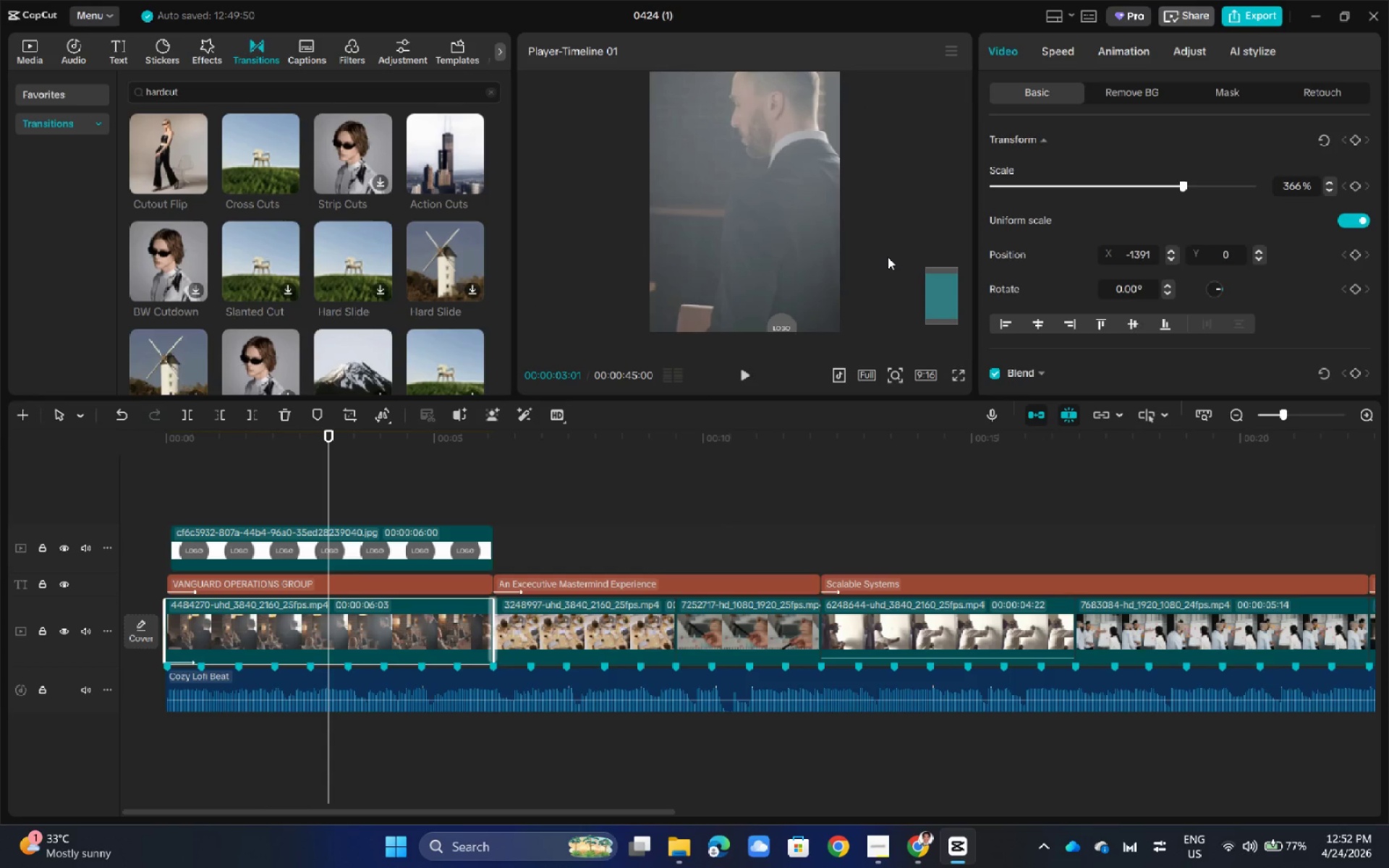 
key(Control+ControlLeft)
 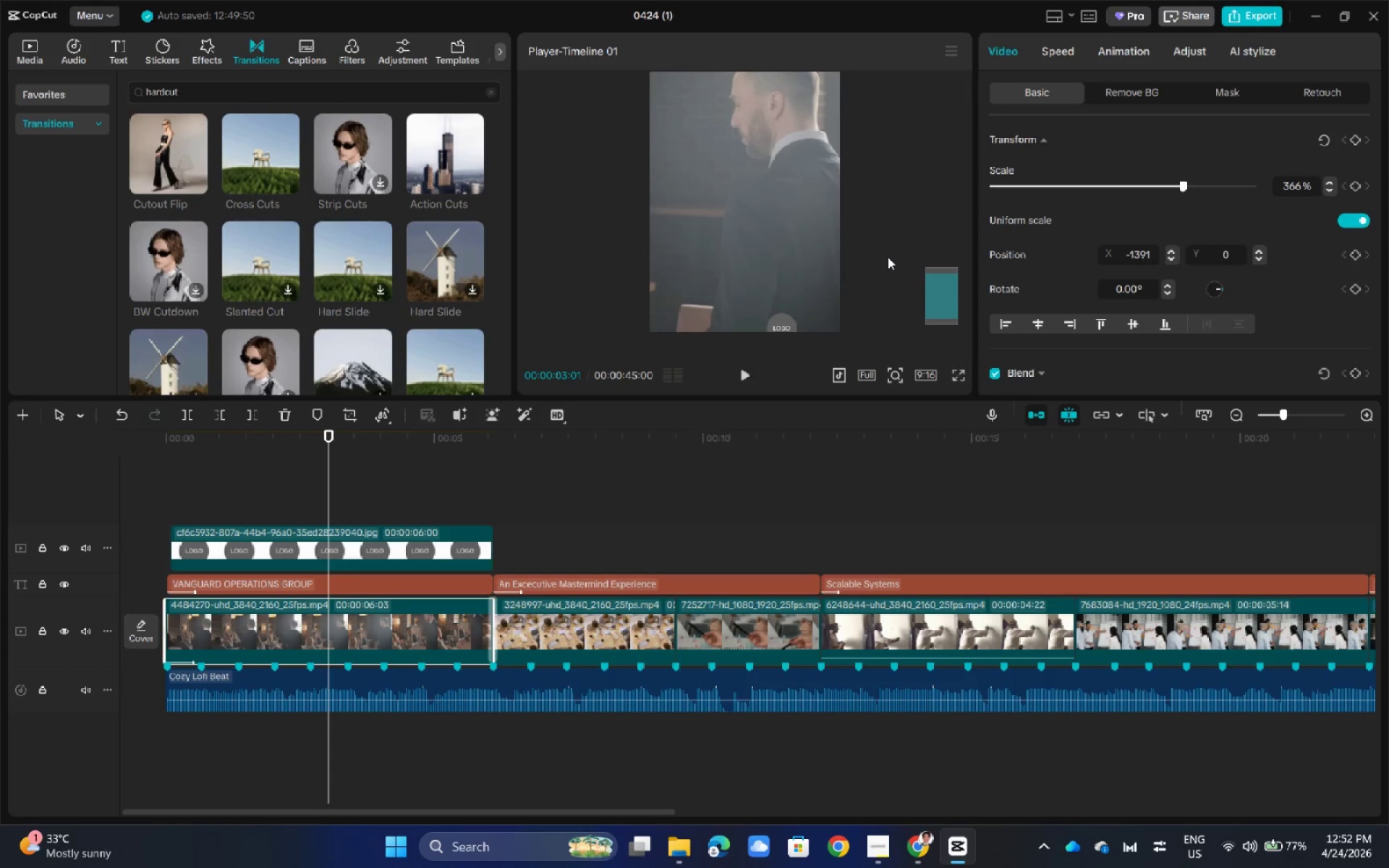 
scroll: coordinate [888, 257], scroll_direction: up, amount: 3.0
 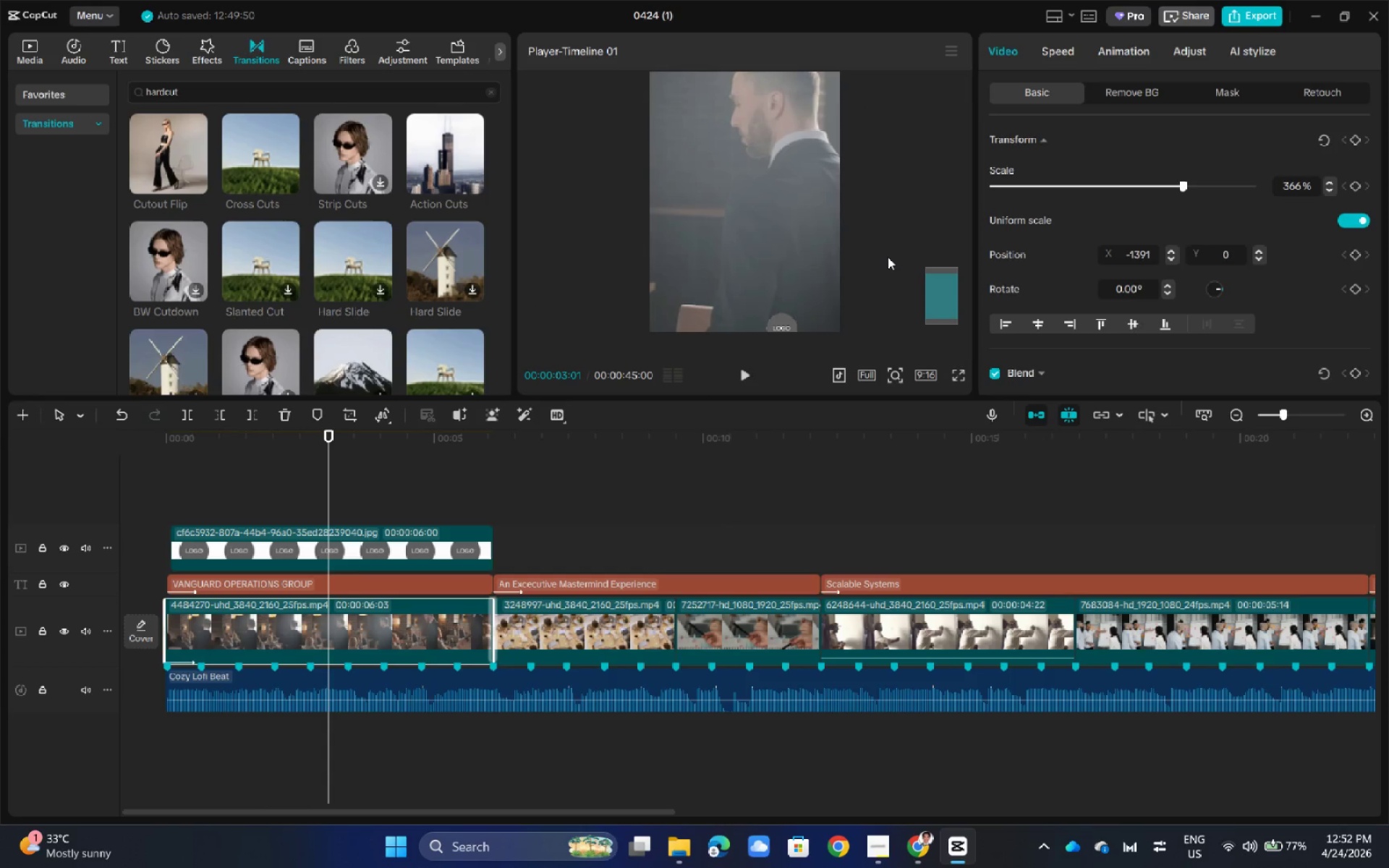 
scroll: coordinate [888, 257], scroll_direction: down, amount: 2.0
 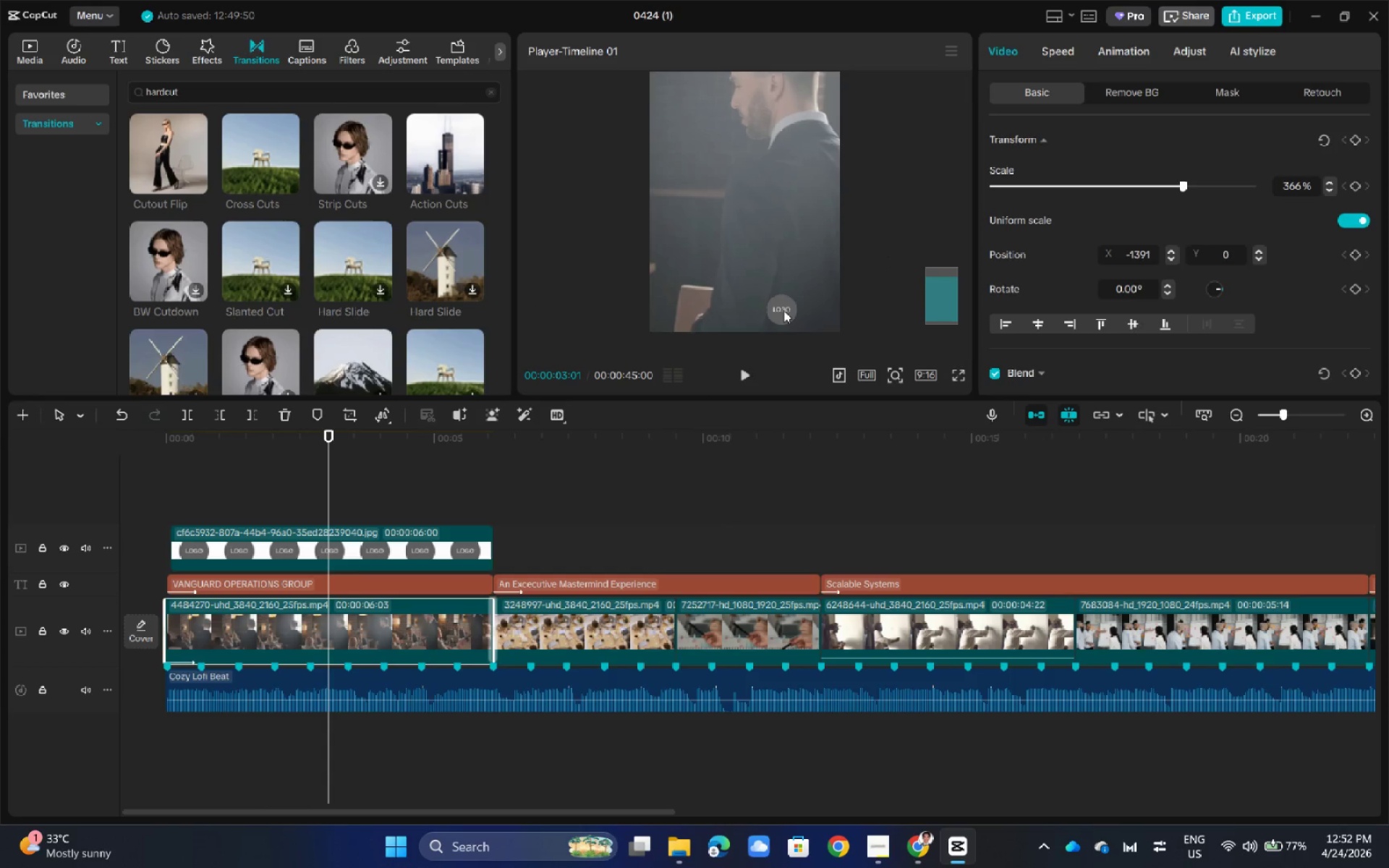 
double_click([783, 310])
 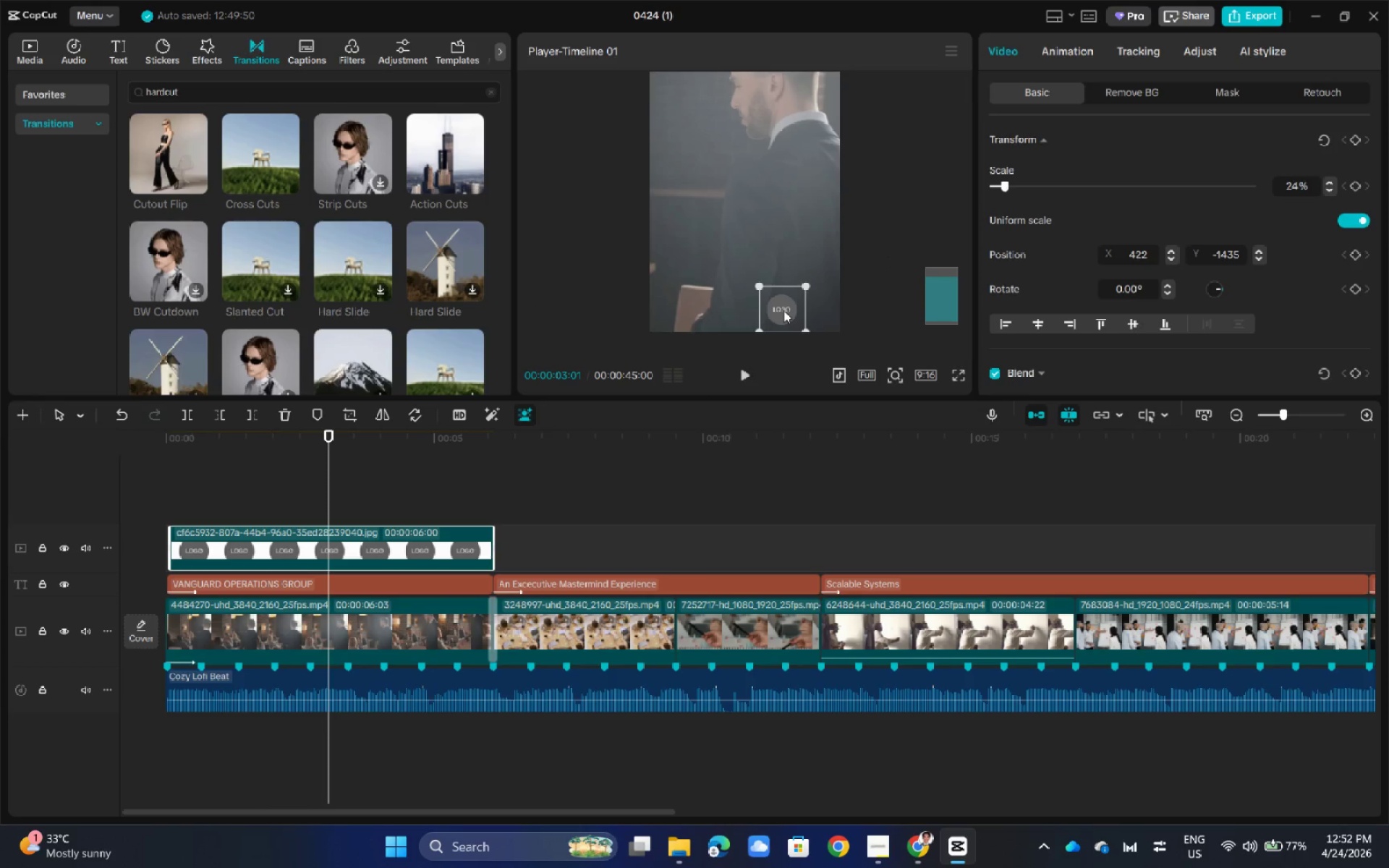 
left_click_drag(start_coordinate=[783, 310], to_coordinate=[742, 185])
 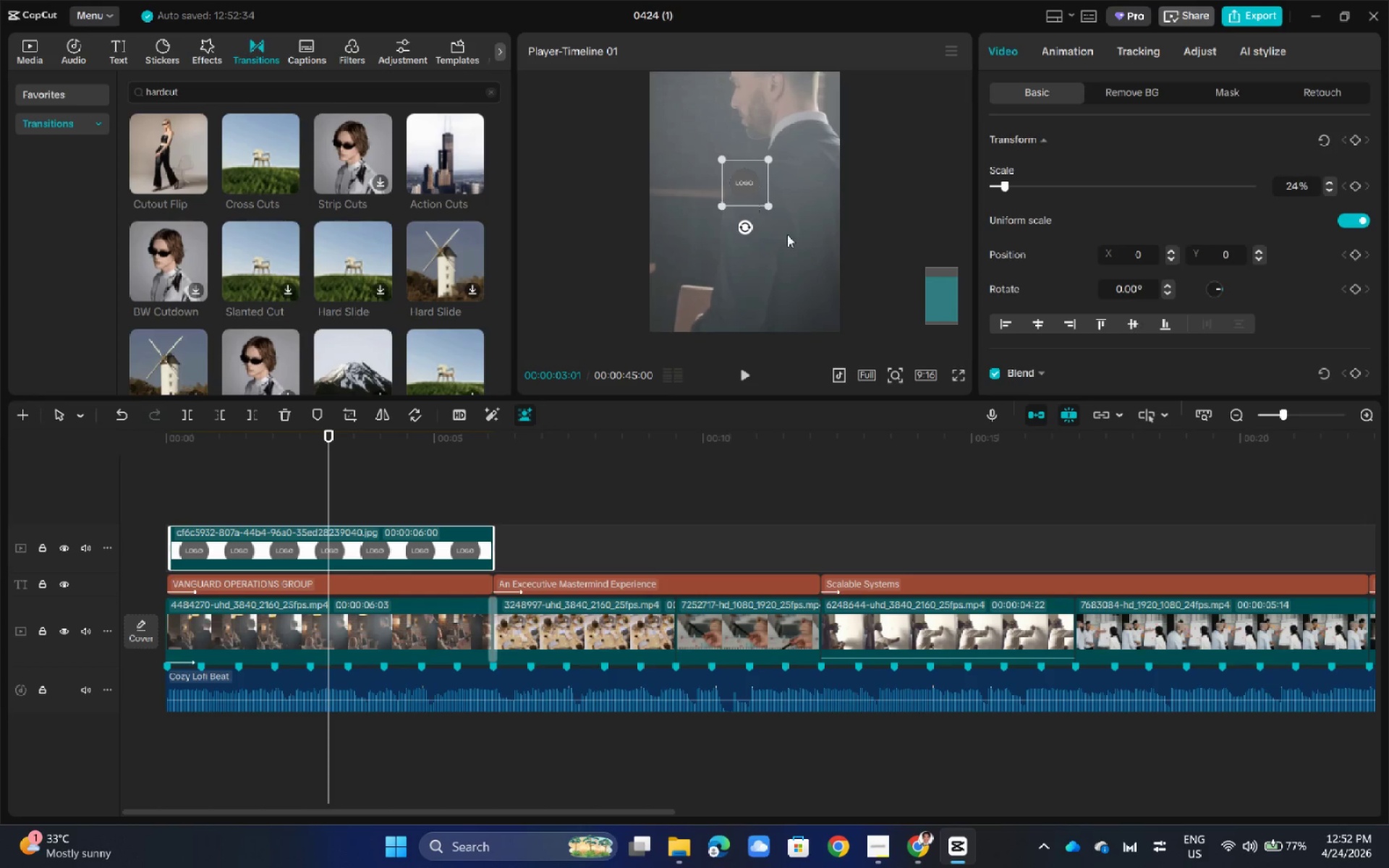 
scroll: coordinate [792, 237], scroll_direction: down, amount: 4.0
 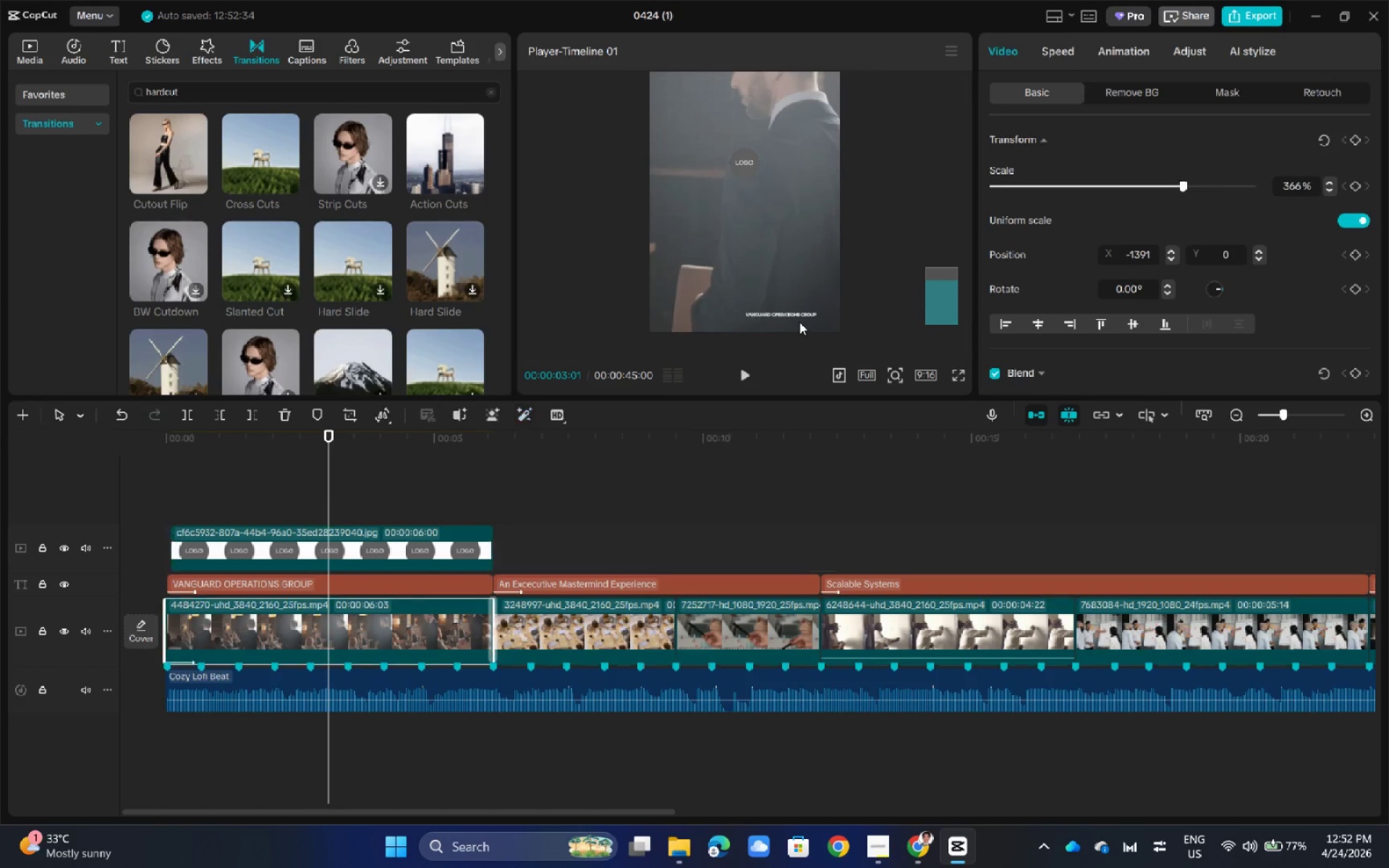 
double_click([794, 314])
 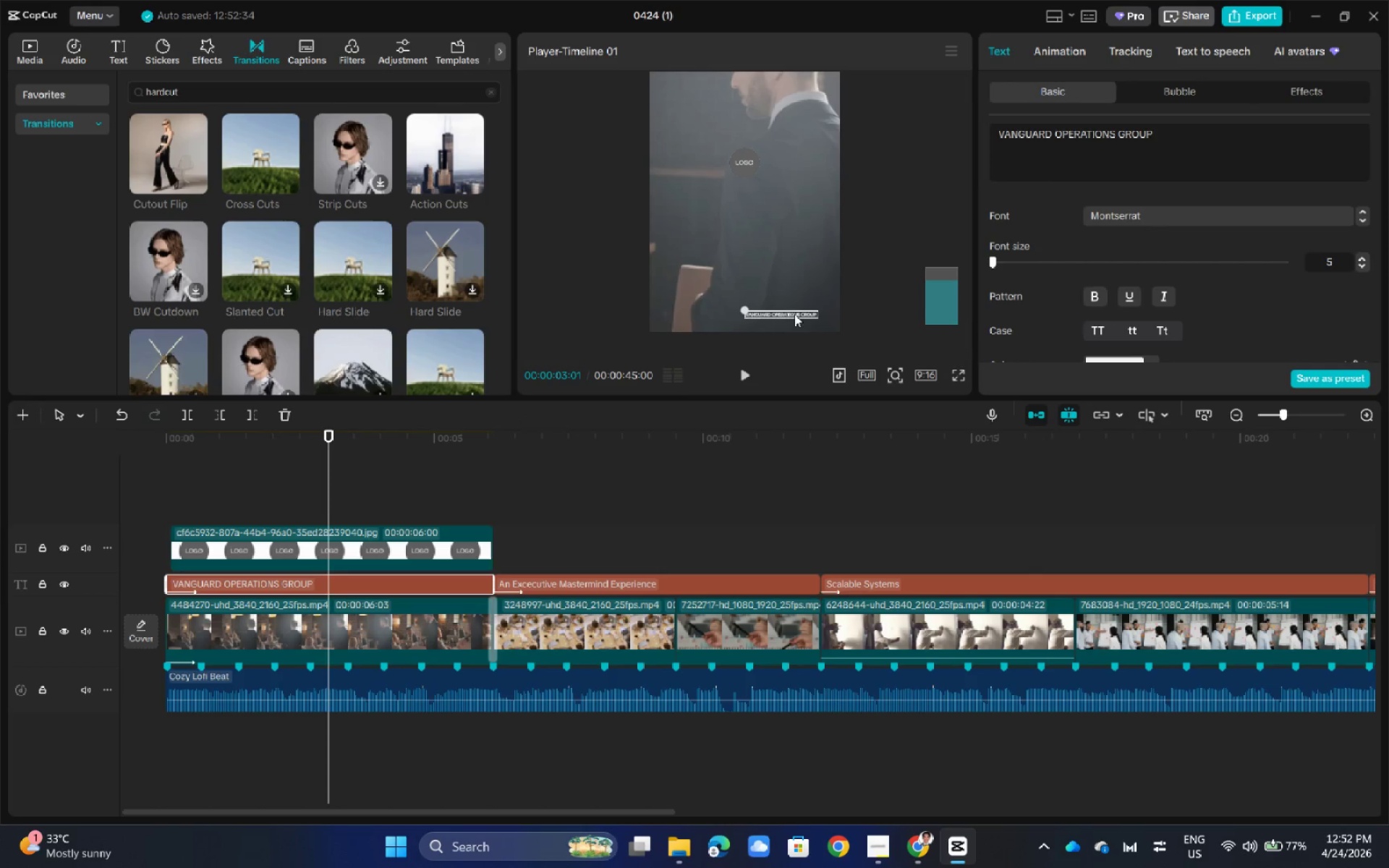 
left_click_drag(start_coordinate=[794, 314], to_coordinate=[759, 194])
 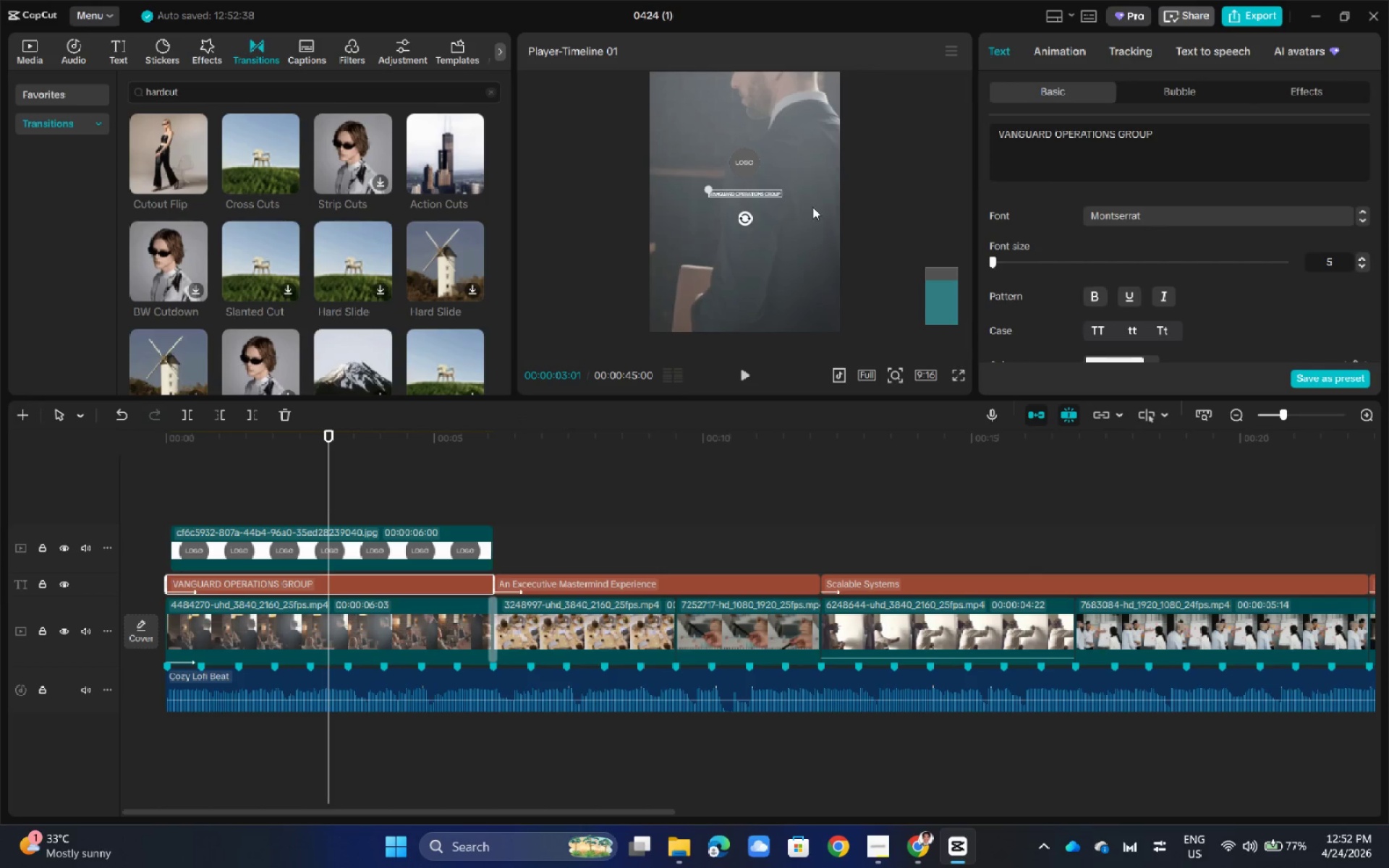 
hold_key(key=ControlLeft, duration=0.5)
scroll: coordinate [814, 208], scroll_direction: up, amount: 6.0
 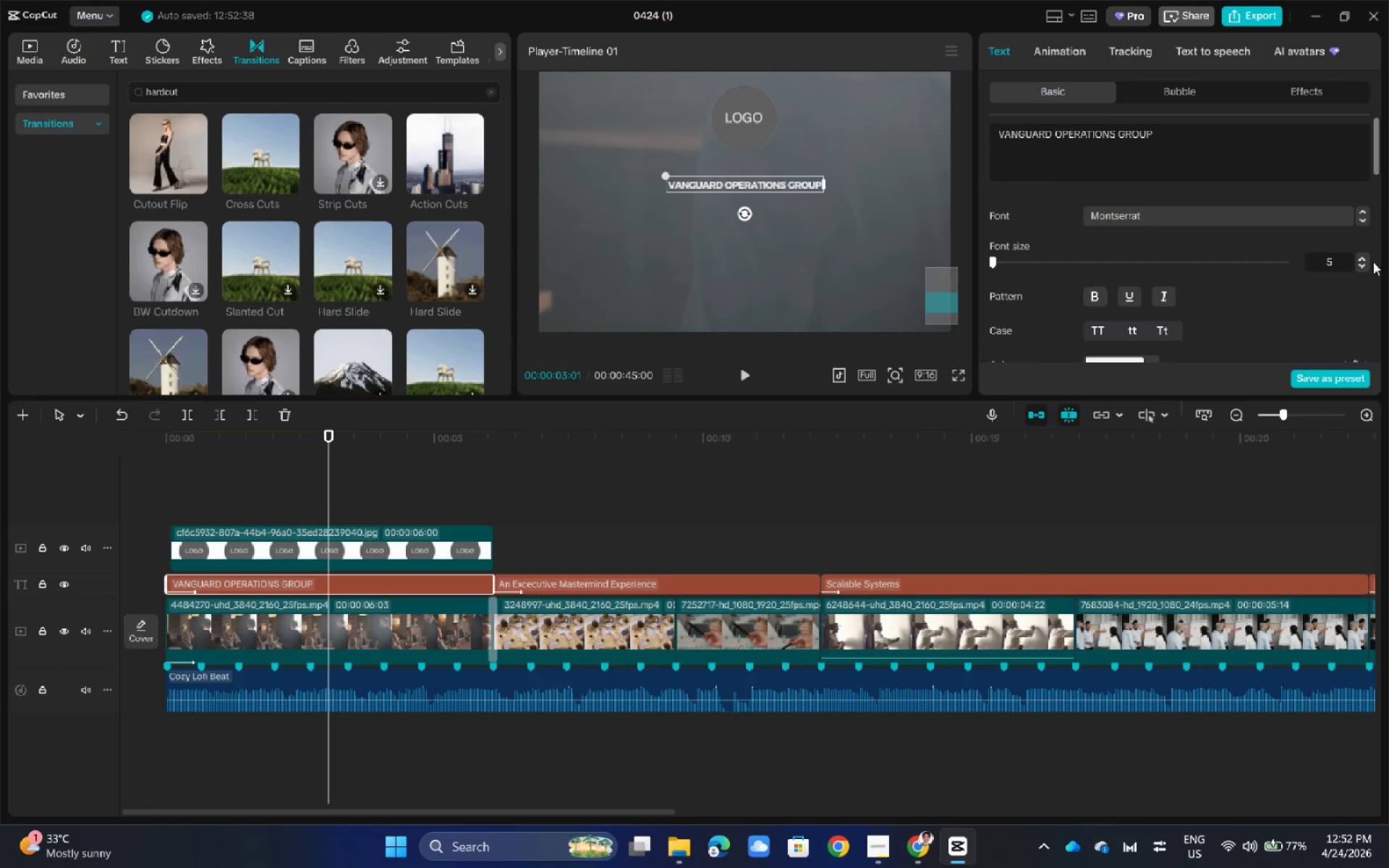 
double_click([1368, 258])
 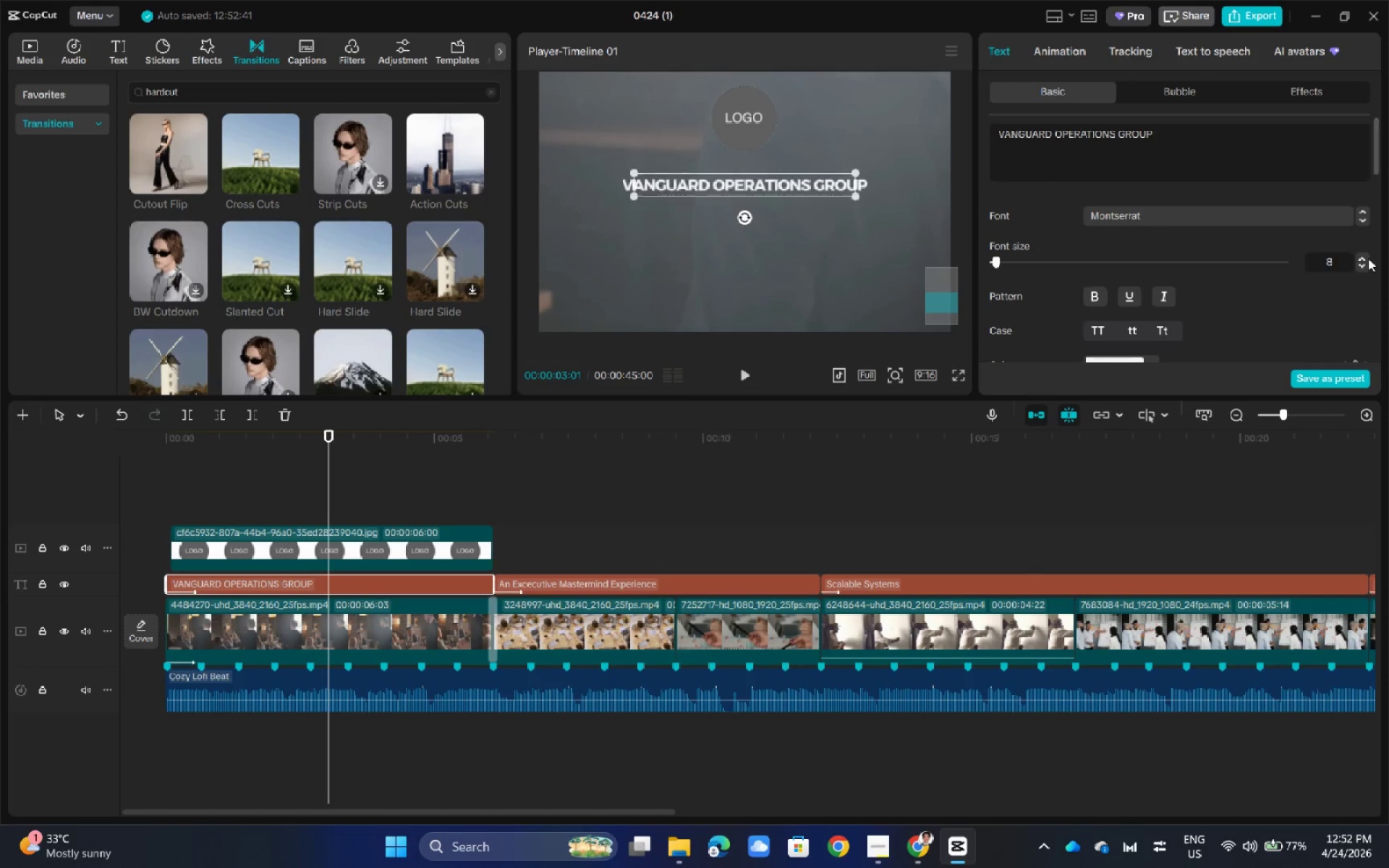 
triple_click([1368, 258])
 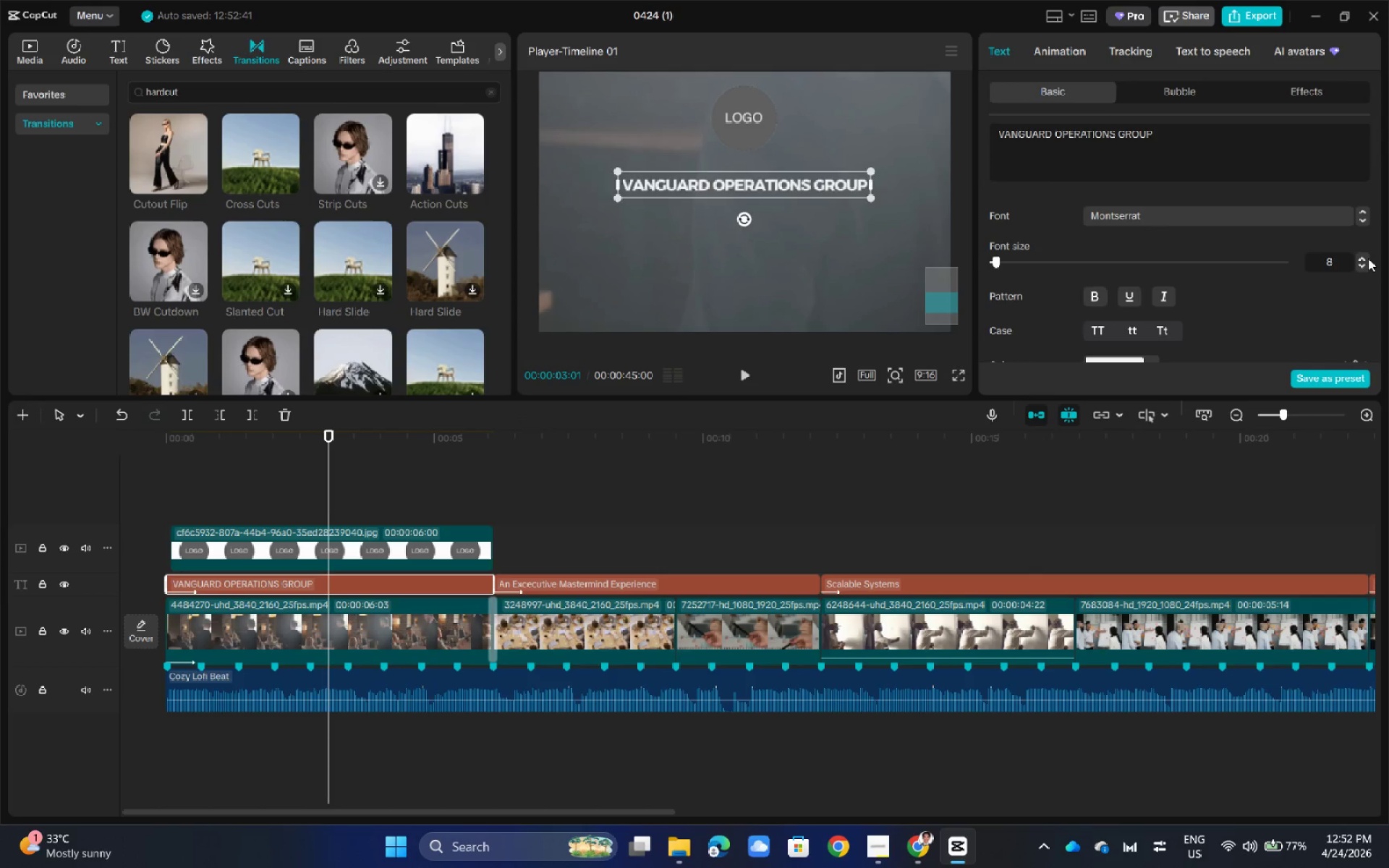 
triple_click([1368, 258])
 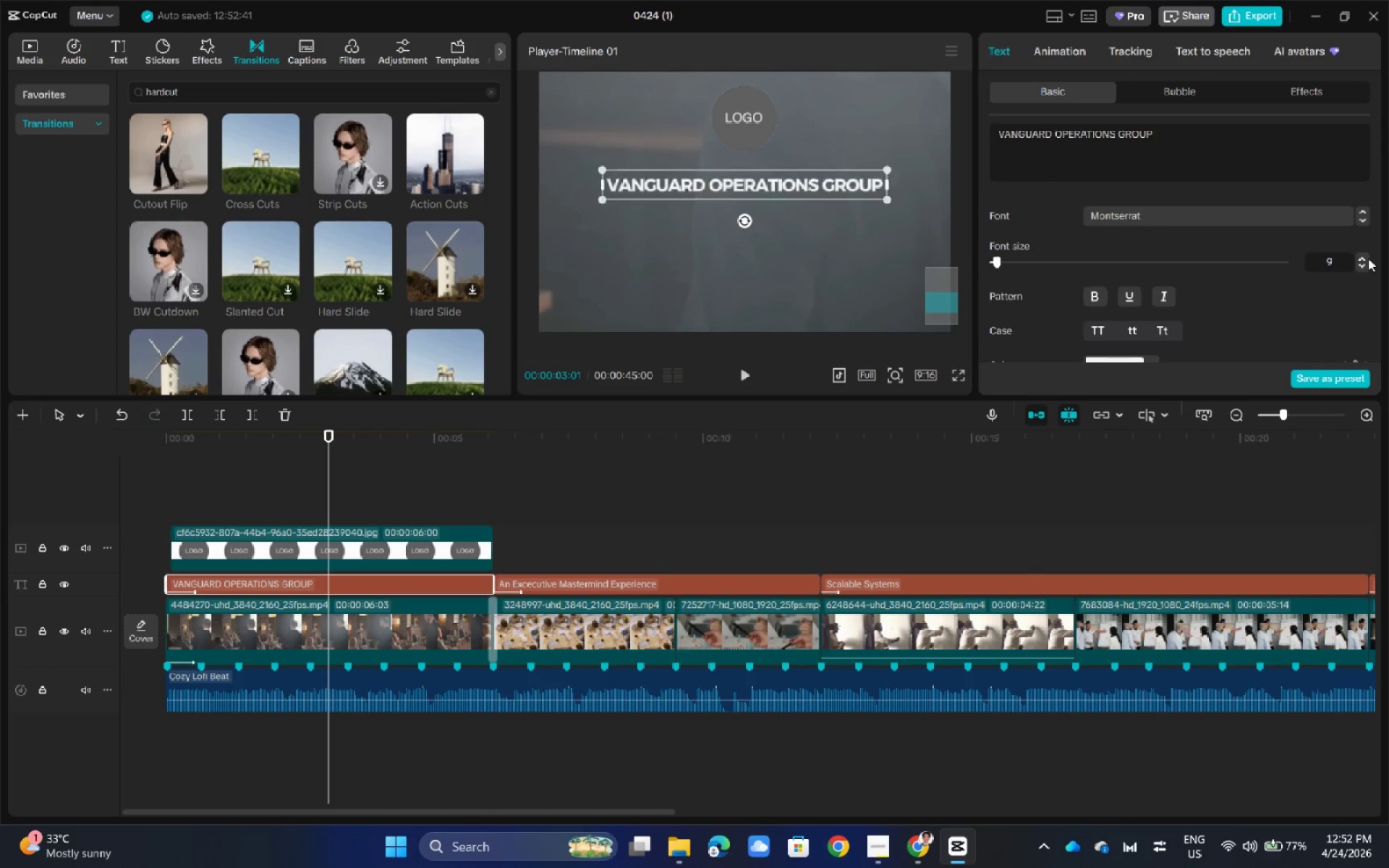 
triple_click([1368, 258])
 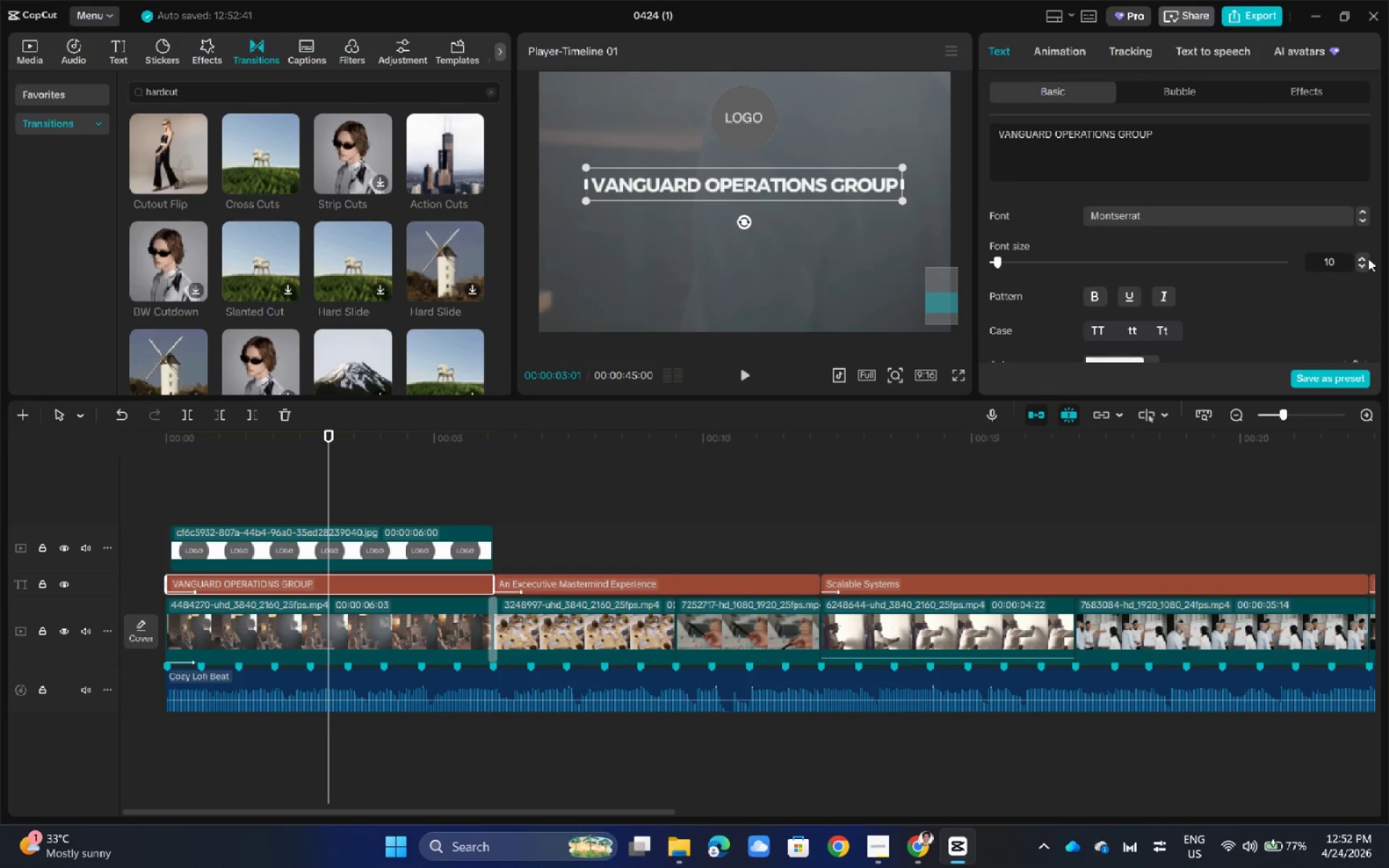 
triple_click([1368, 258])
 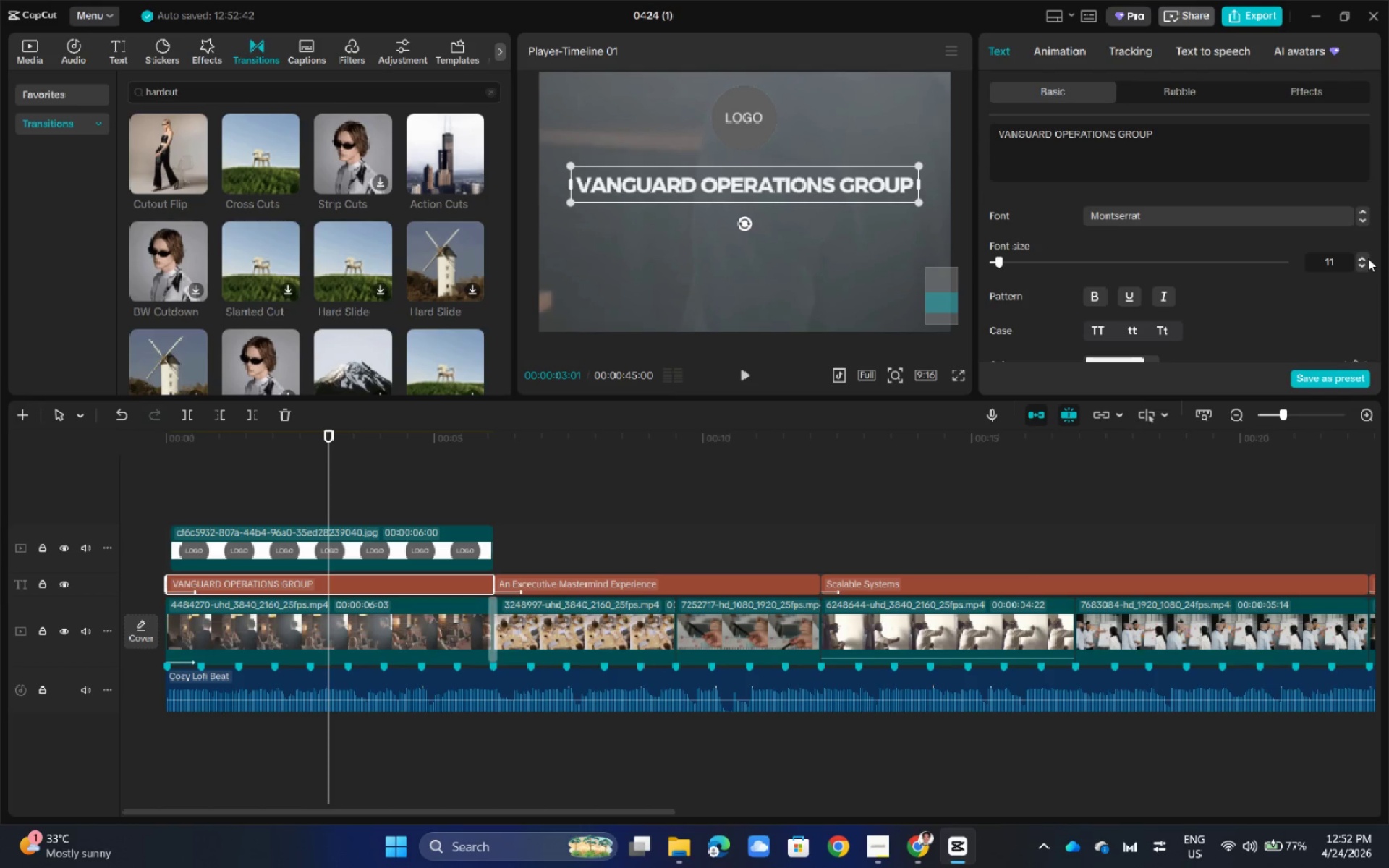 
triple_click([1368, 258])
 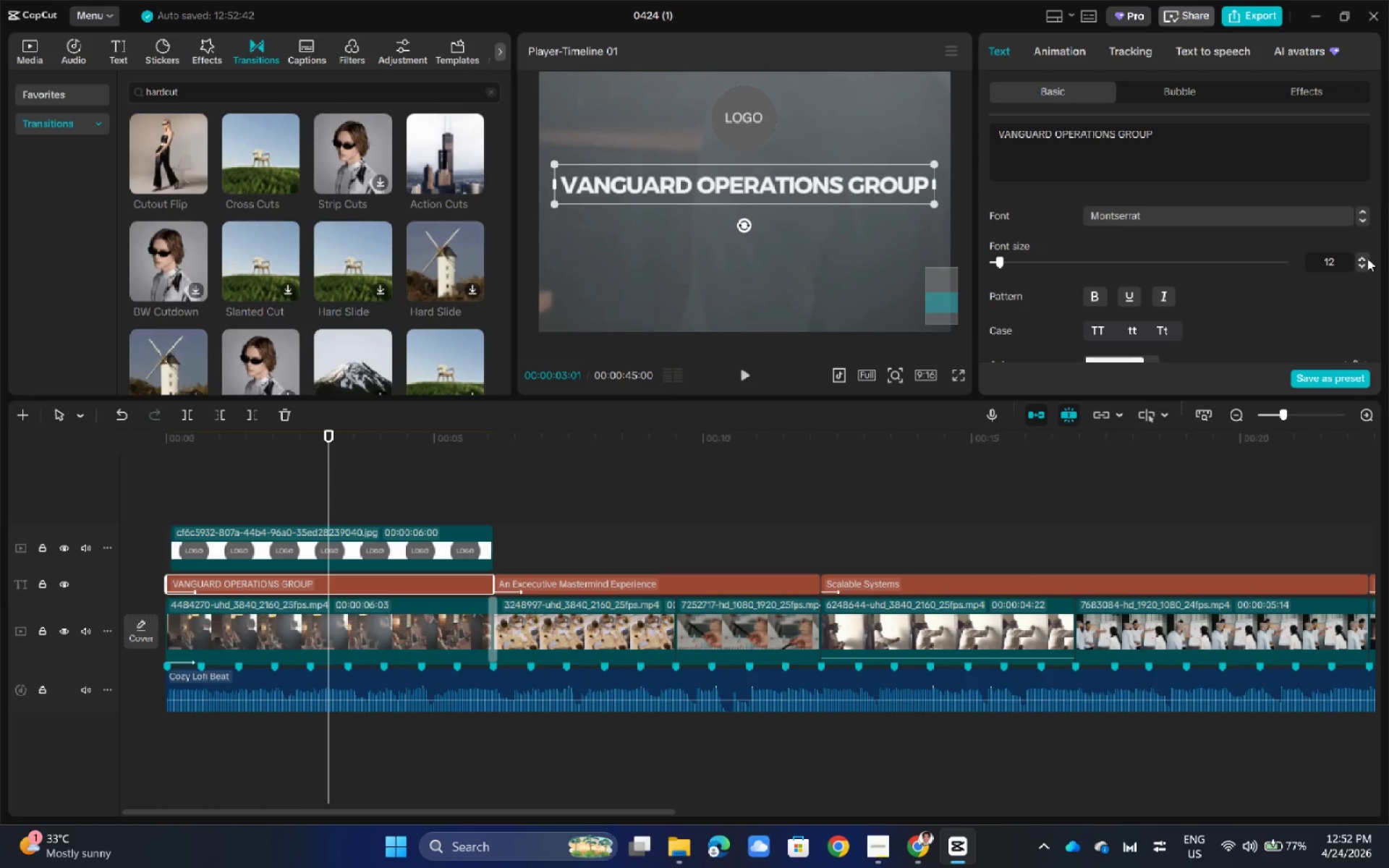 
double_click([1367, 258])
 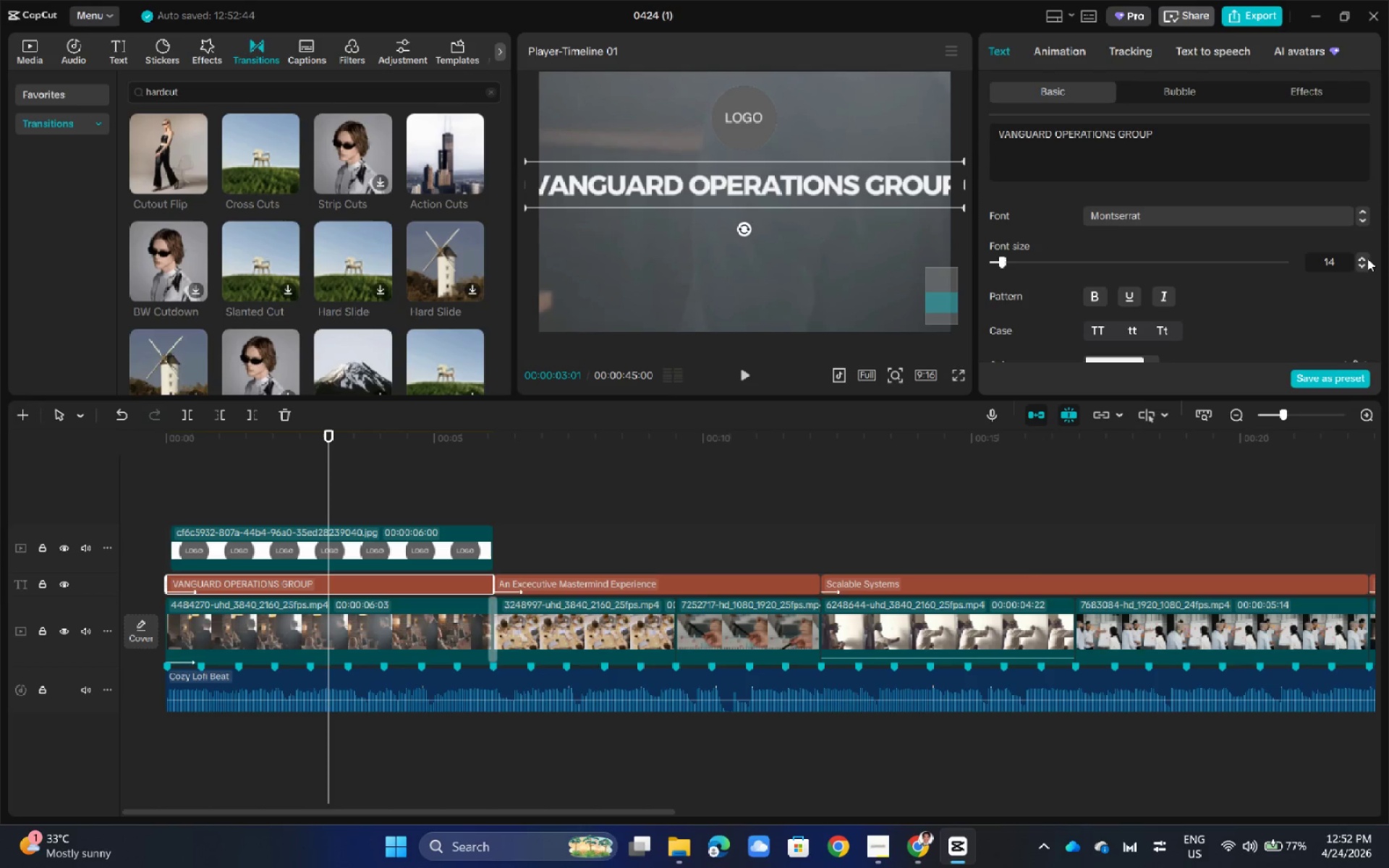 
triple_click([1367, 258])
 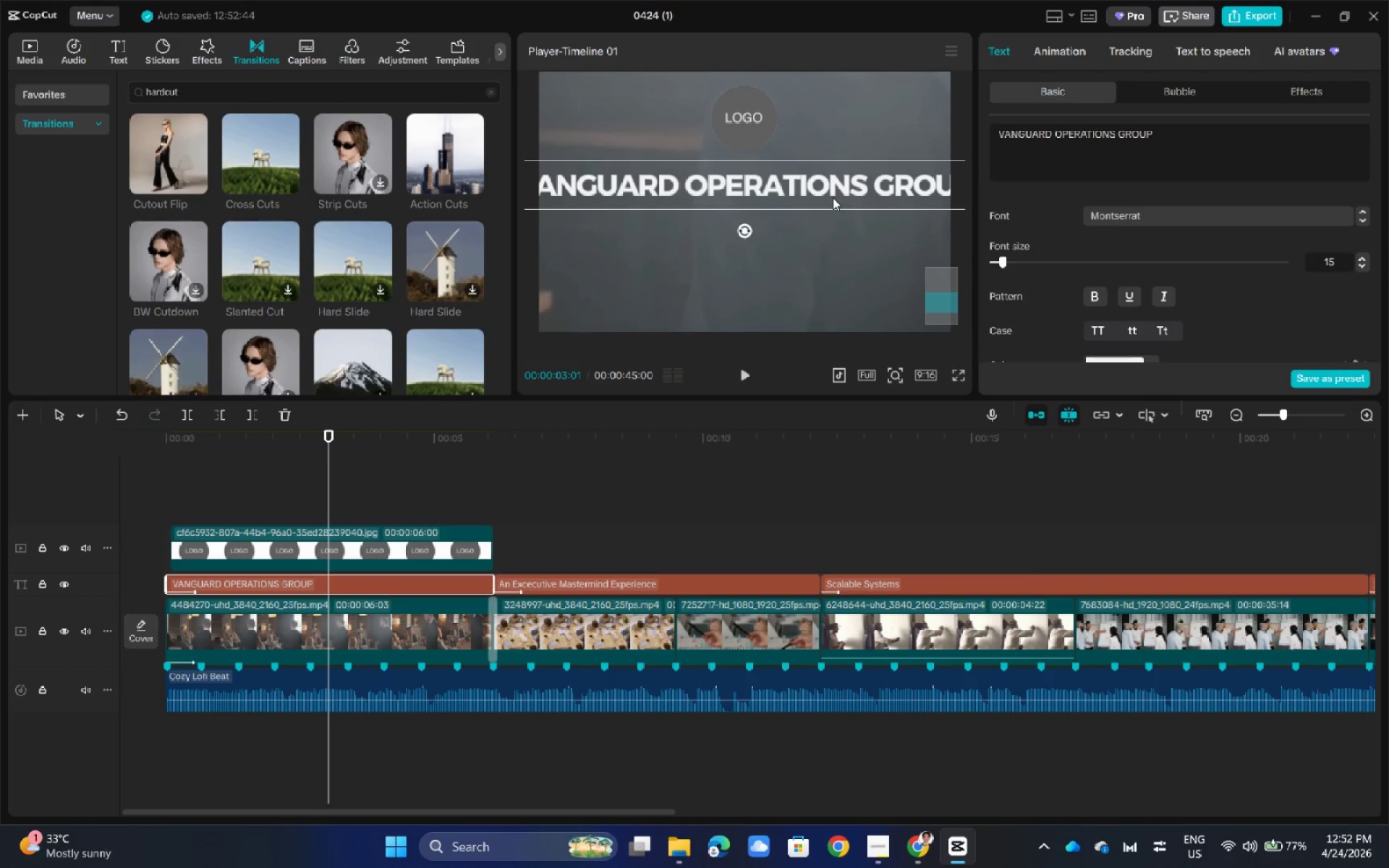 
hold_key(key=ControlLeft, duration=1.05)
scroll: coordinate [865, 203], scroll_direction: down, amount: 5.0
 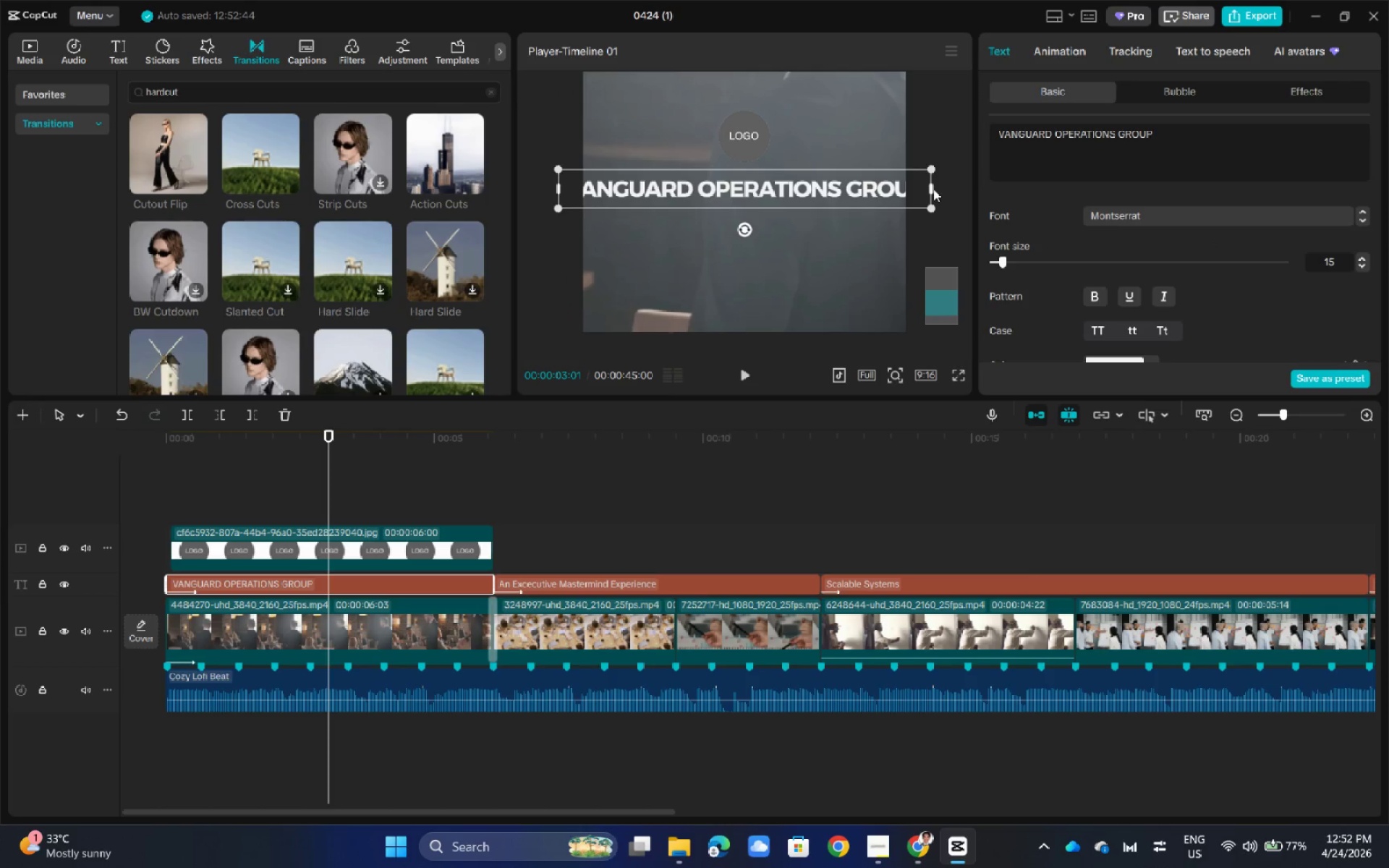 
left_click_drag(start_coordinate=[930, 189], to_coordinate=[910, 190])
 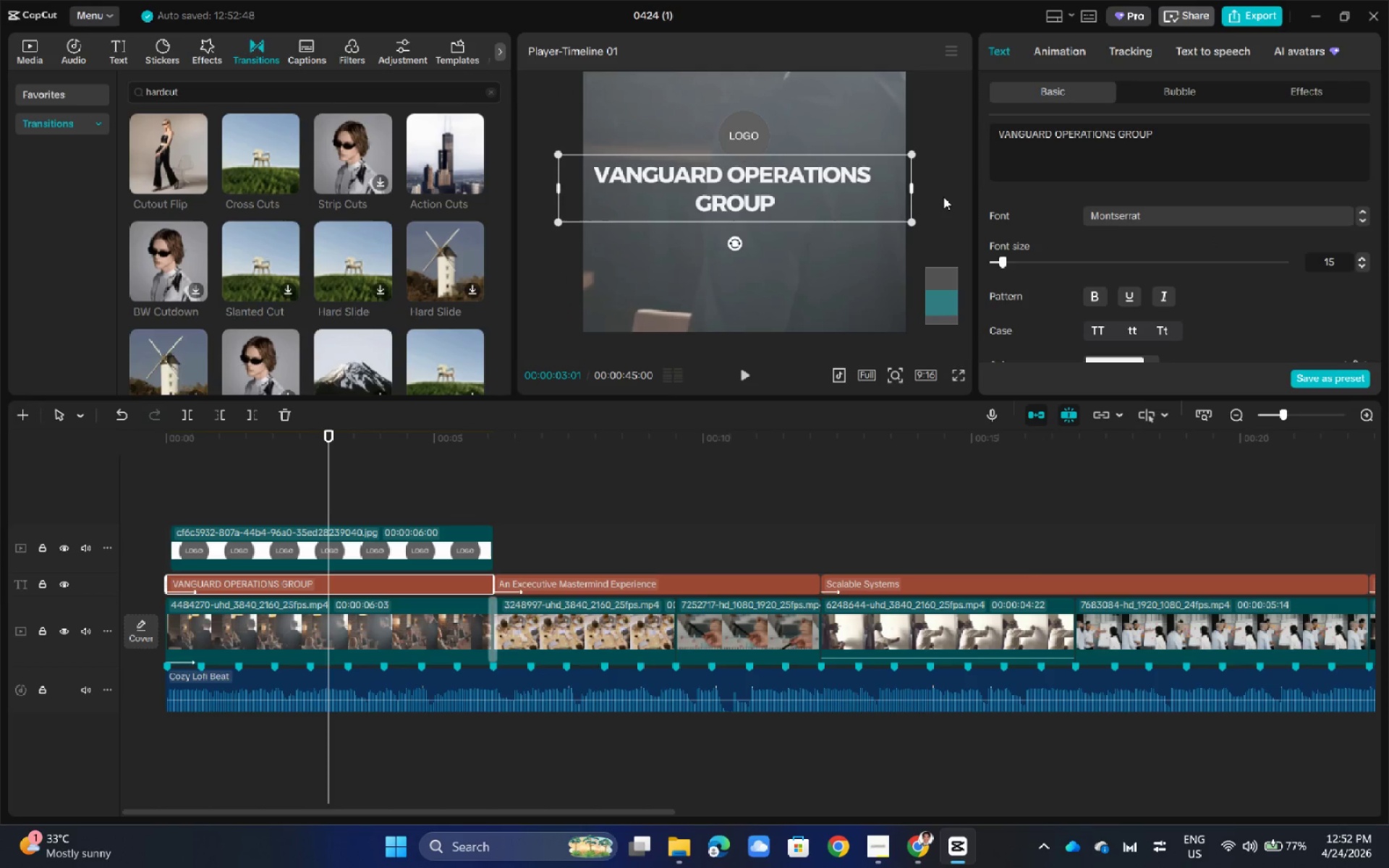 
left_click([954, 190])
 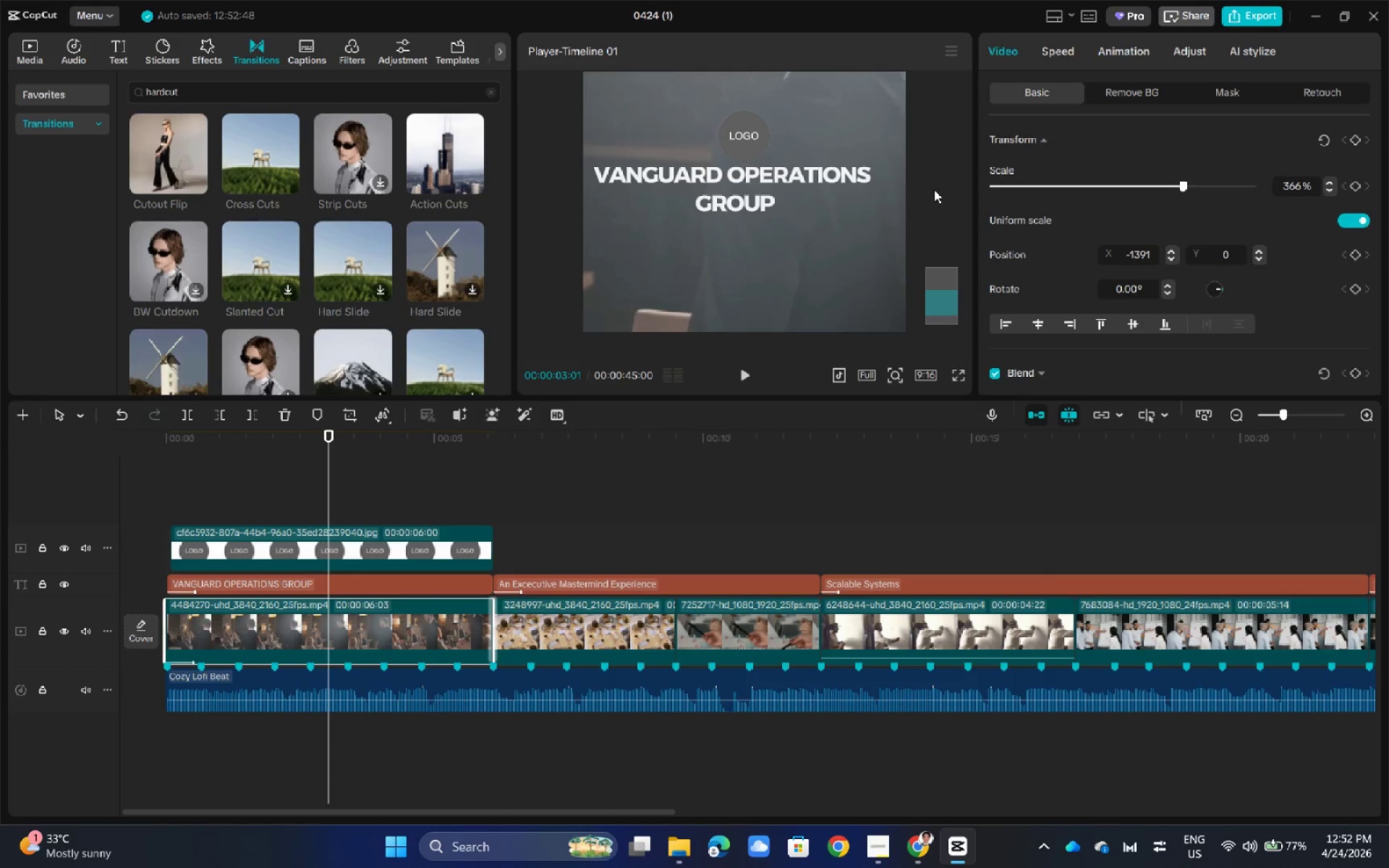 
hold_key(key=ControlLeft, duration=0.38)
 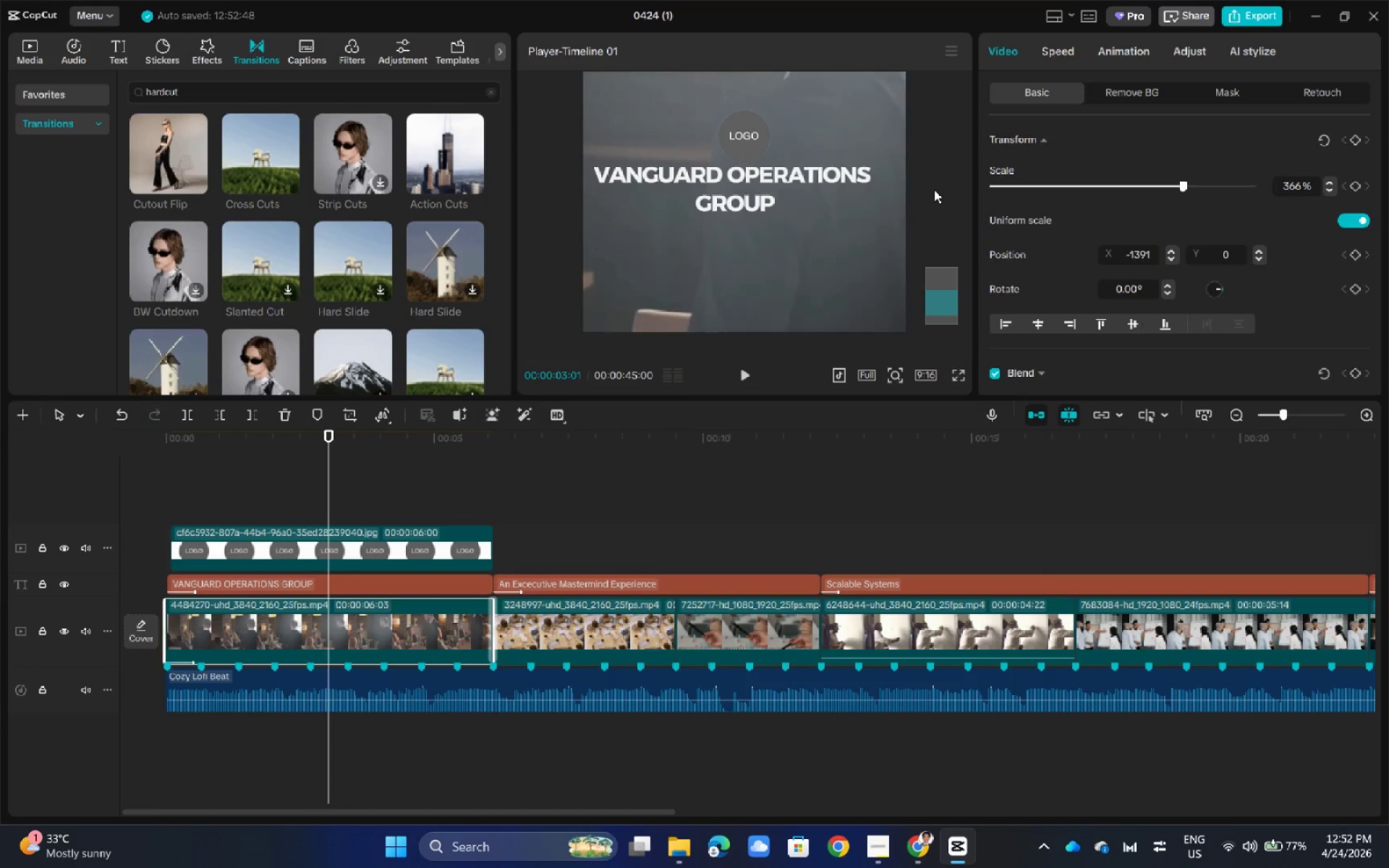 
hold_key(key=ControlLeft, duration=0.75)
scroll: coordinate [934, 190], scroll_direction: down, amount: 3.0
 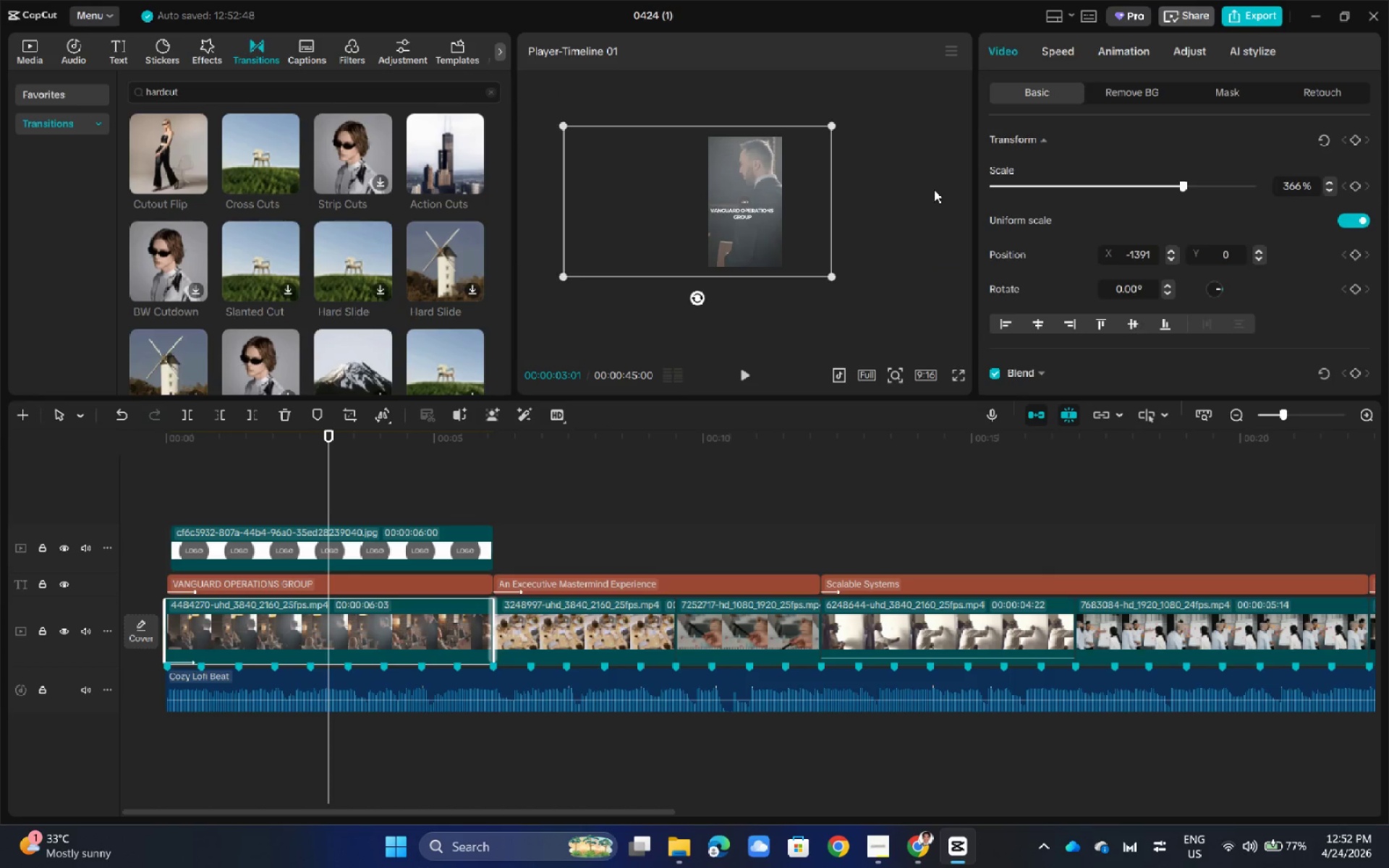 
hold_key(key=ControlLeft, duration=0.62)
scroll: coordinate [934, 190], scroll_direction: up, amount: 6.0
 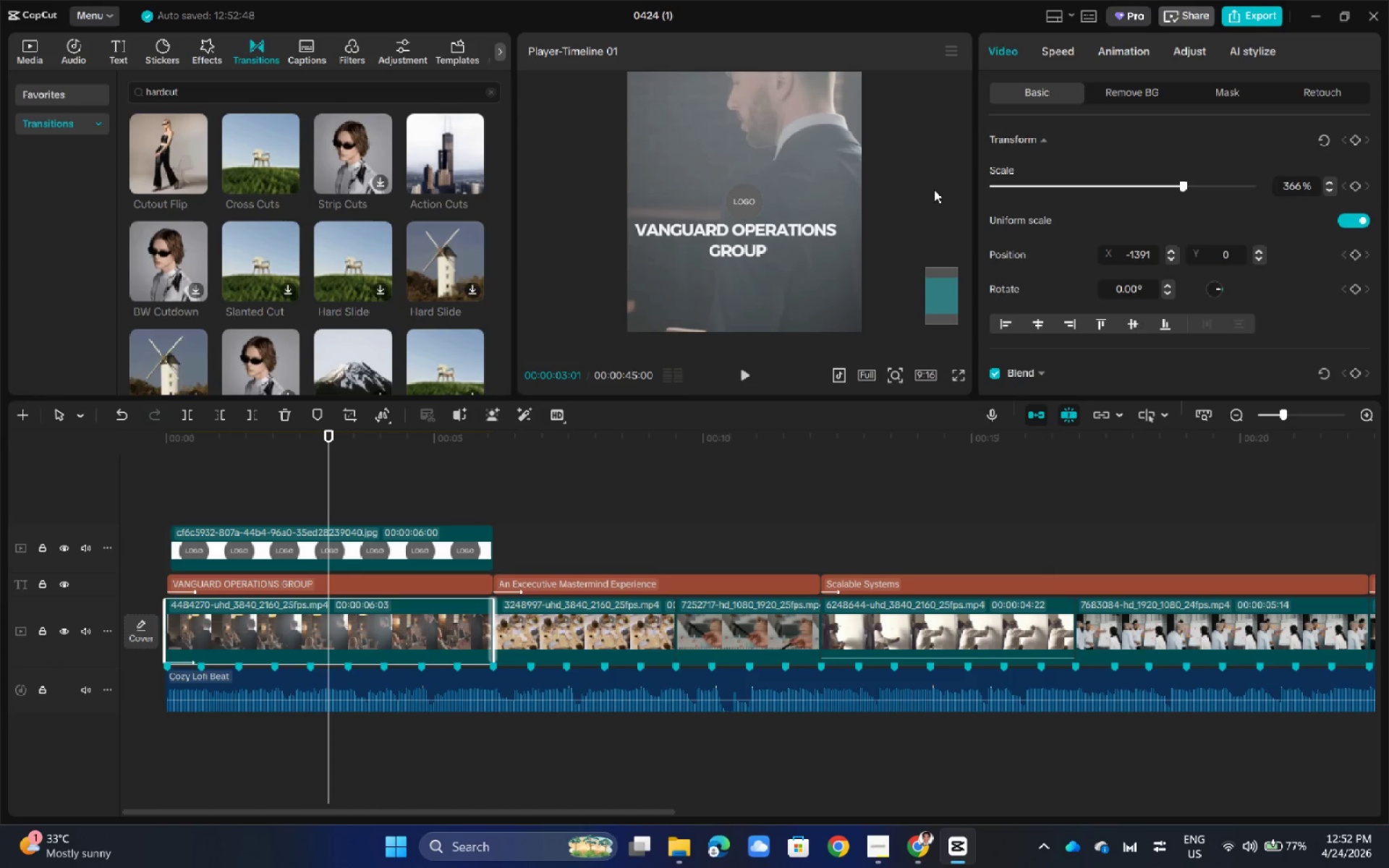 
key(Control+ControlLeft)
 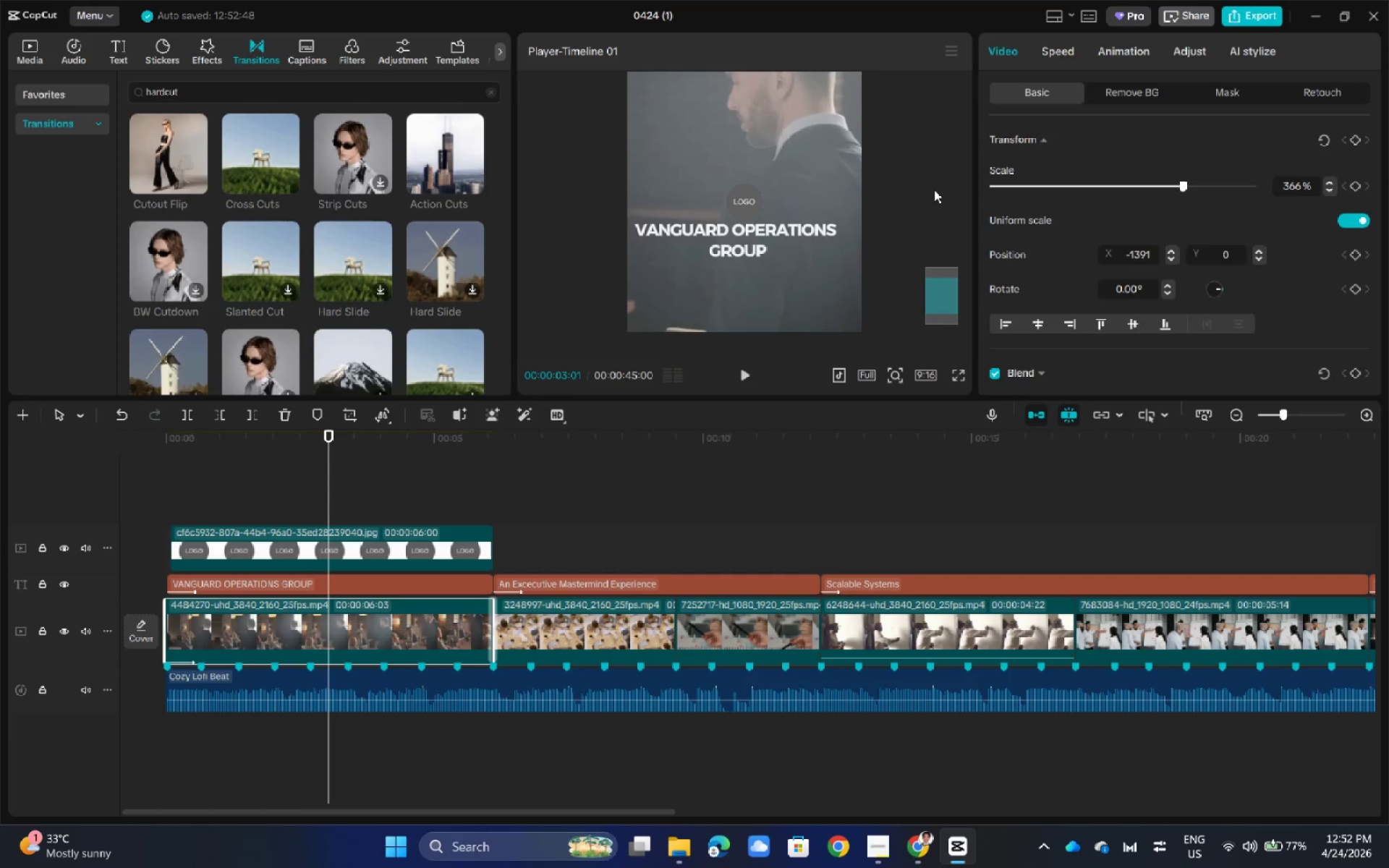 
scroll: coordinate [934, 190], scroll_direction: down, amount: 3.0
 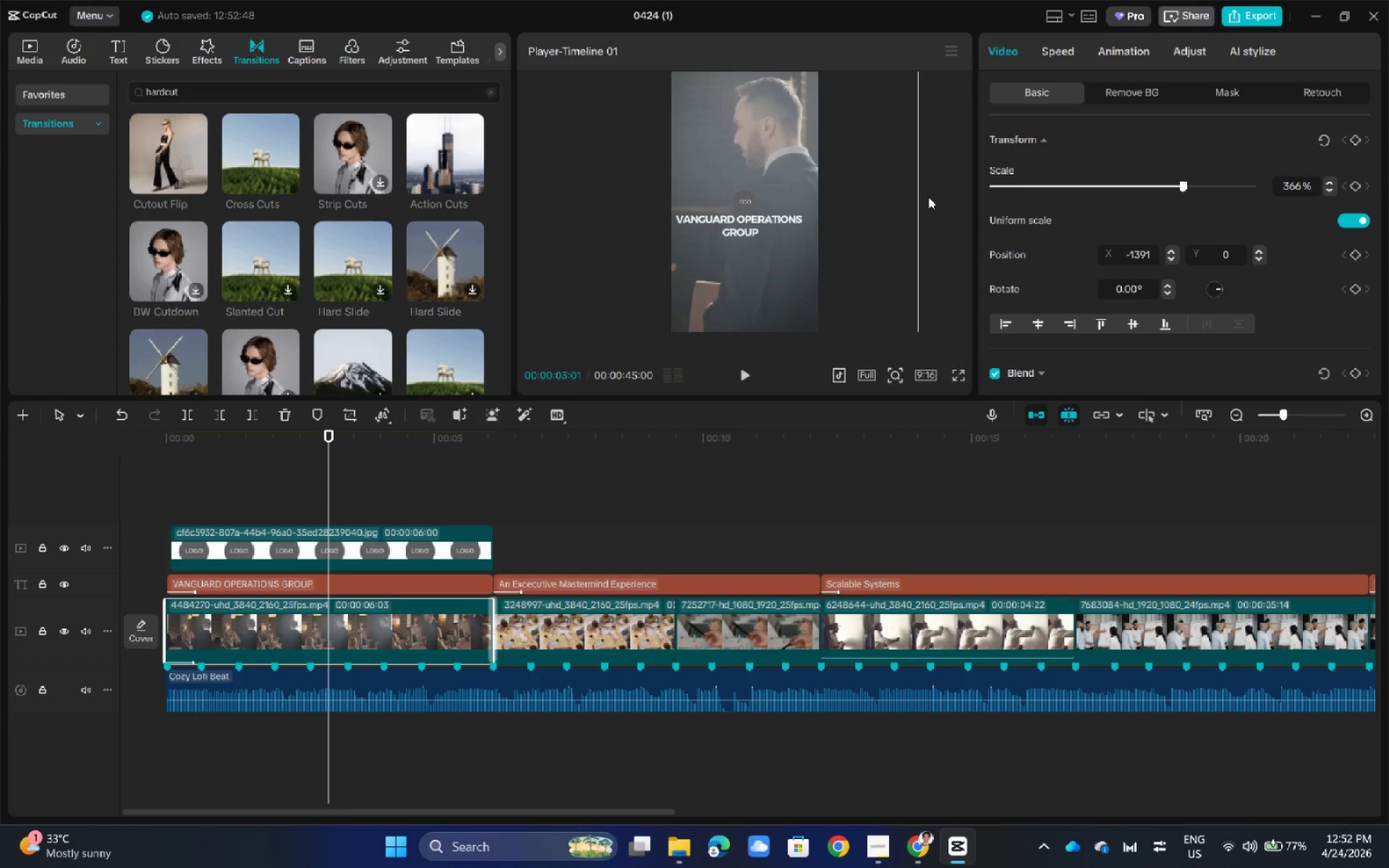 
left_click([929, 197])
 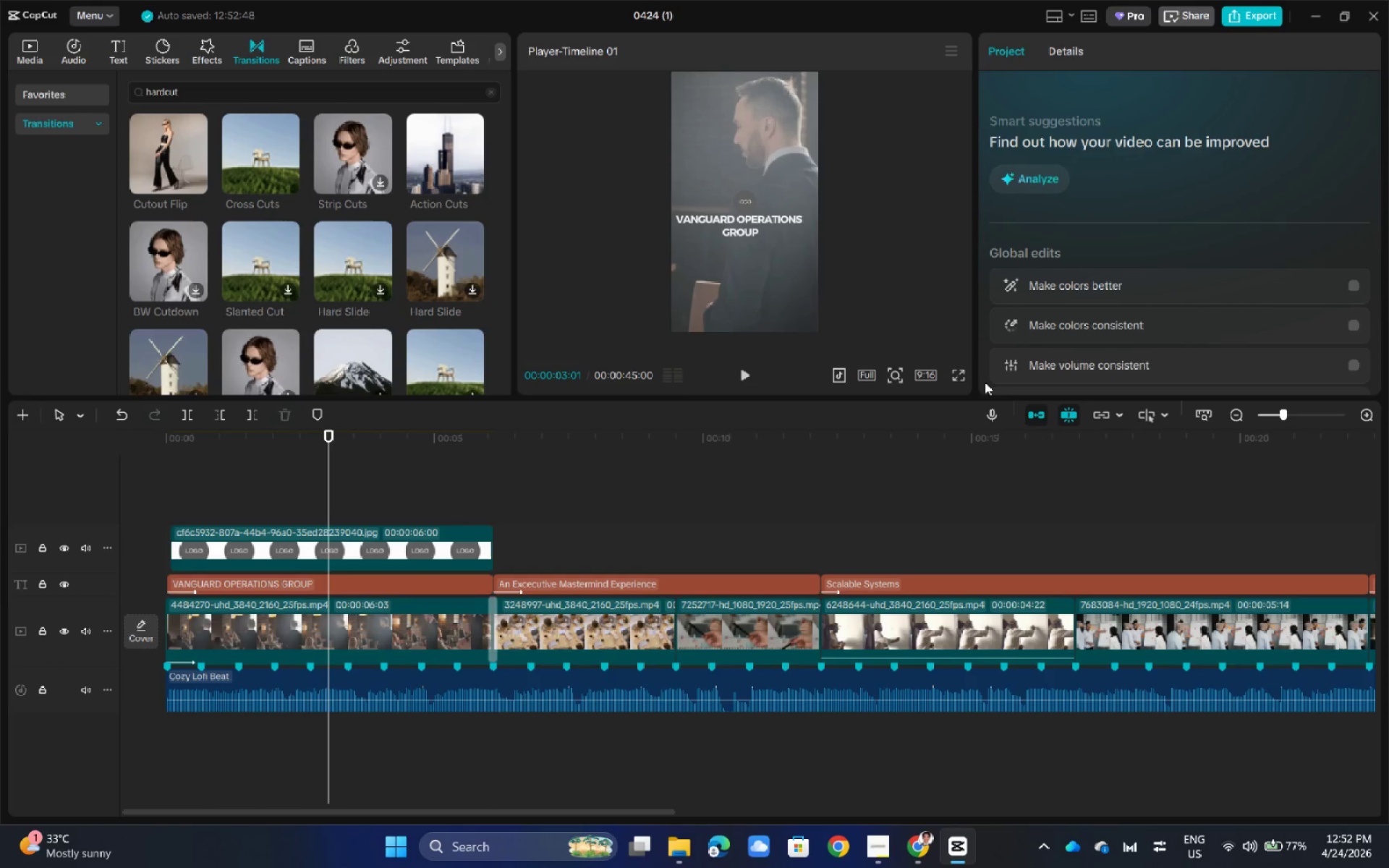 
left_click([961, 376])
 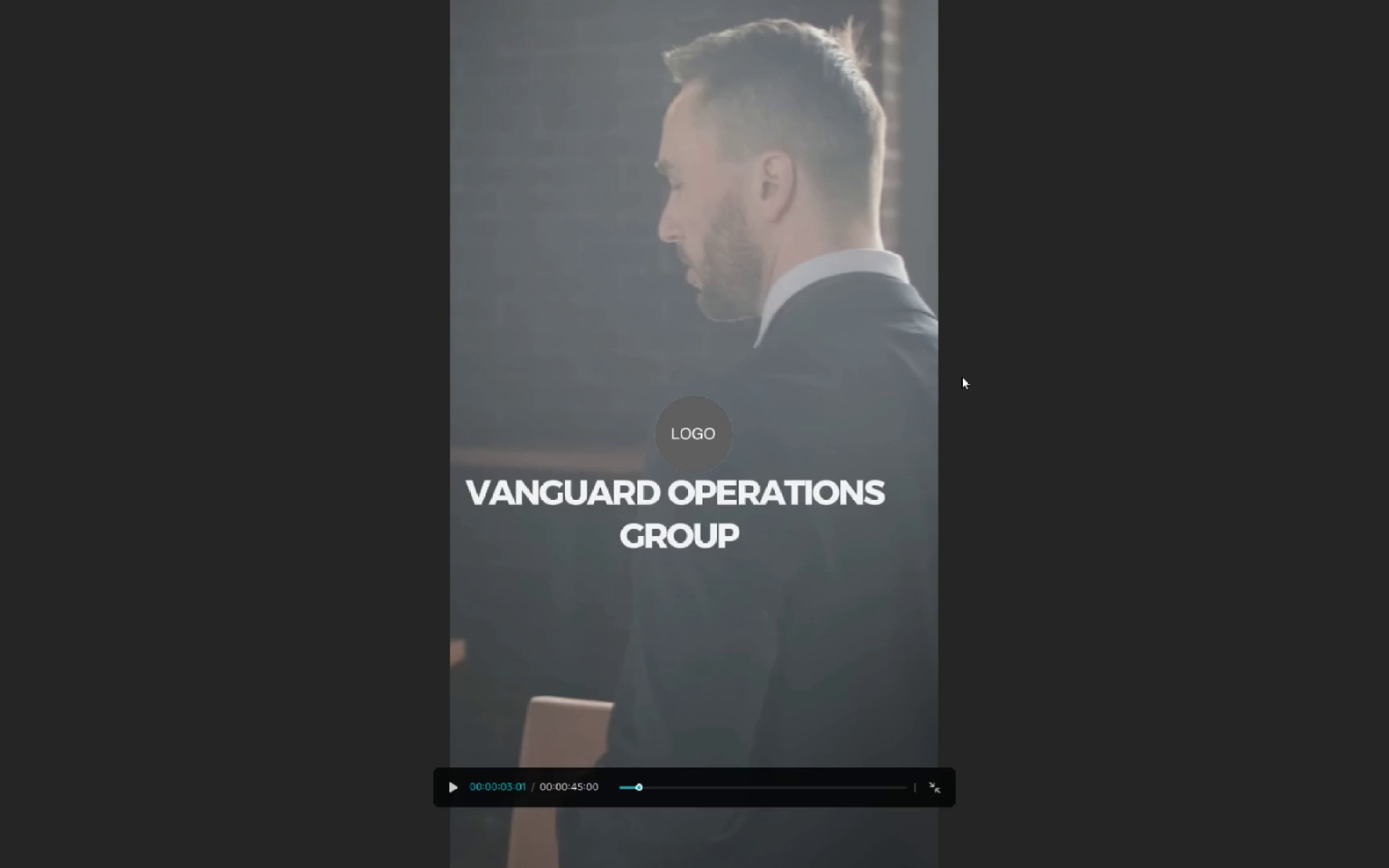 
key(Escape)
 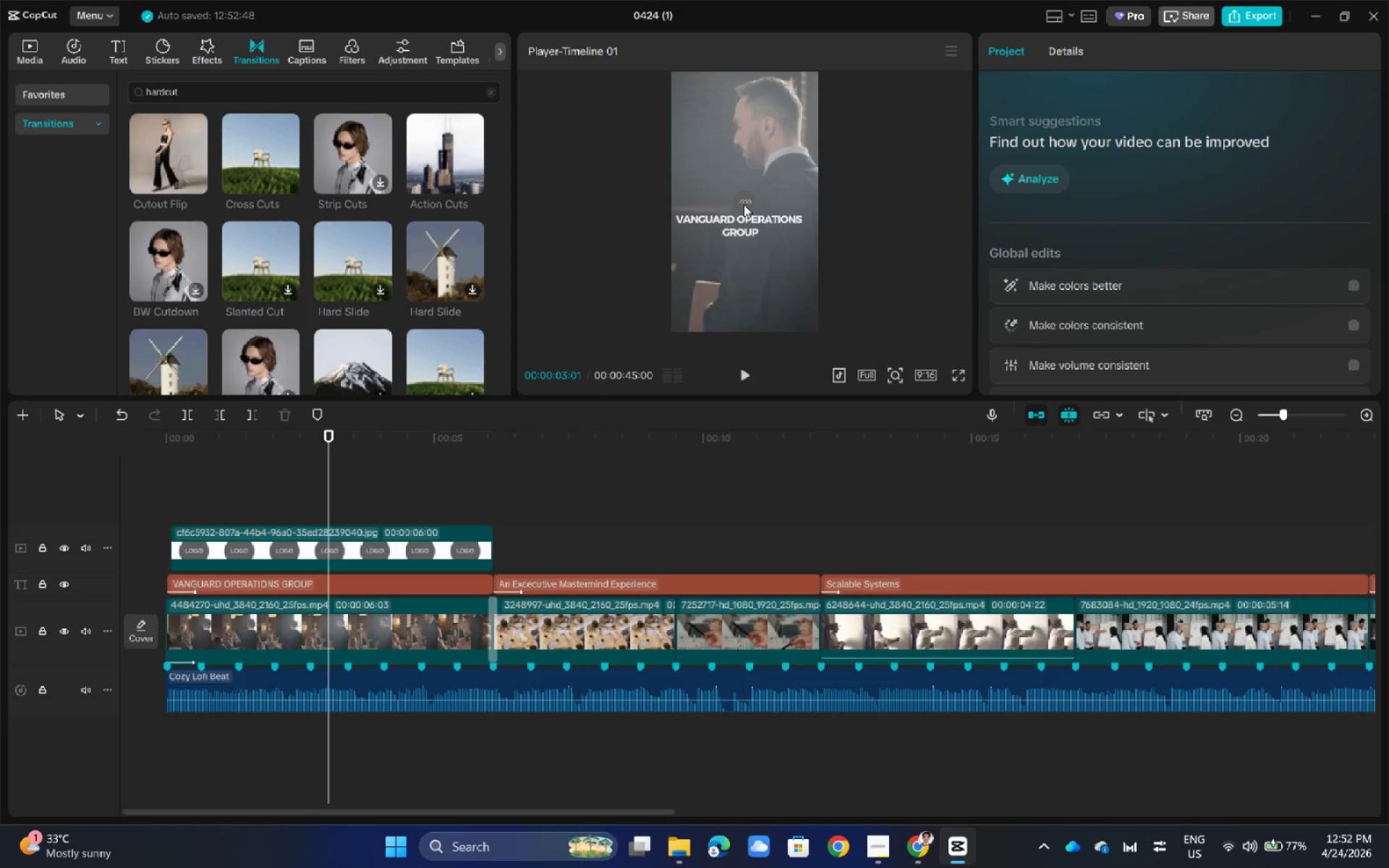 
left_click([744, 204])
 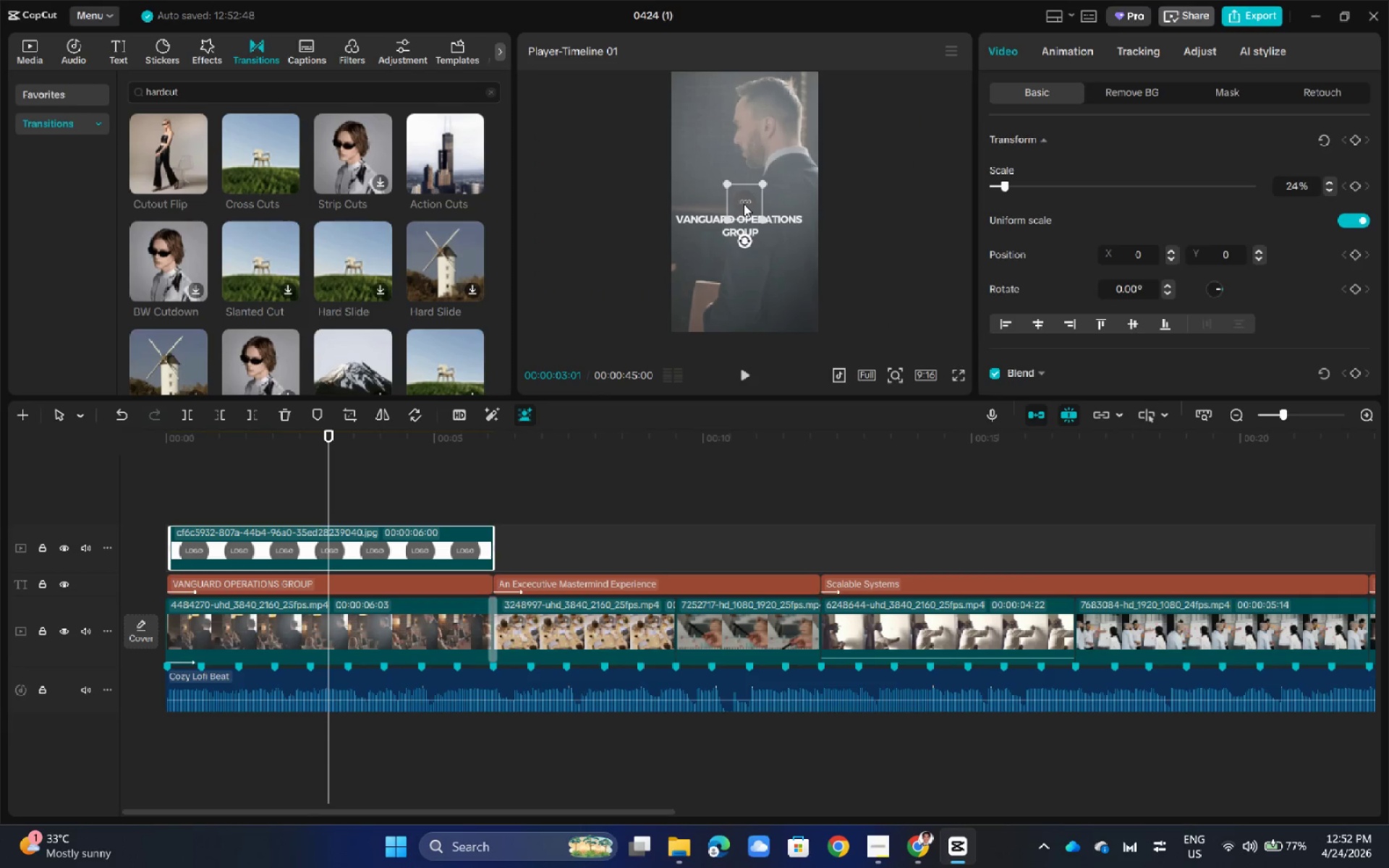 
left_click_drag(start_coordinate=[744, 204], to_coordinate=[743, 195])
 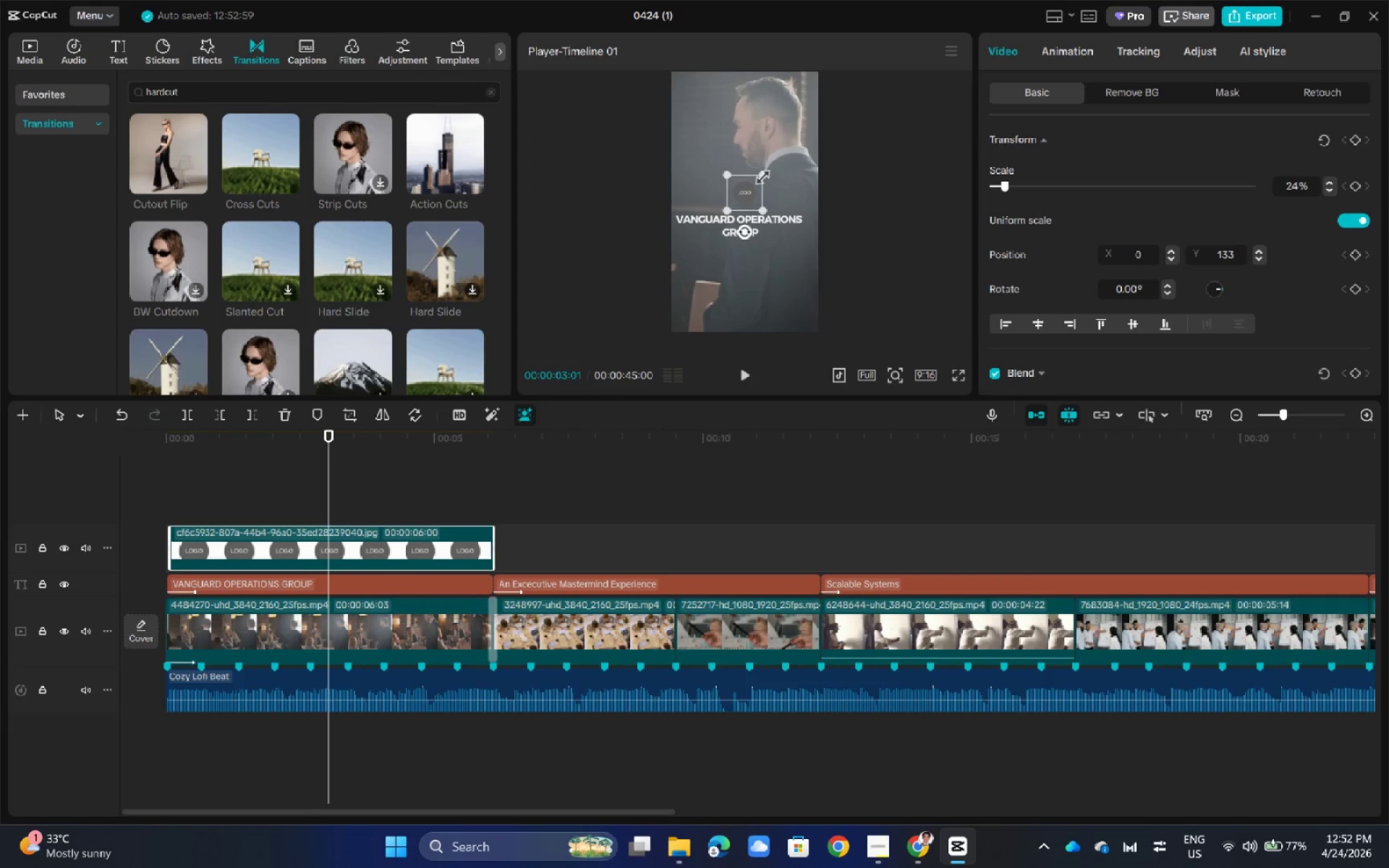 
left_click_drag(start_coordinate=[759, 173], to_coordinate=[768, 166])
 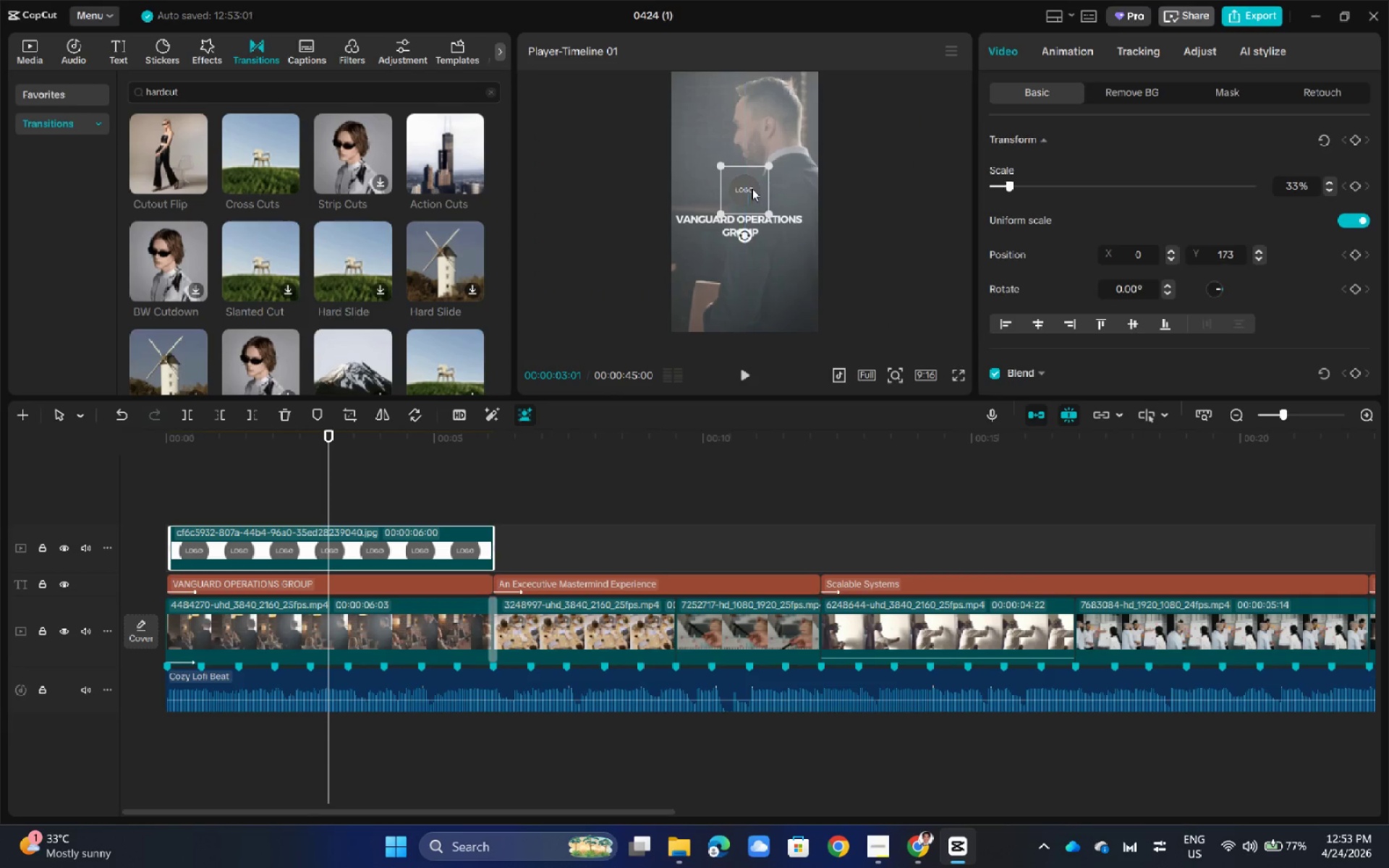 
left_click([859, 237])
 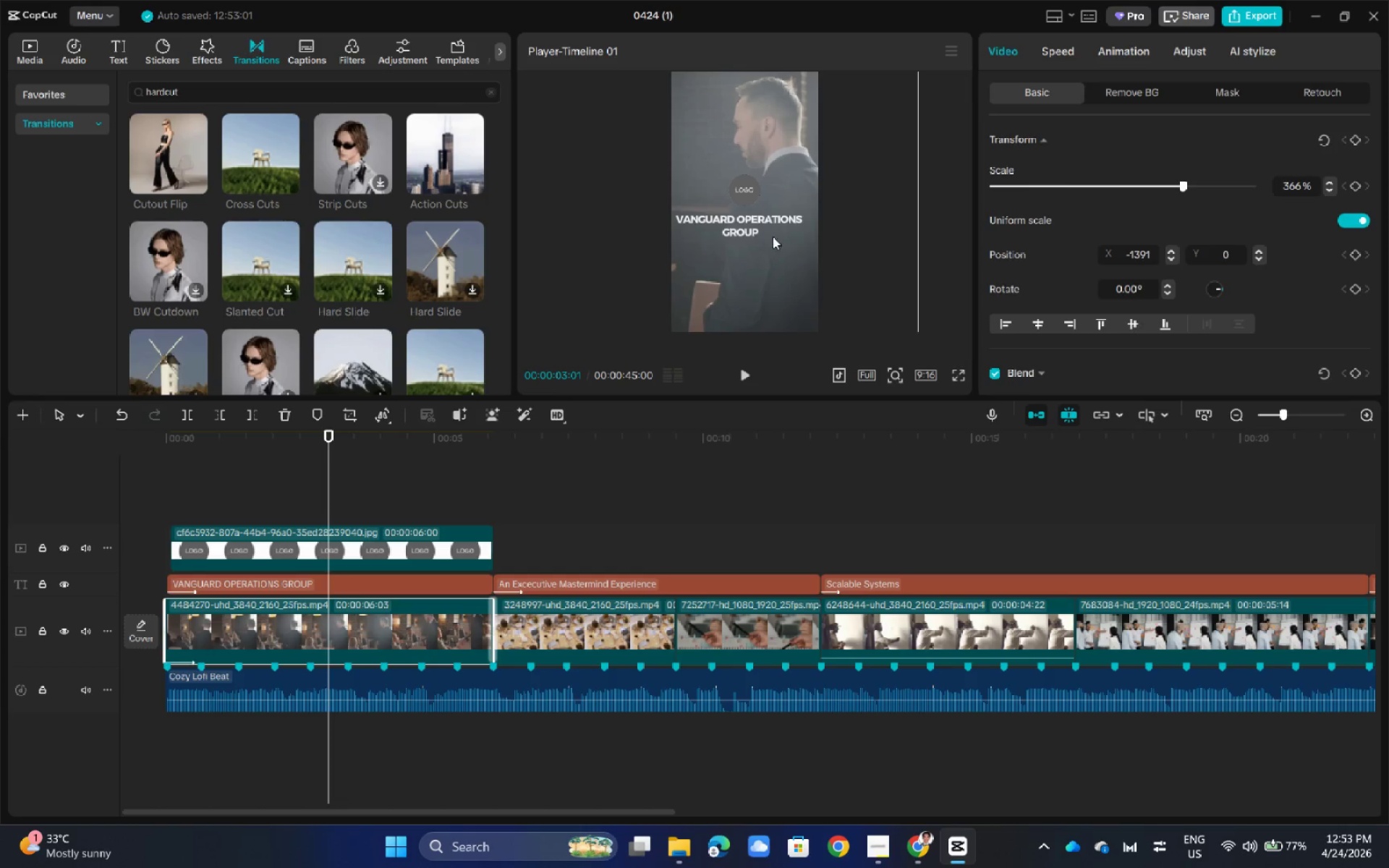 
left_click([961, 371])
 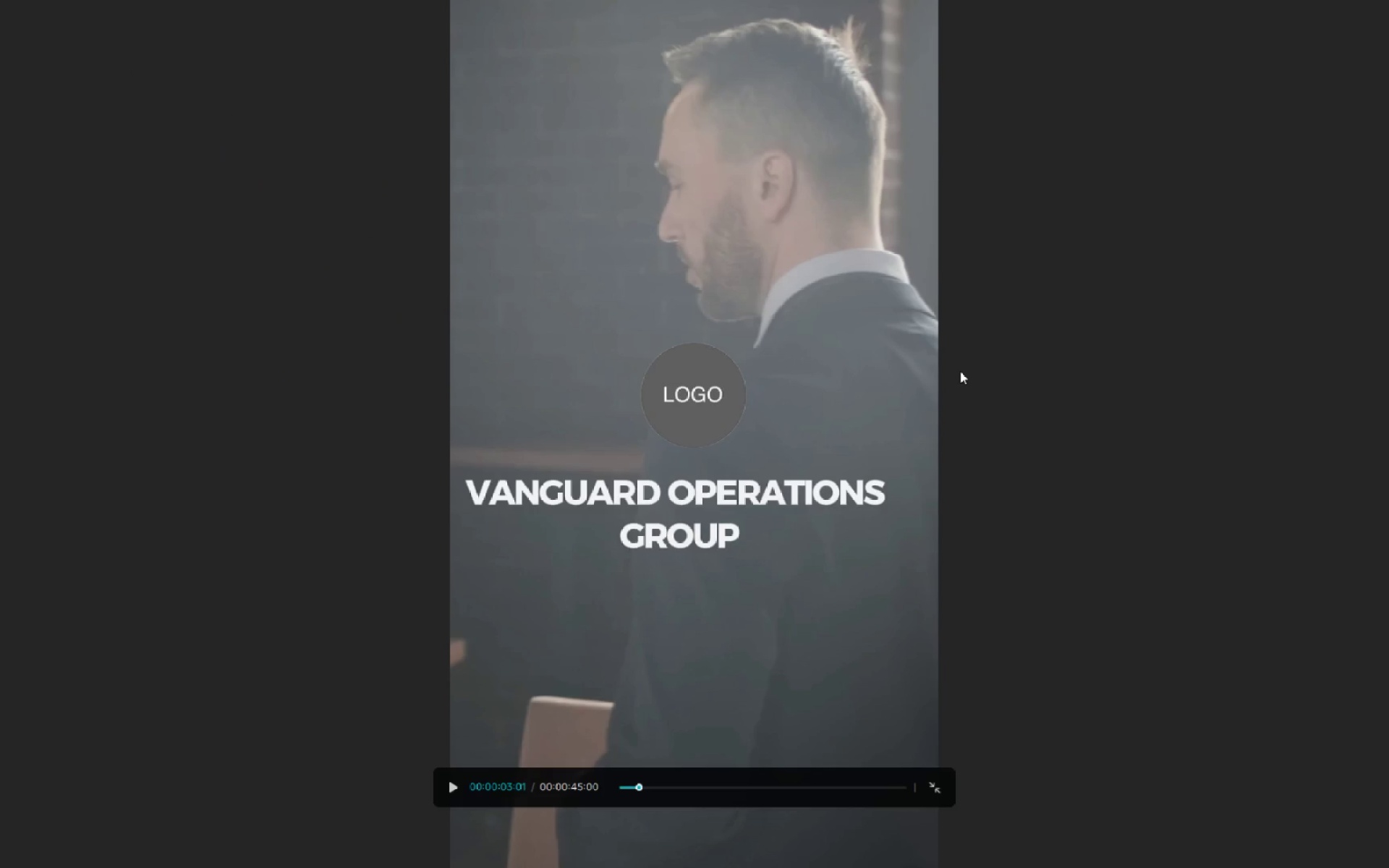 
key(Backquote)
 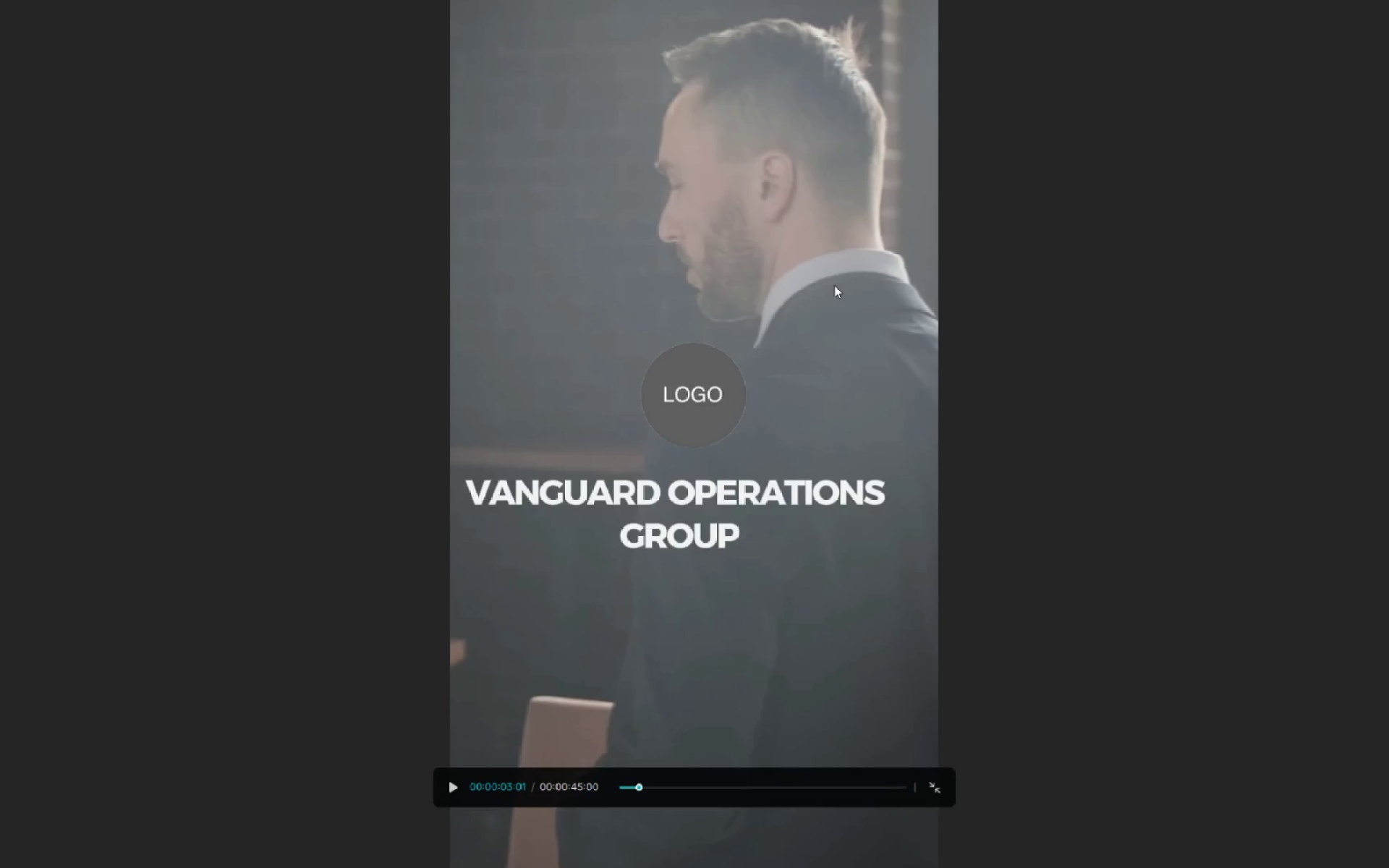 
key(Escape)
 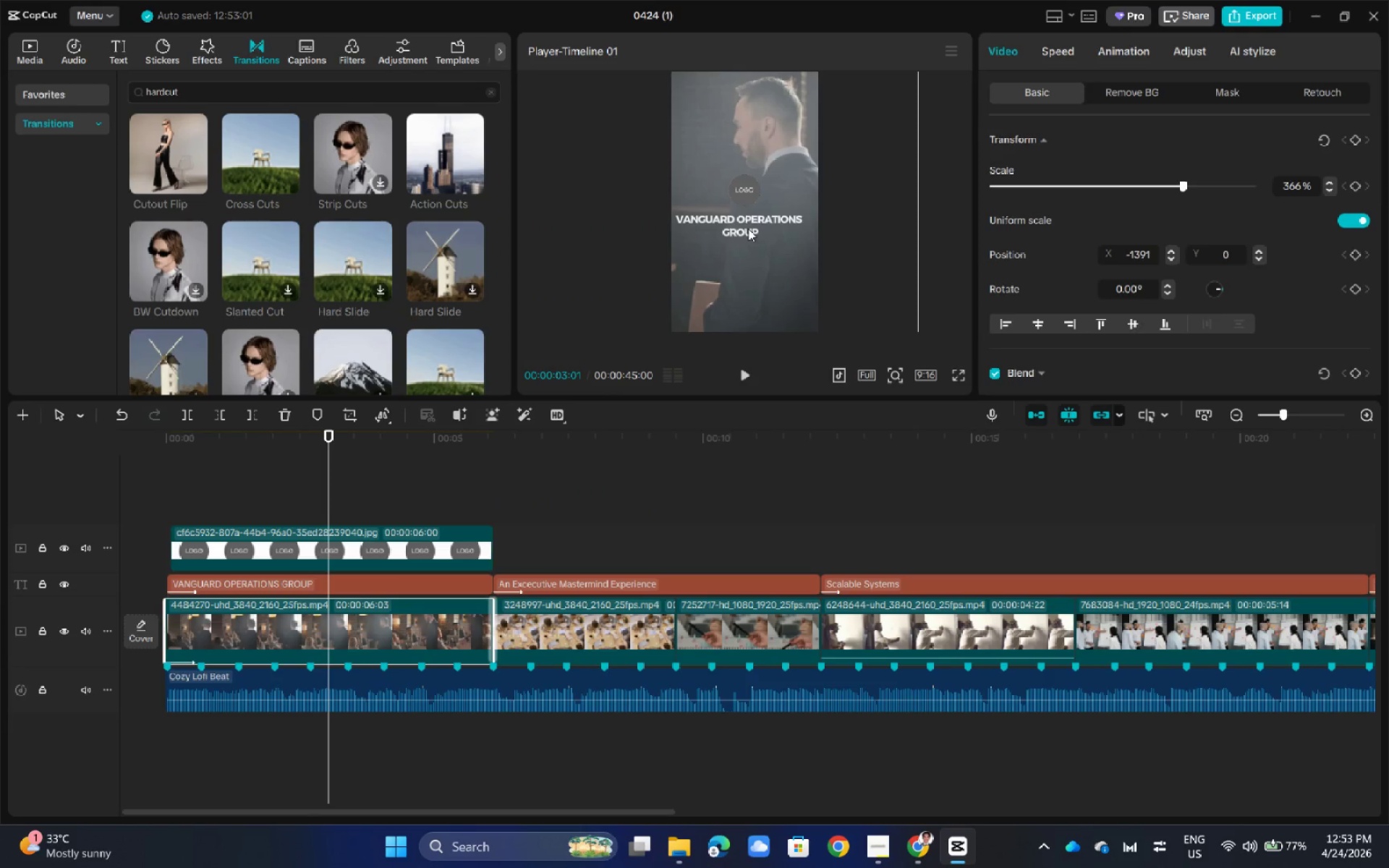 
double_click([739, 220])
 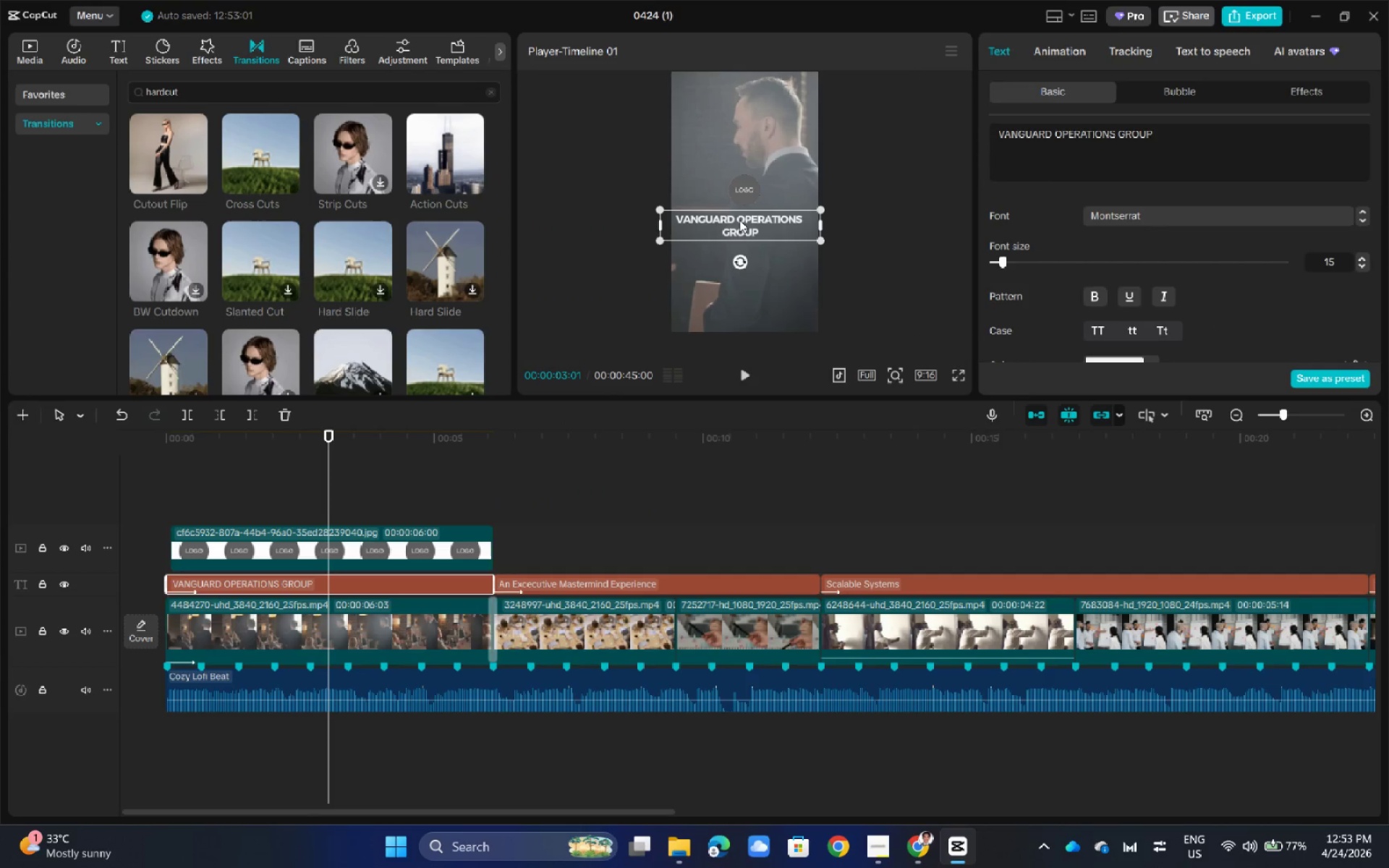 
left_click_drag(start_coordinate=[739, 220], to_coordinate=[750, 221])
 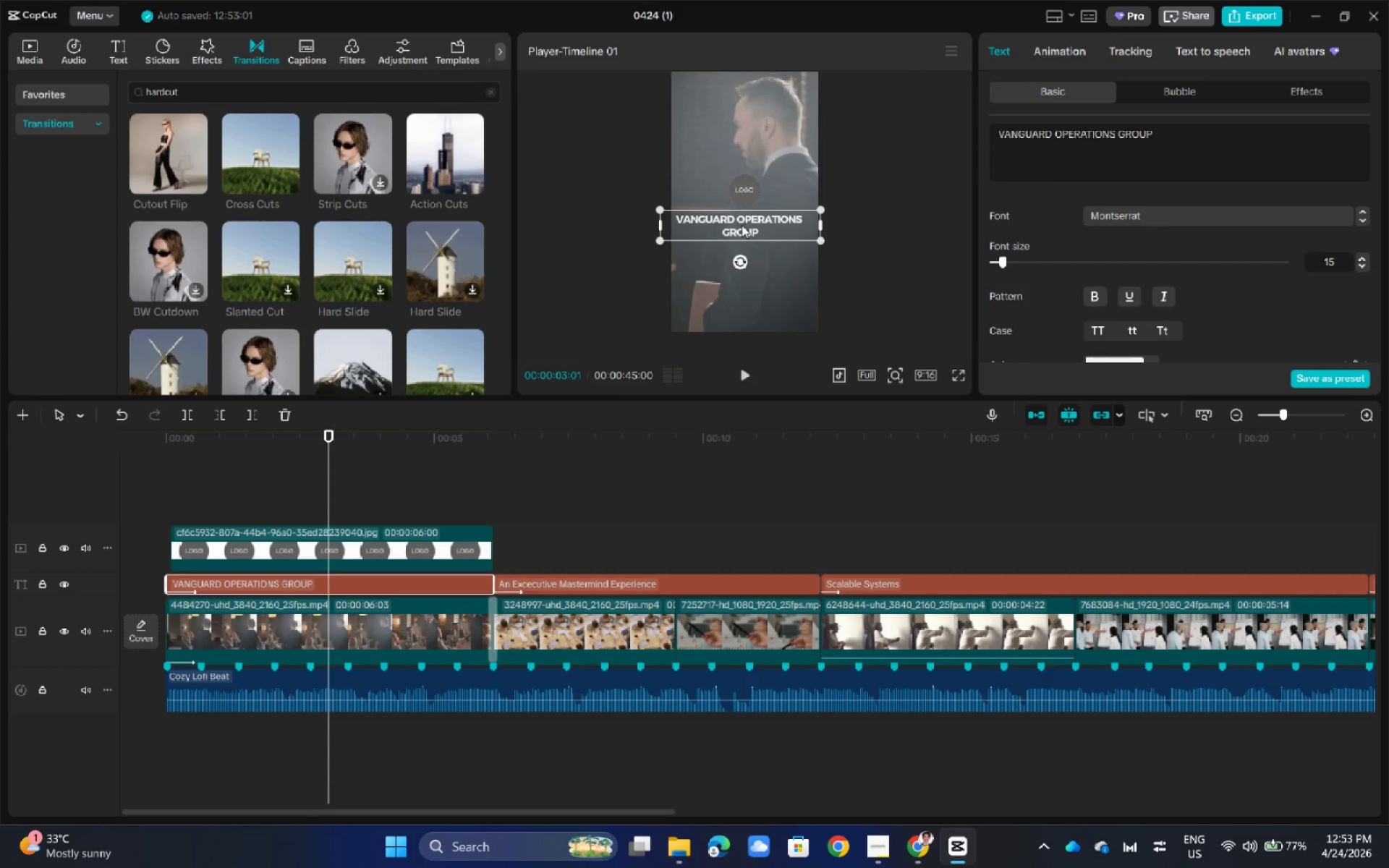 
left_click_drag(start_coordinate=[742, 225], to_coordinate=[750, 226])
 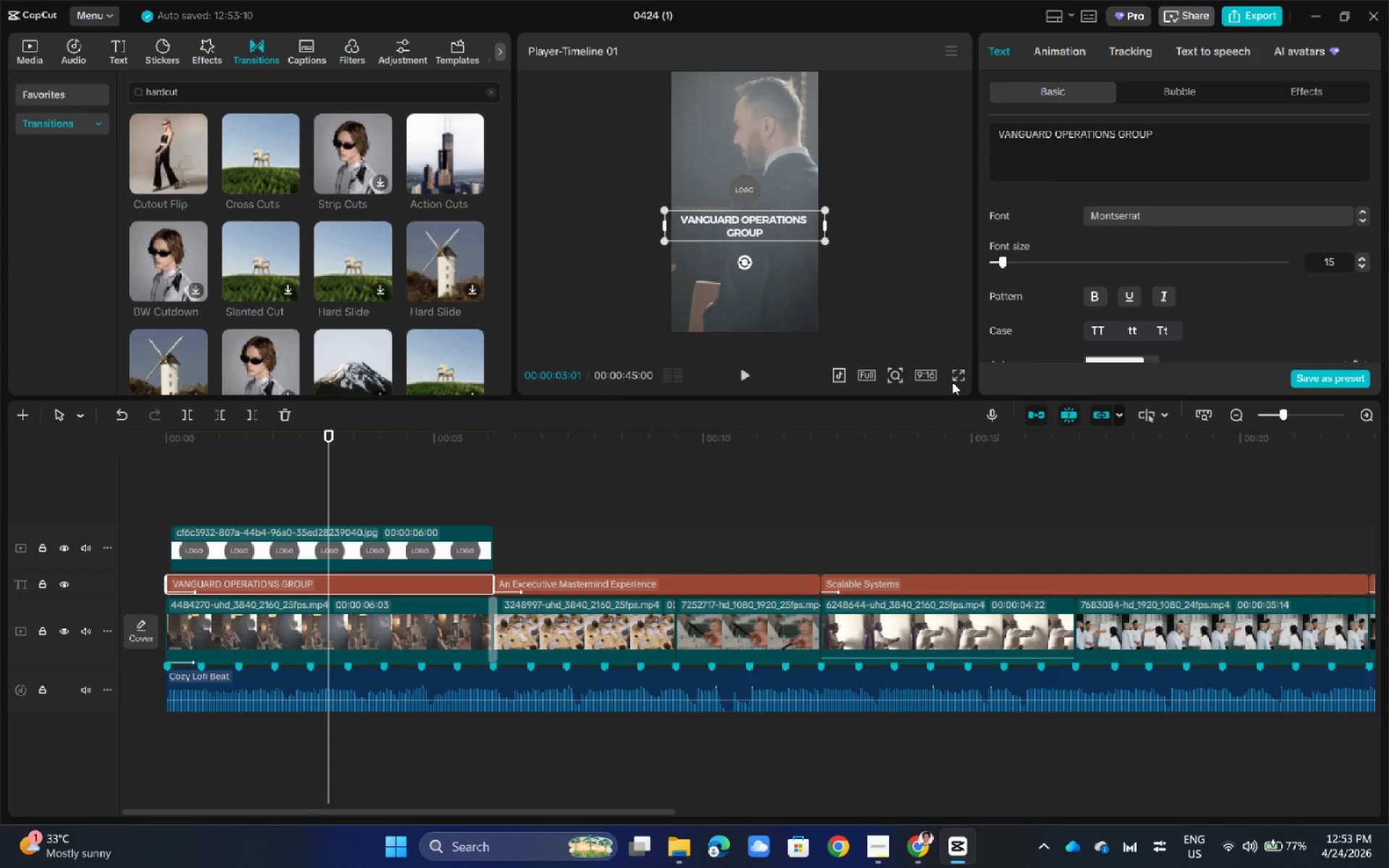 
left_click([963, 373])
 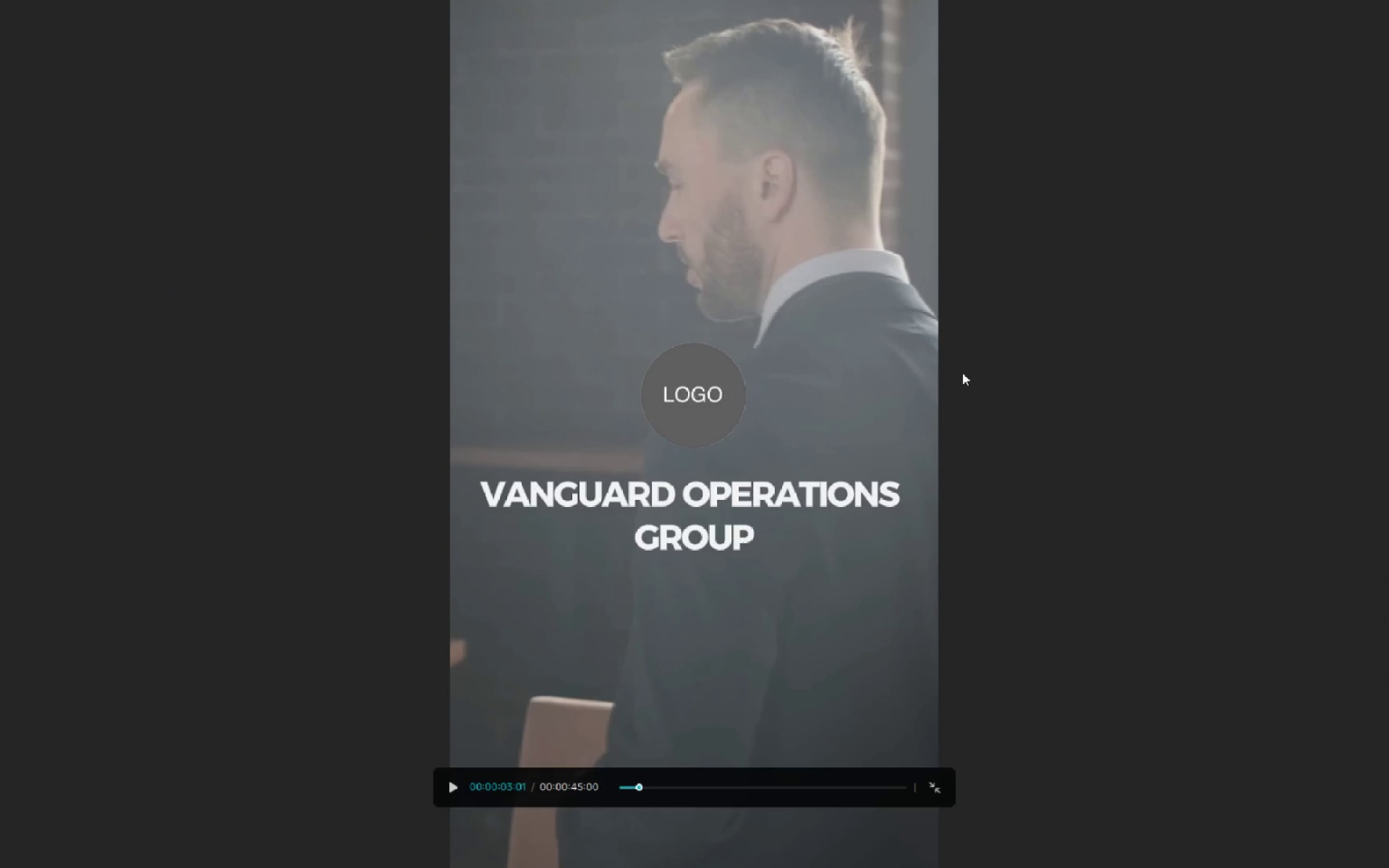 
key(Escape)
 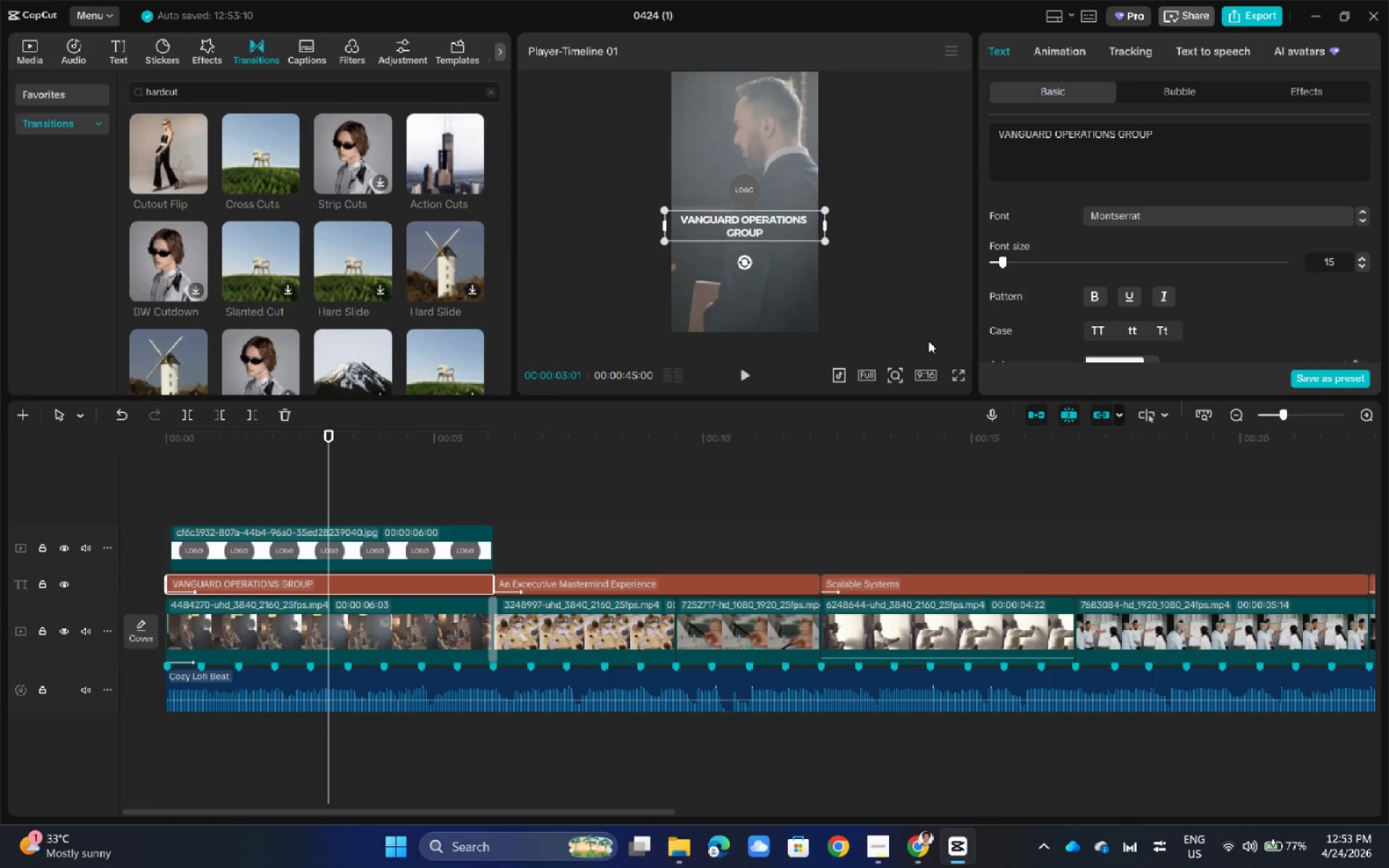 
left_click([901, 287])
 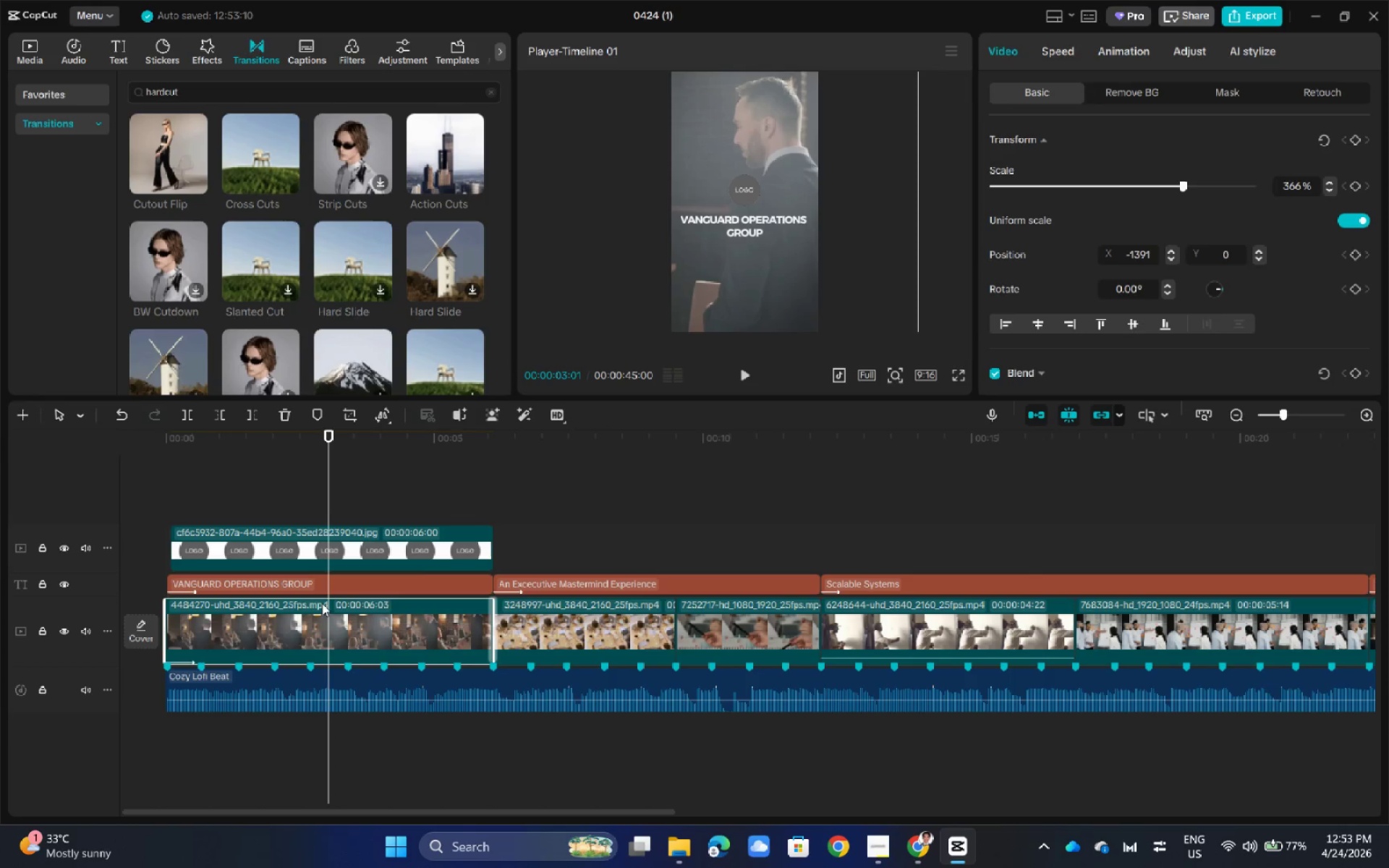 
left_click([412, 549])
 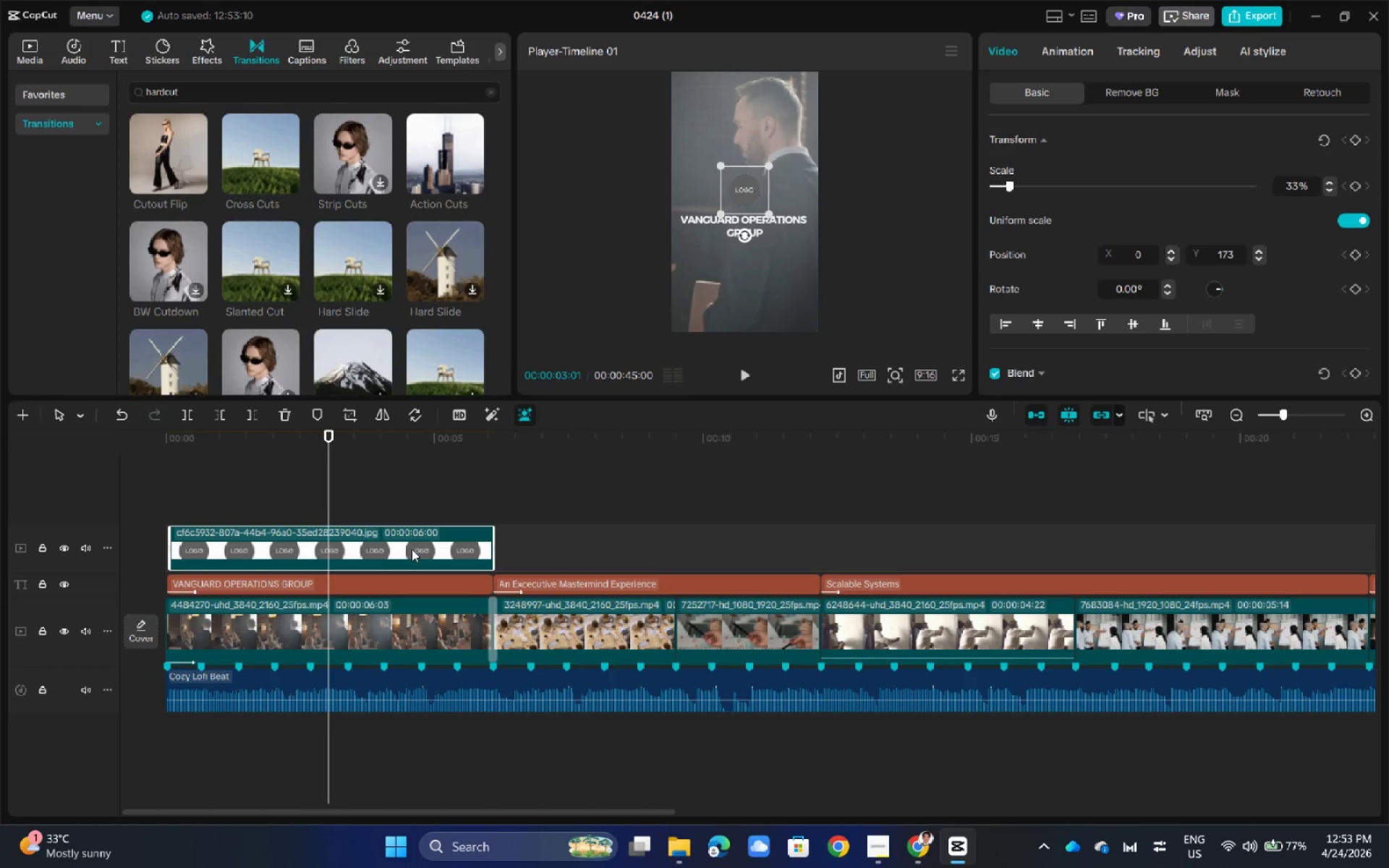 
hold_key(key=ShiftLeft, duration=0.75)
left_click([399, 584])
 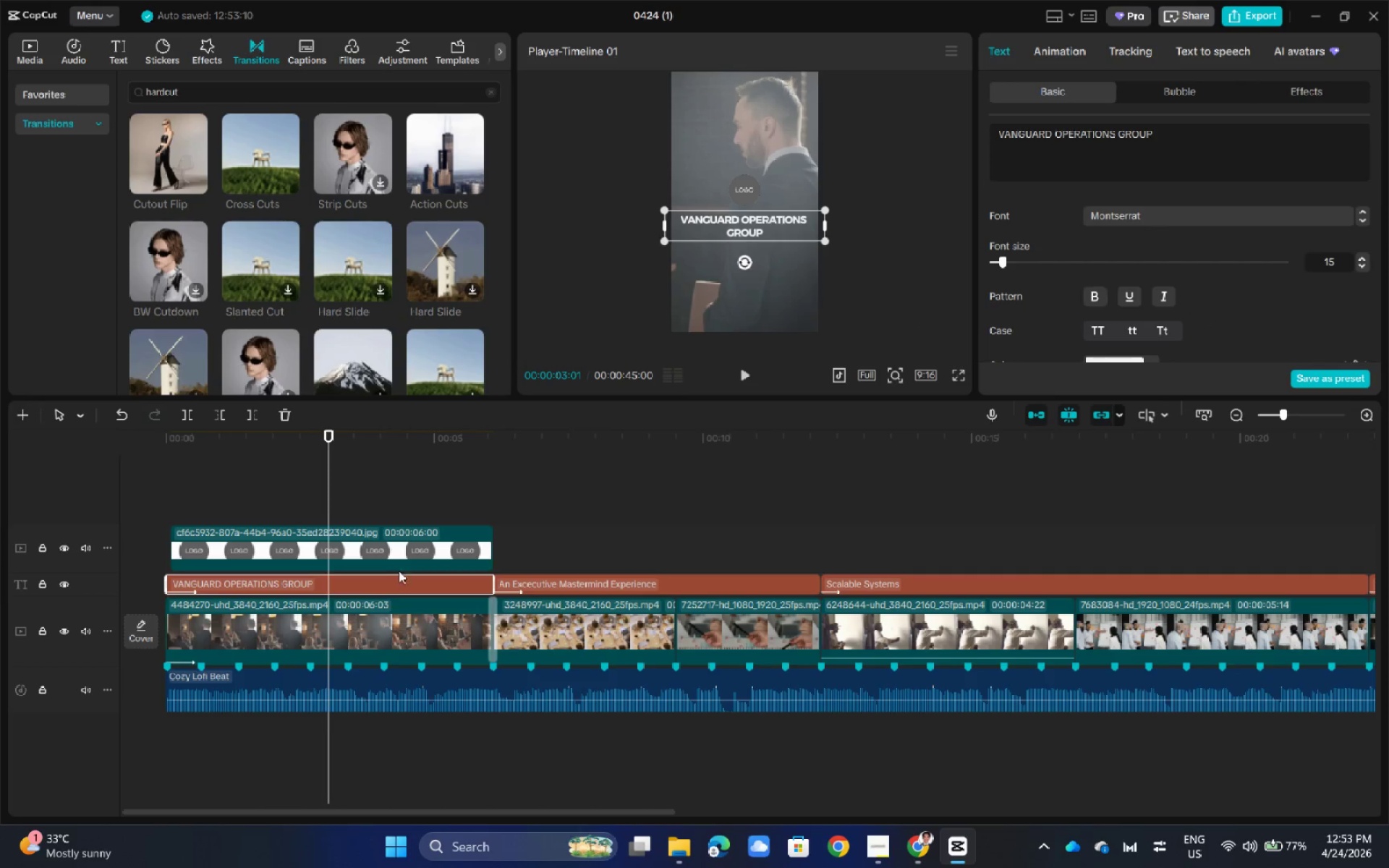 
hold_key(key=ControlLeft, duration=0.48)
left_click([402, 550])
 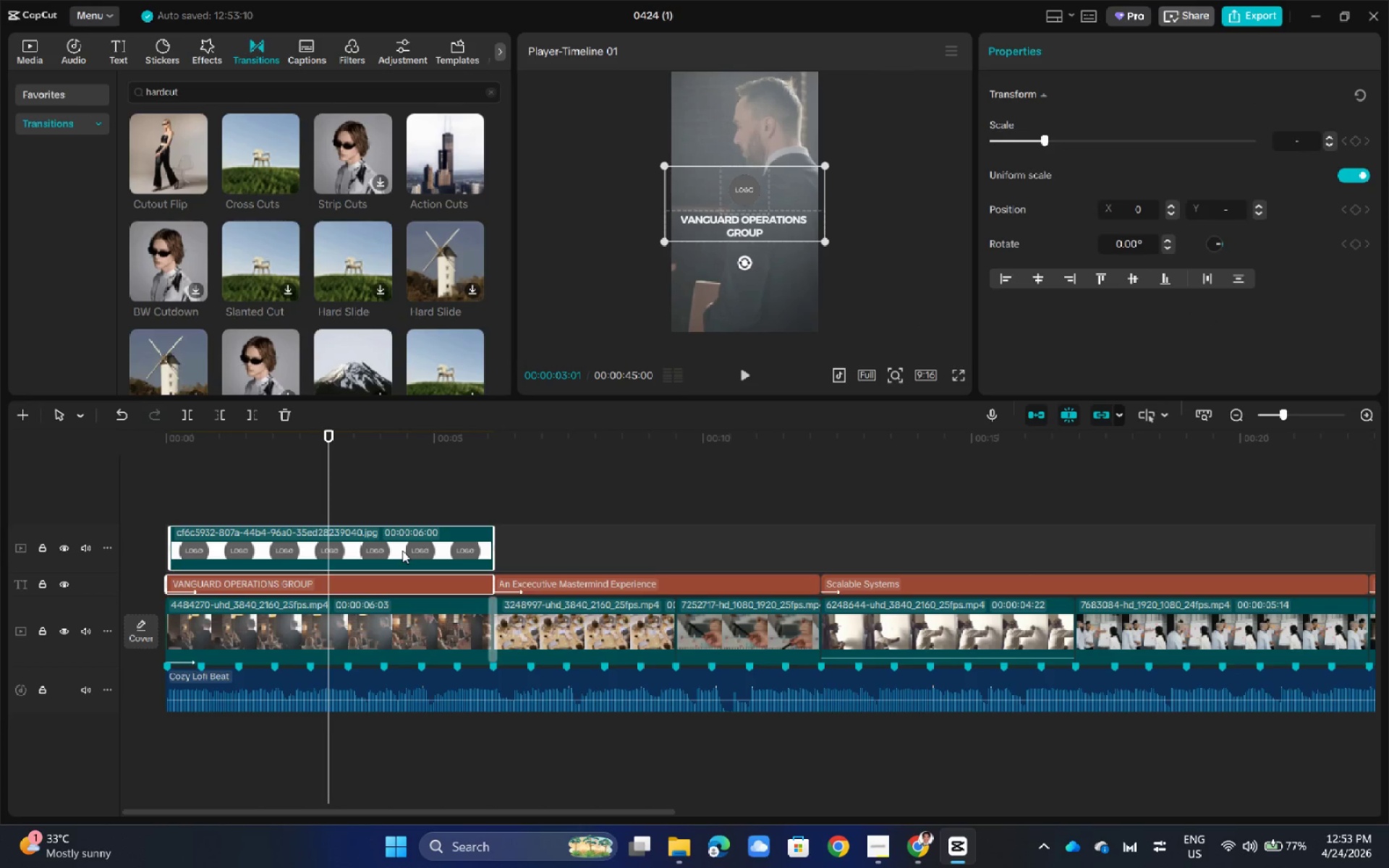 
key(Control+G)
 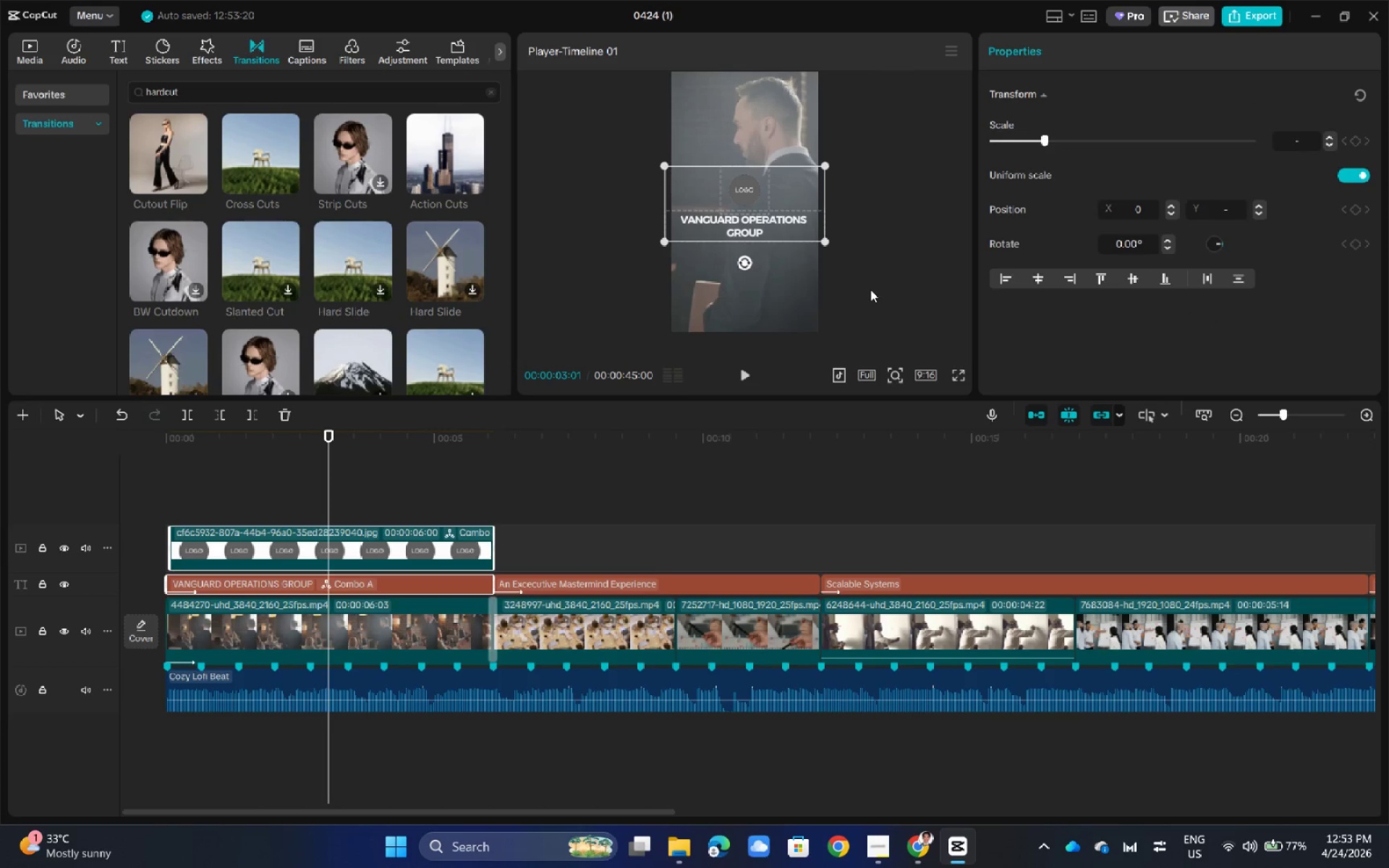 
key(Control+C)
 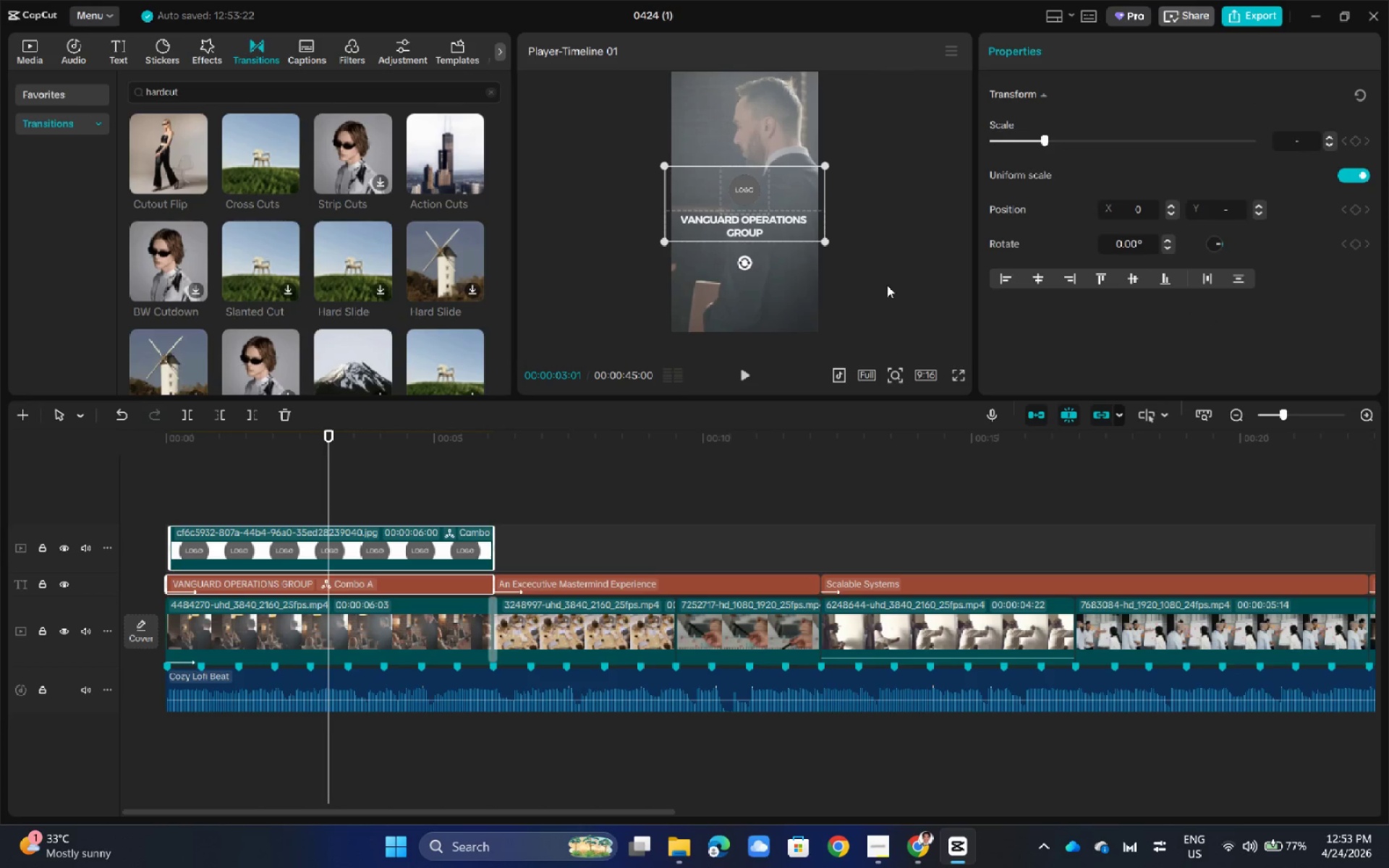 
left_click([889, 284])
 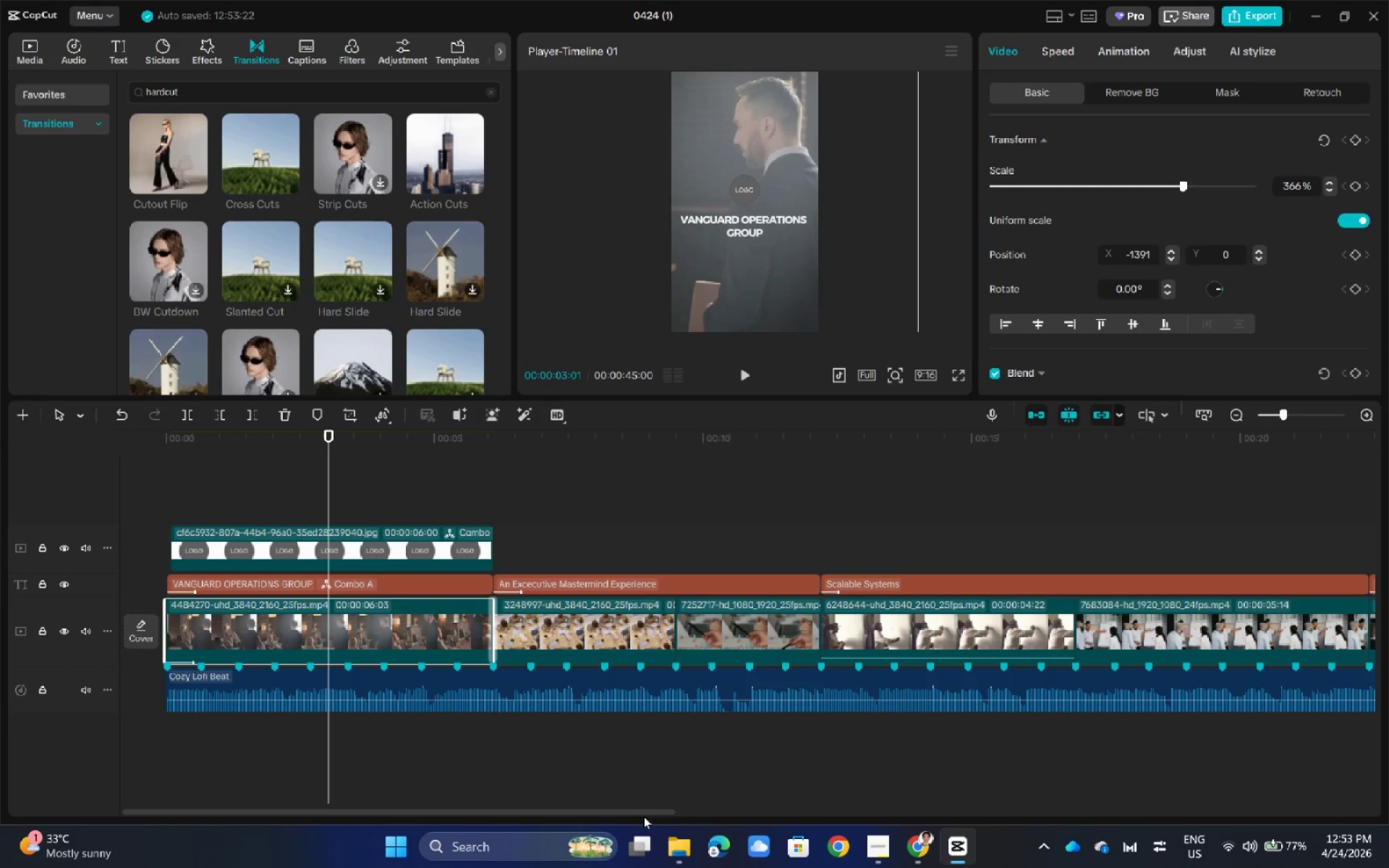 
left_click_drag(start_coordinate=[634, 813], to_coordinate=[1260, 792])
 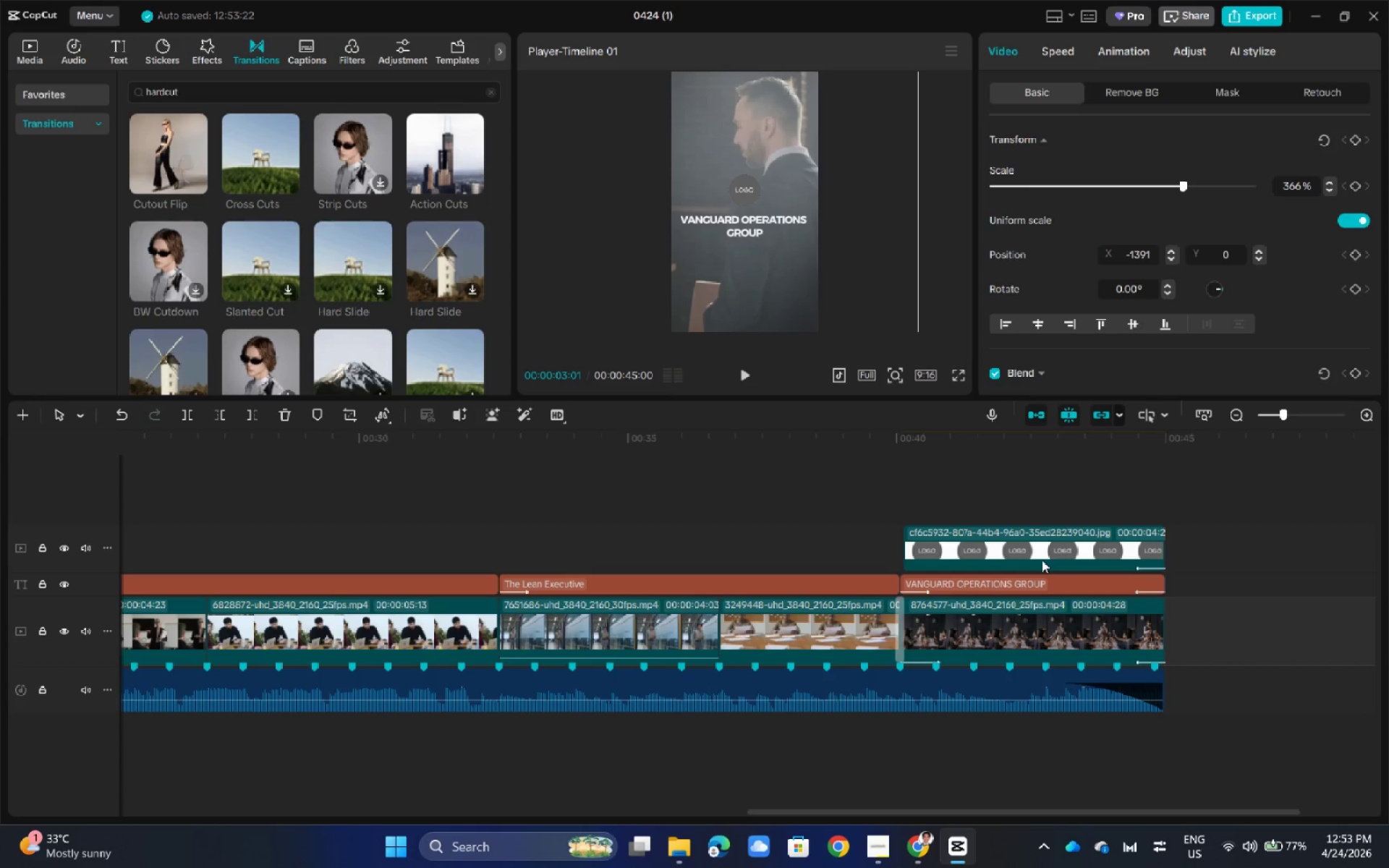 
left_click([1042, 560])
 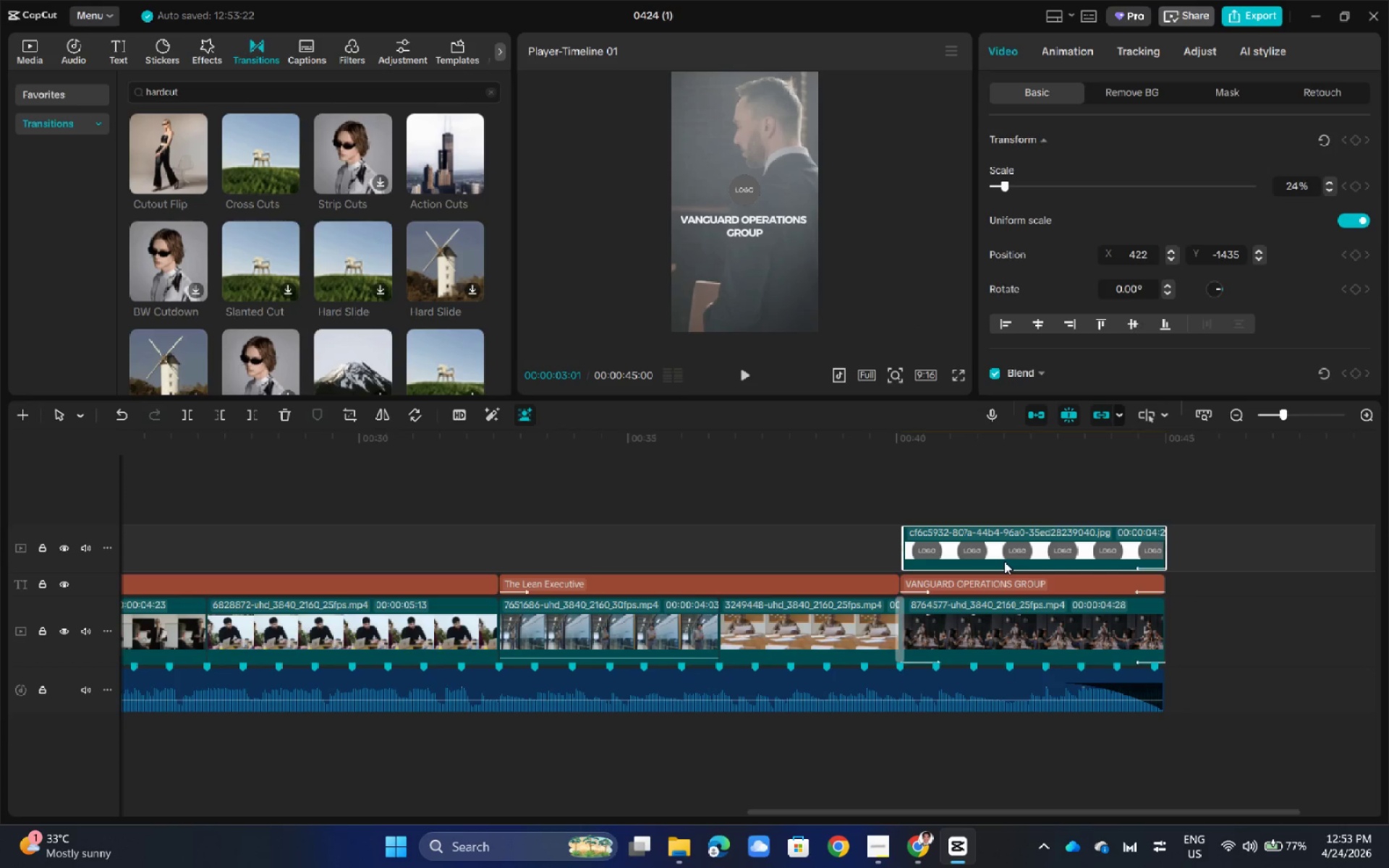 
key(Delete)
 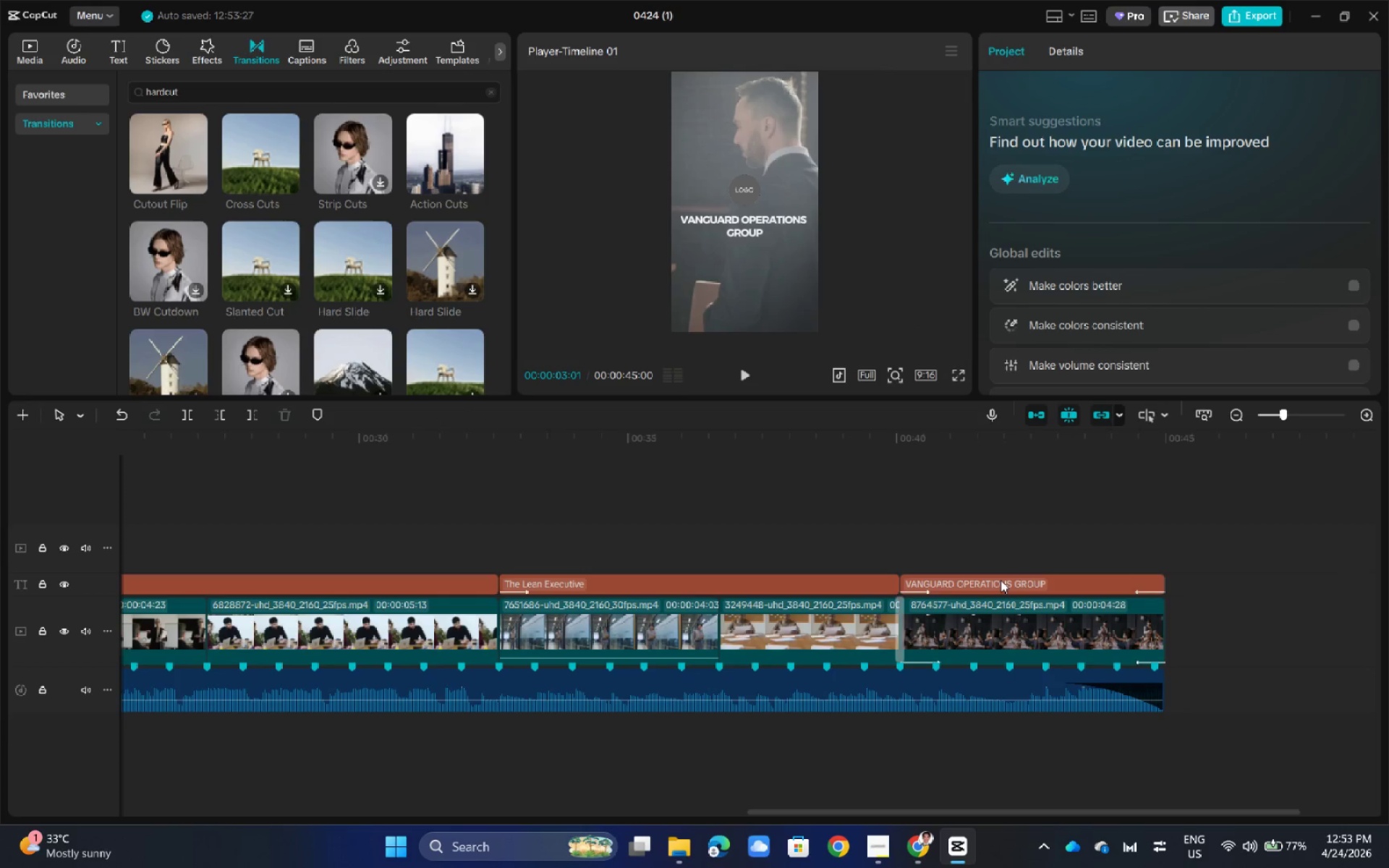 
left_click([1001, 580])
 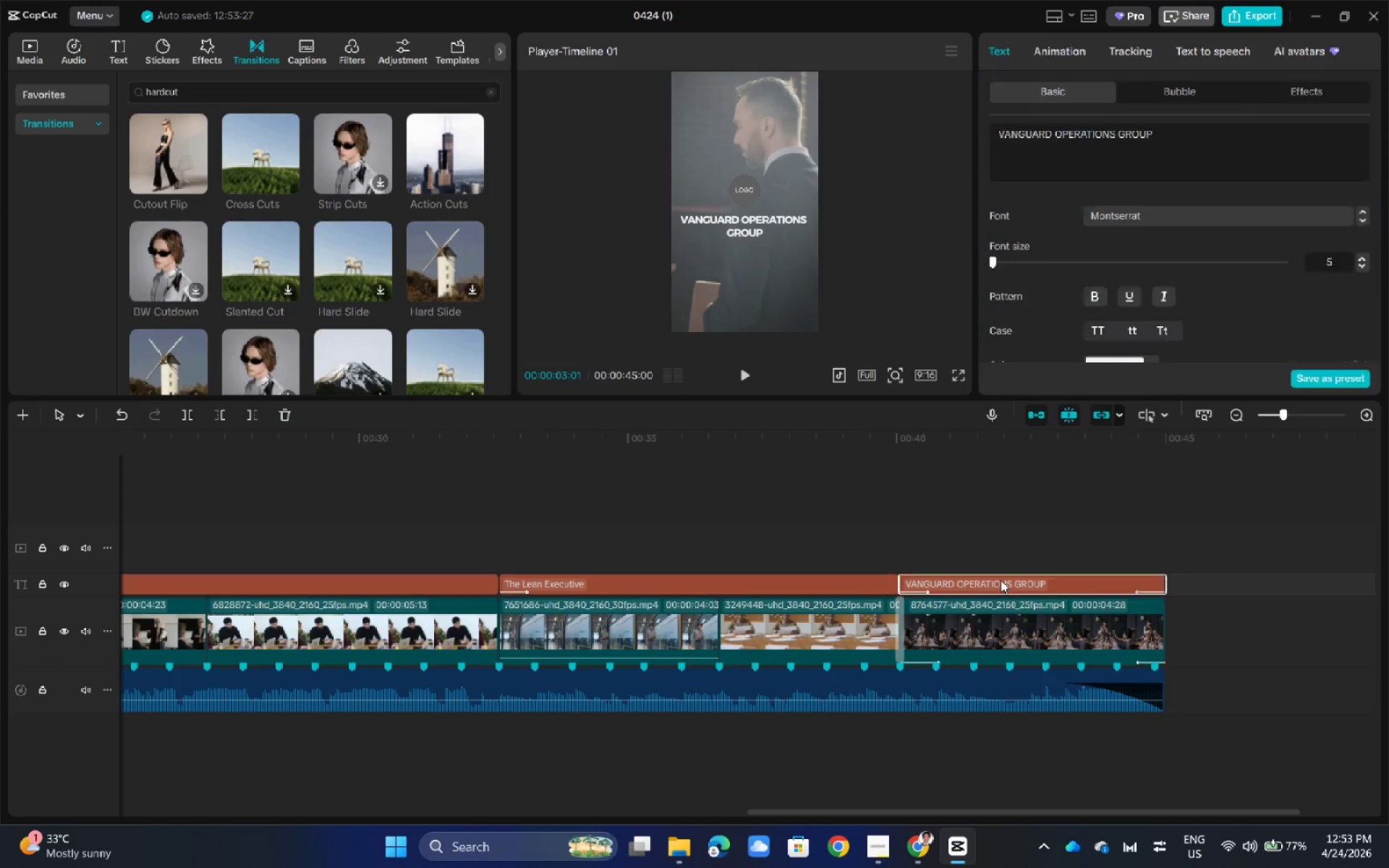 
key(Delete)
 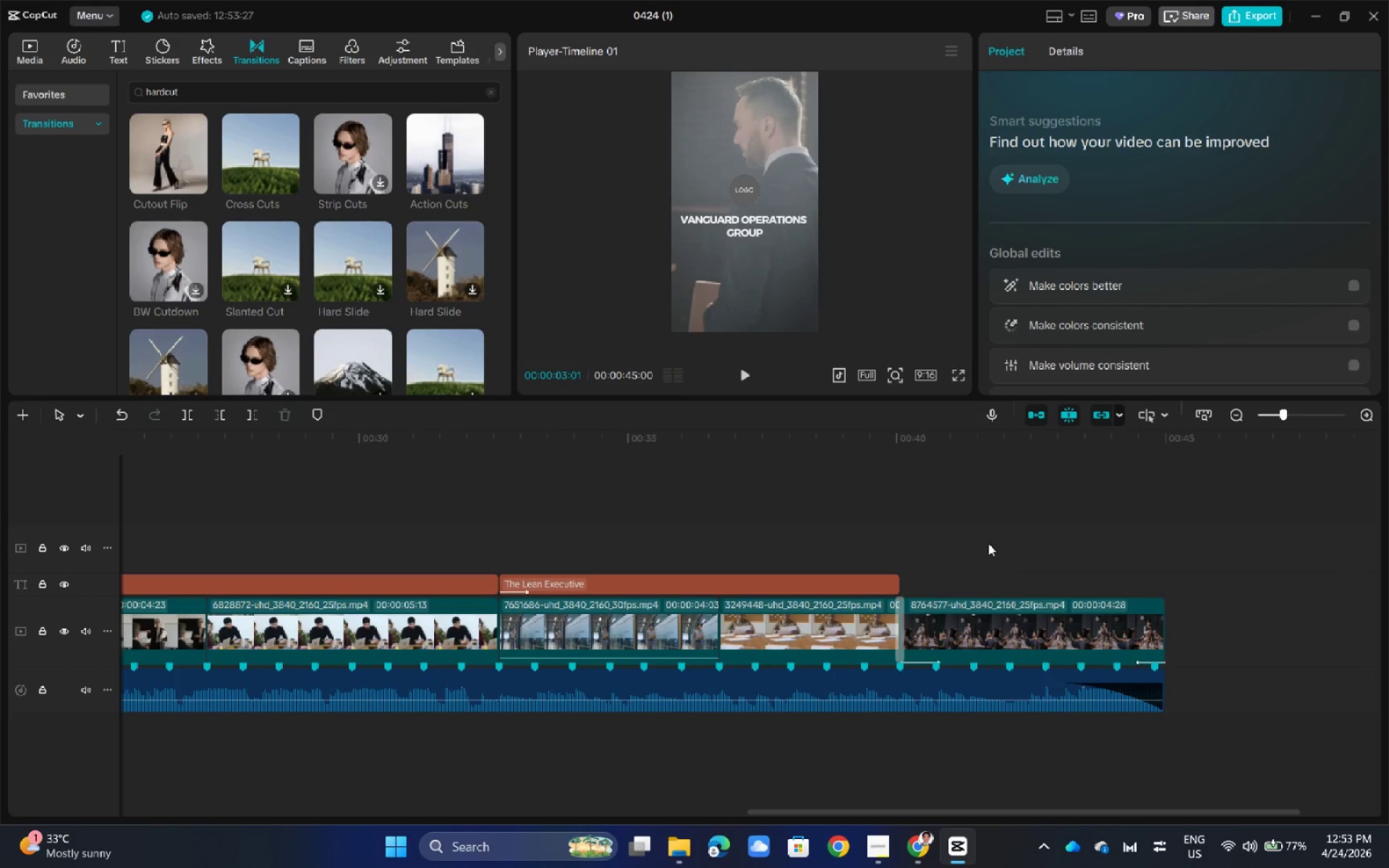 
left_click([988, 543])
 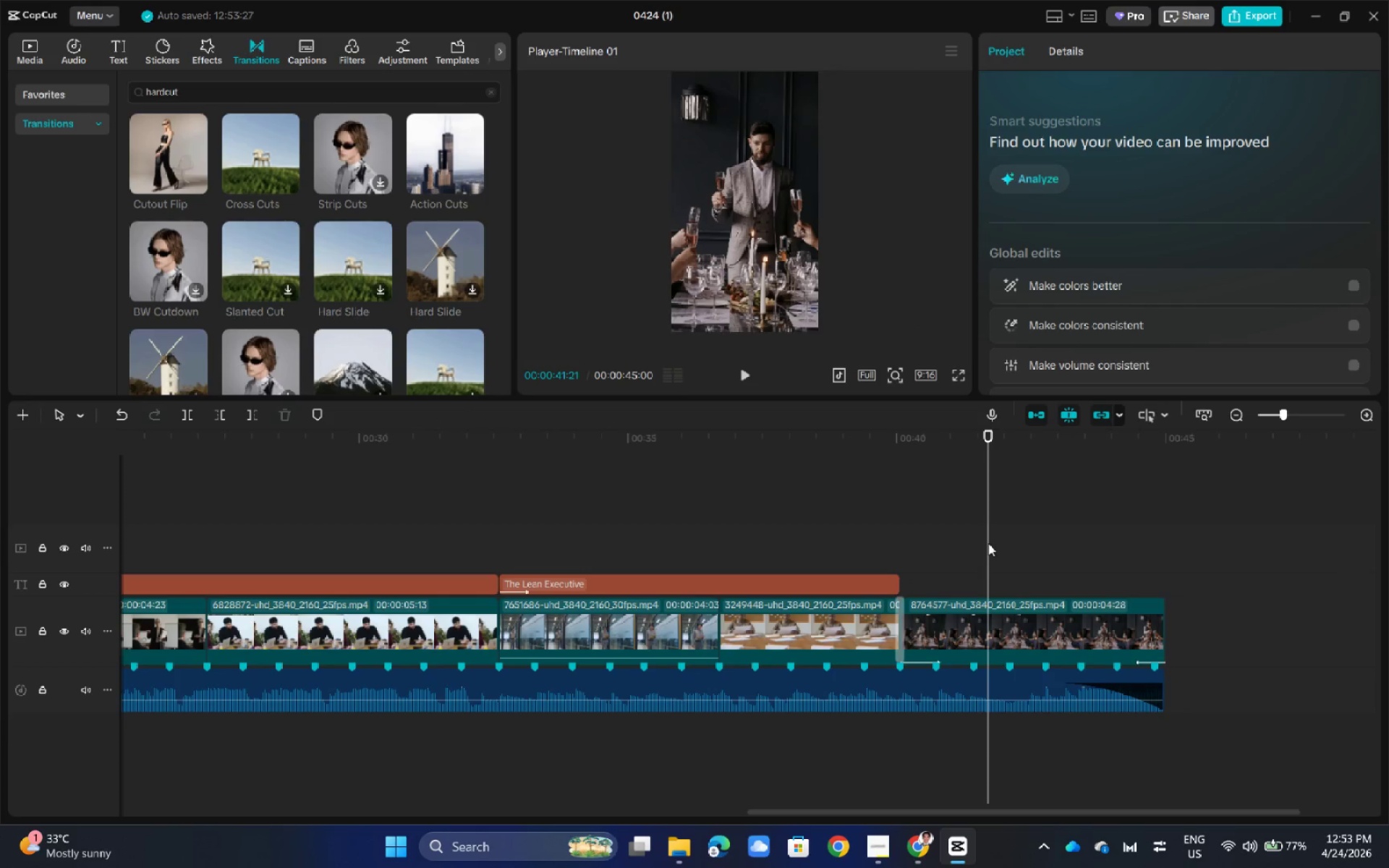 
key(Control+V)
 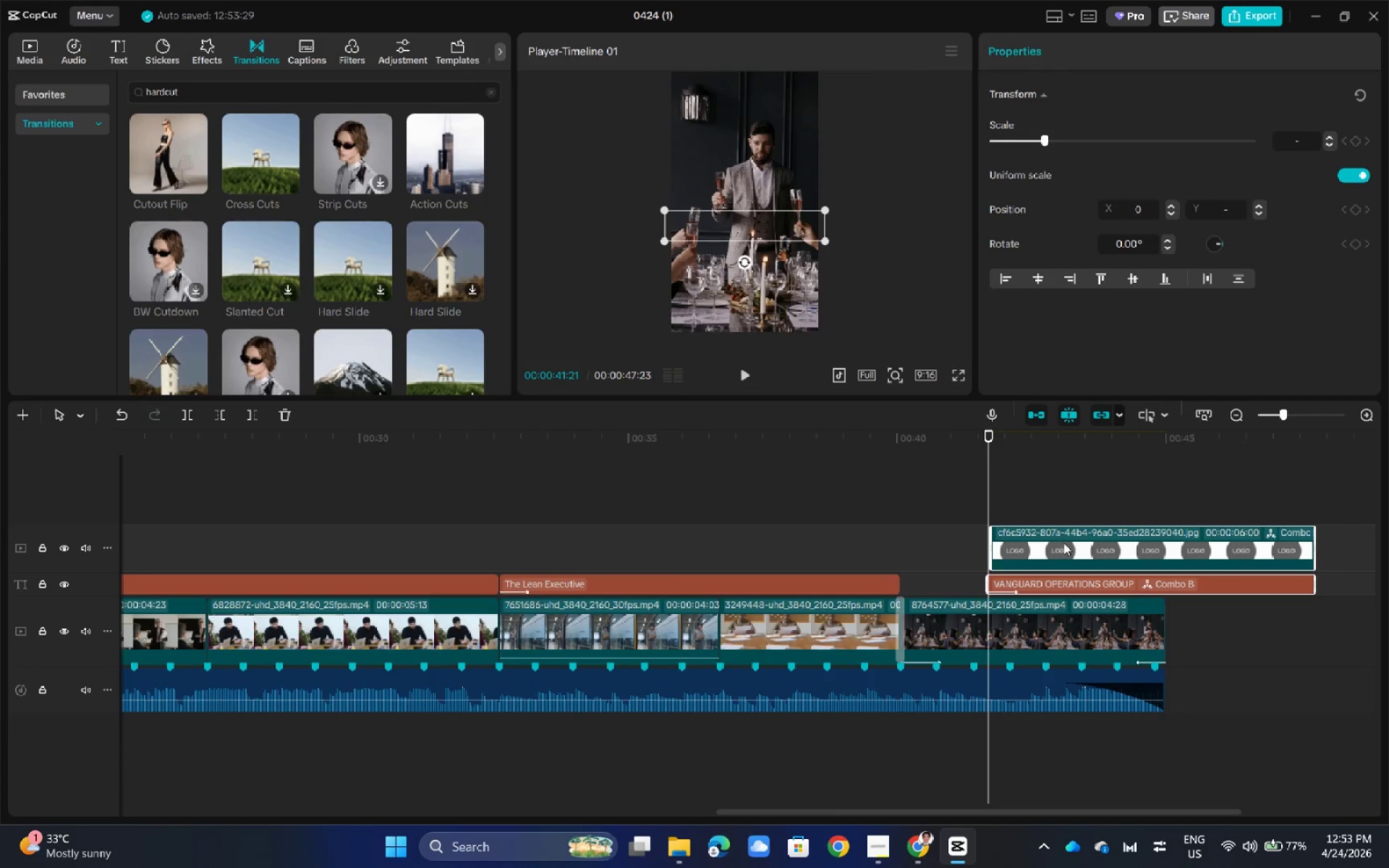 
left_click_drag(start_coordinate=[1064, 542], to_coordinate=[981, 547])
 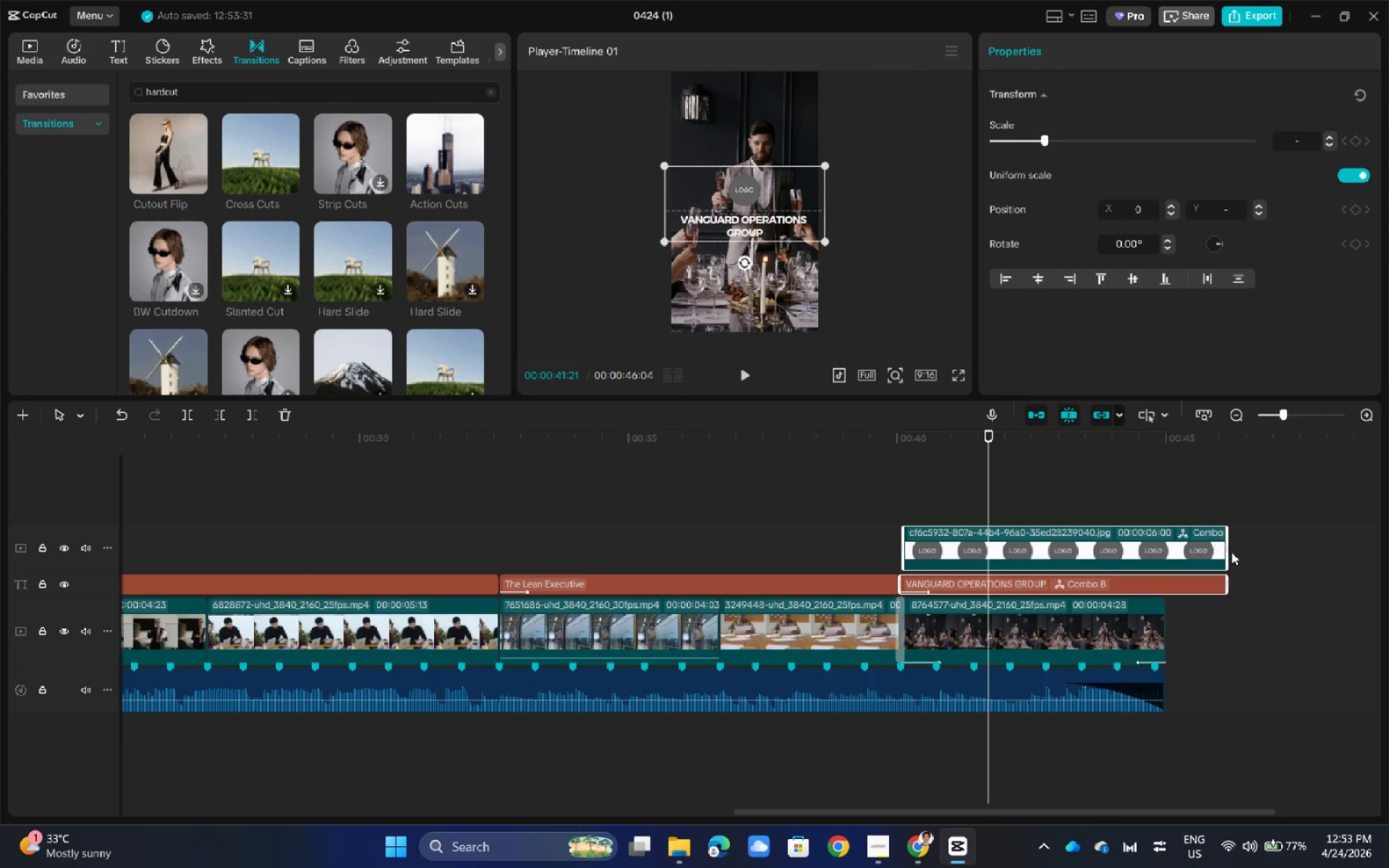 
left_click_drag(start_coordinate=[1229, 550], to_coordinate=[1160, 556])
 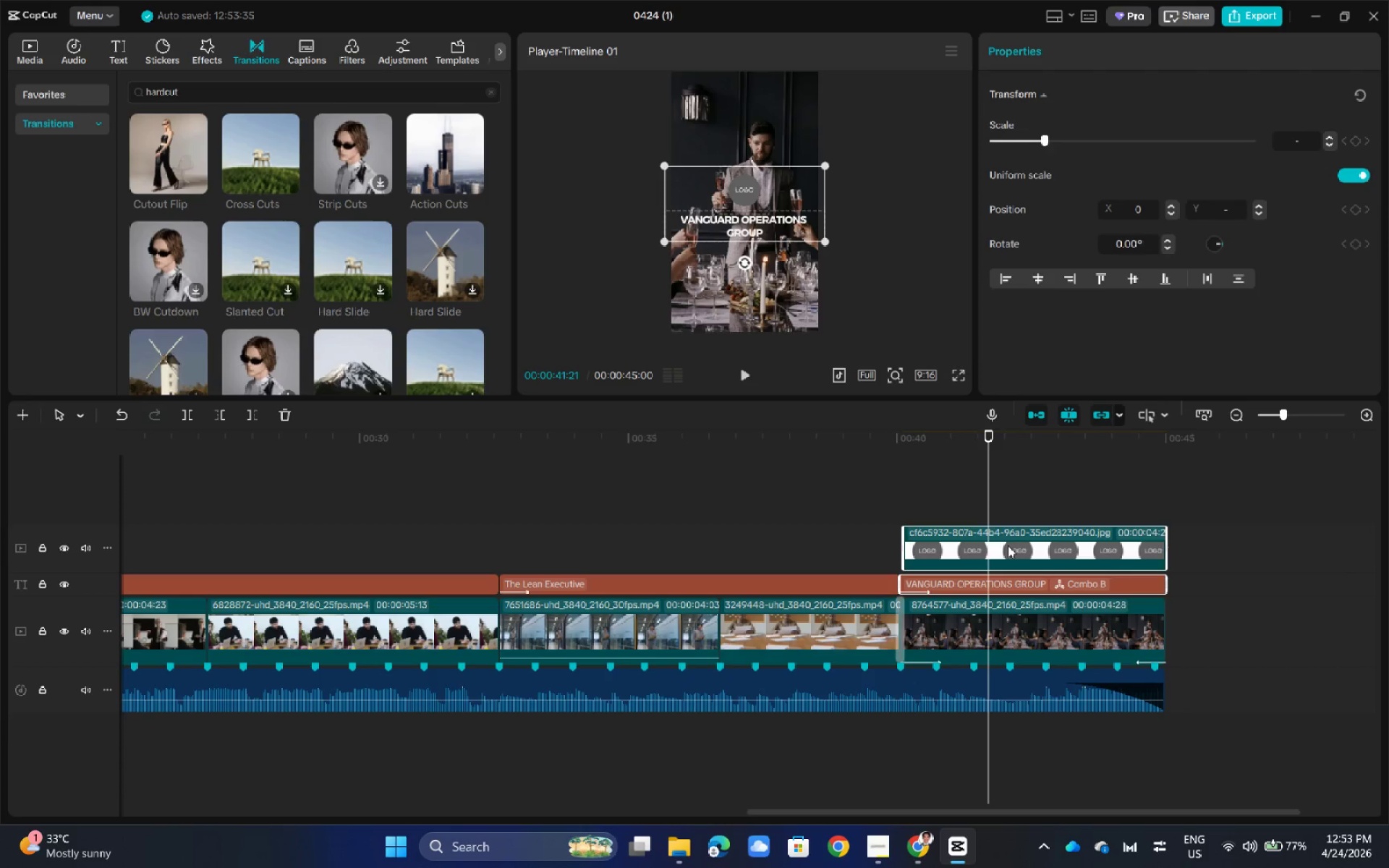 
left_click([1008, 545])
 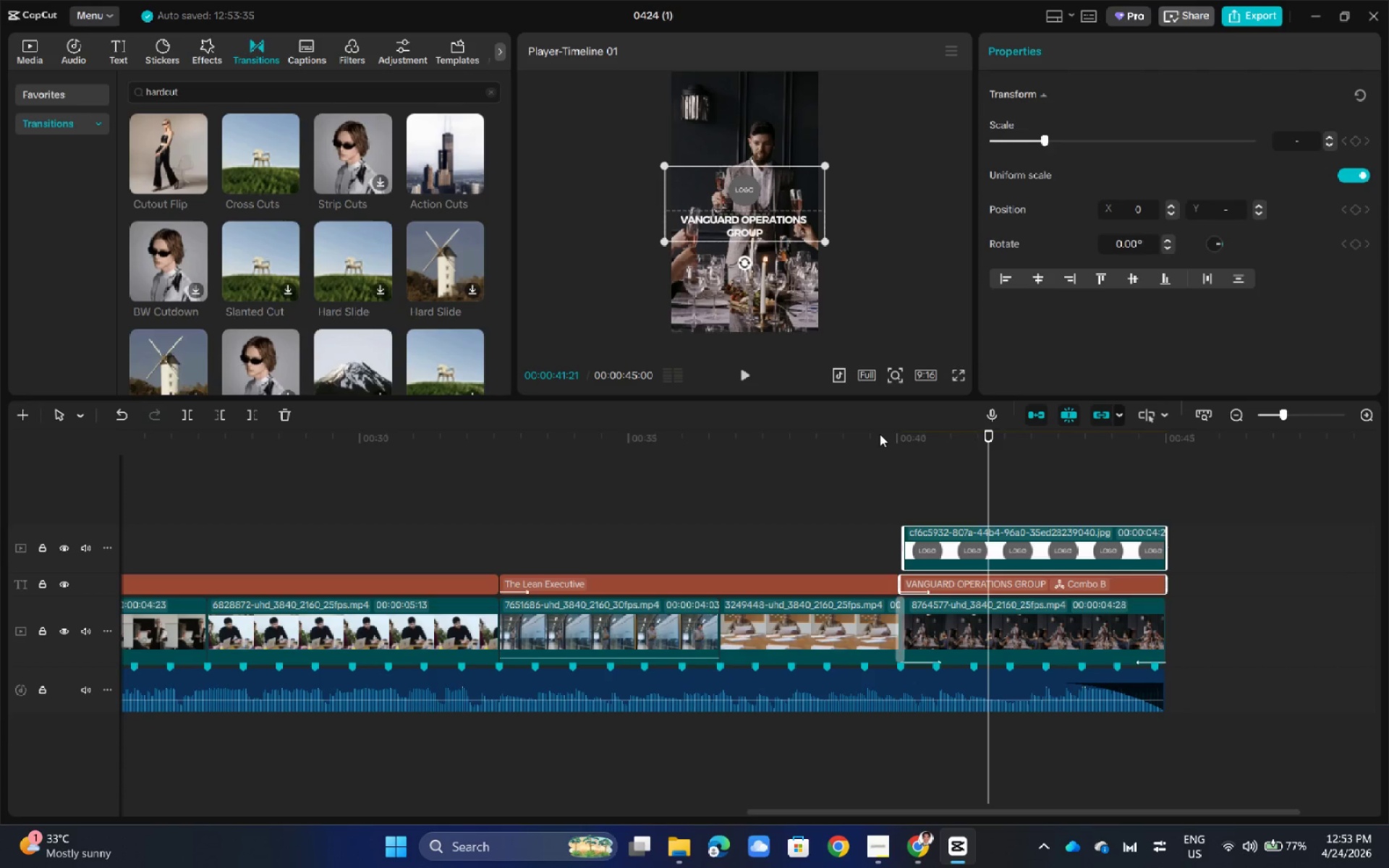 
left_click([962, 558])
 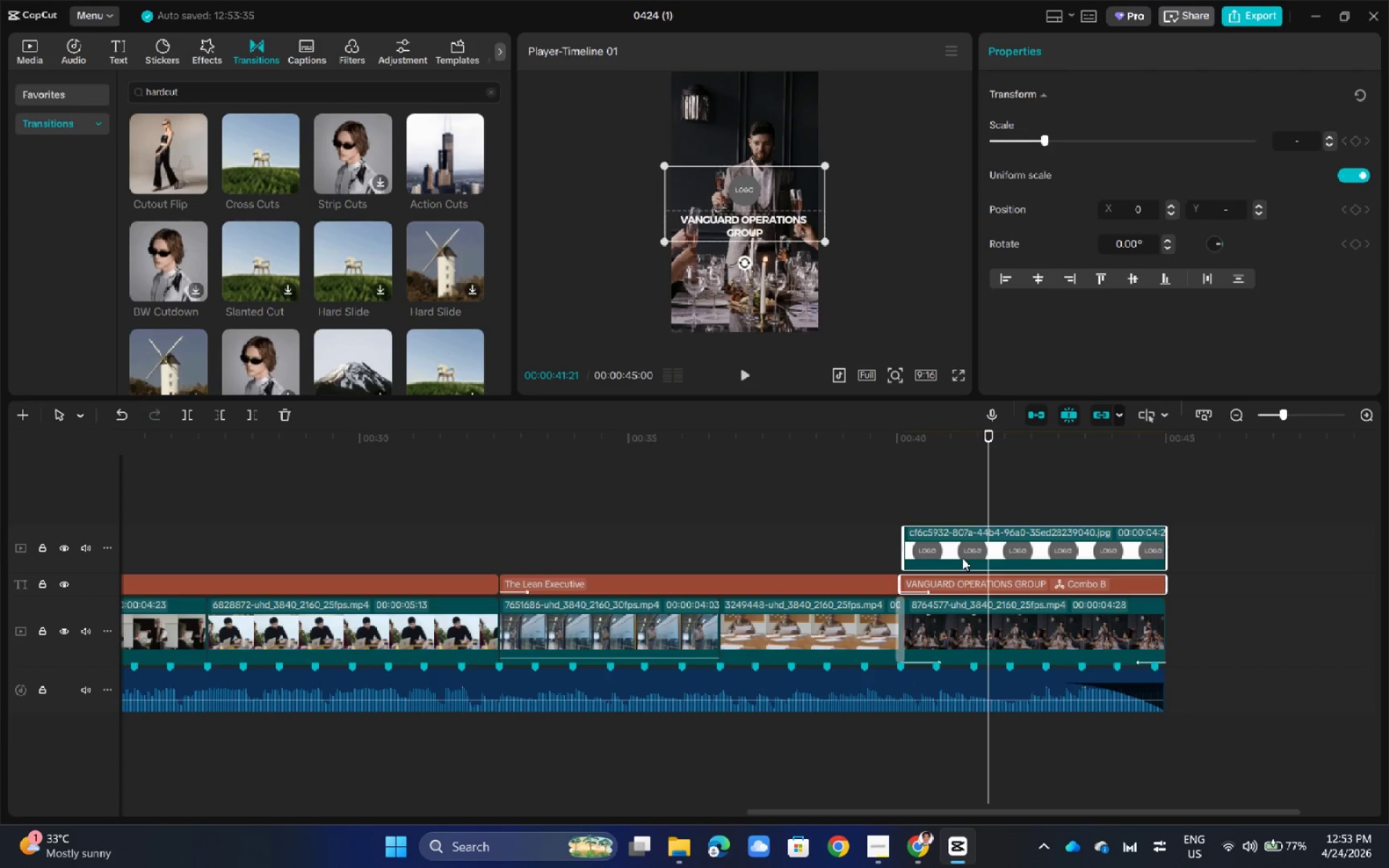 
key(Control+Shift+G)
 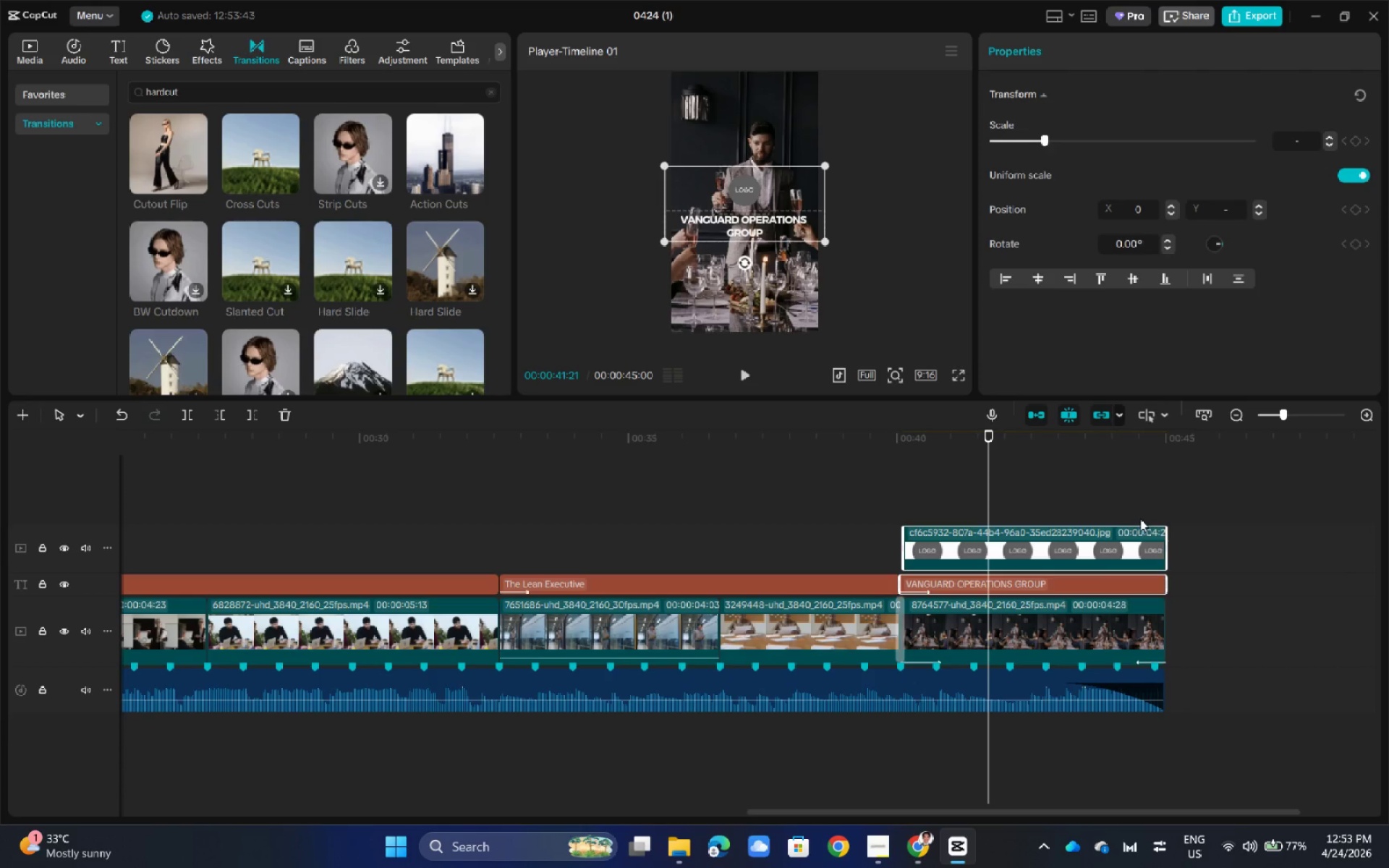 
left_click([1233, 497])
 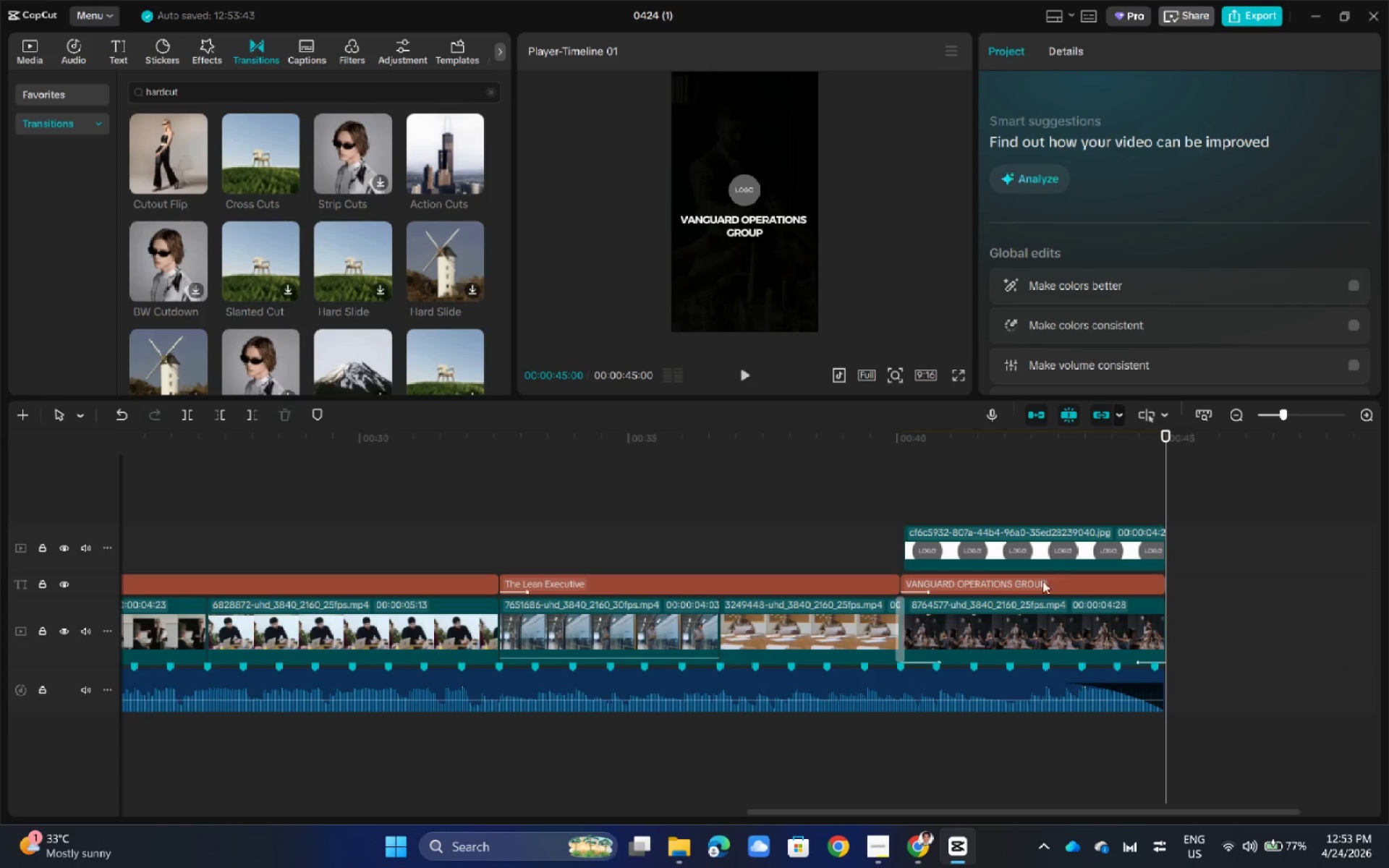 
left_click([1033, 584])
 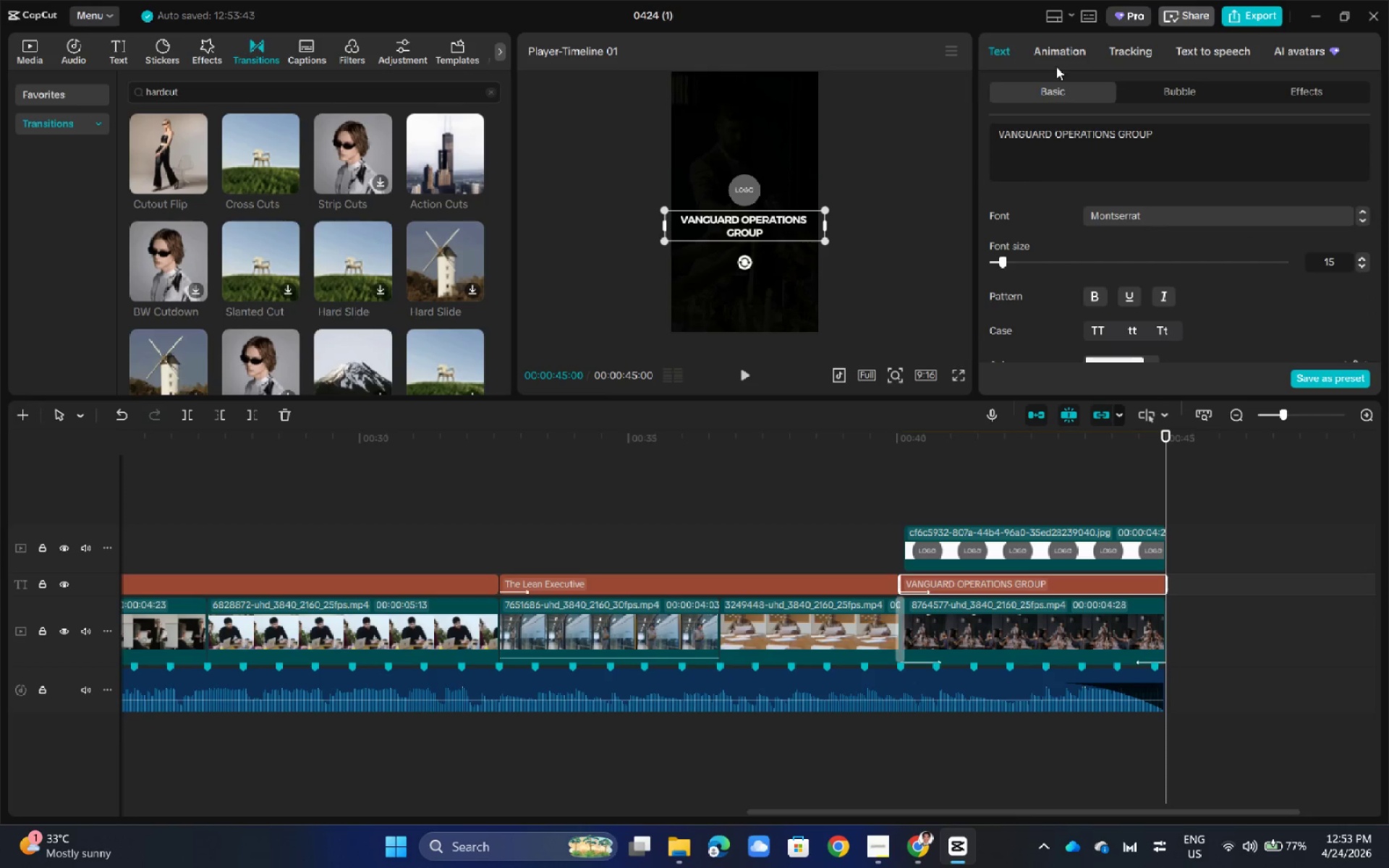 
left_click([1059, 54])
 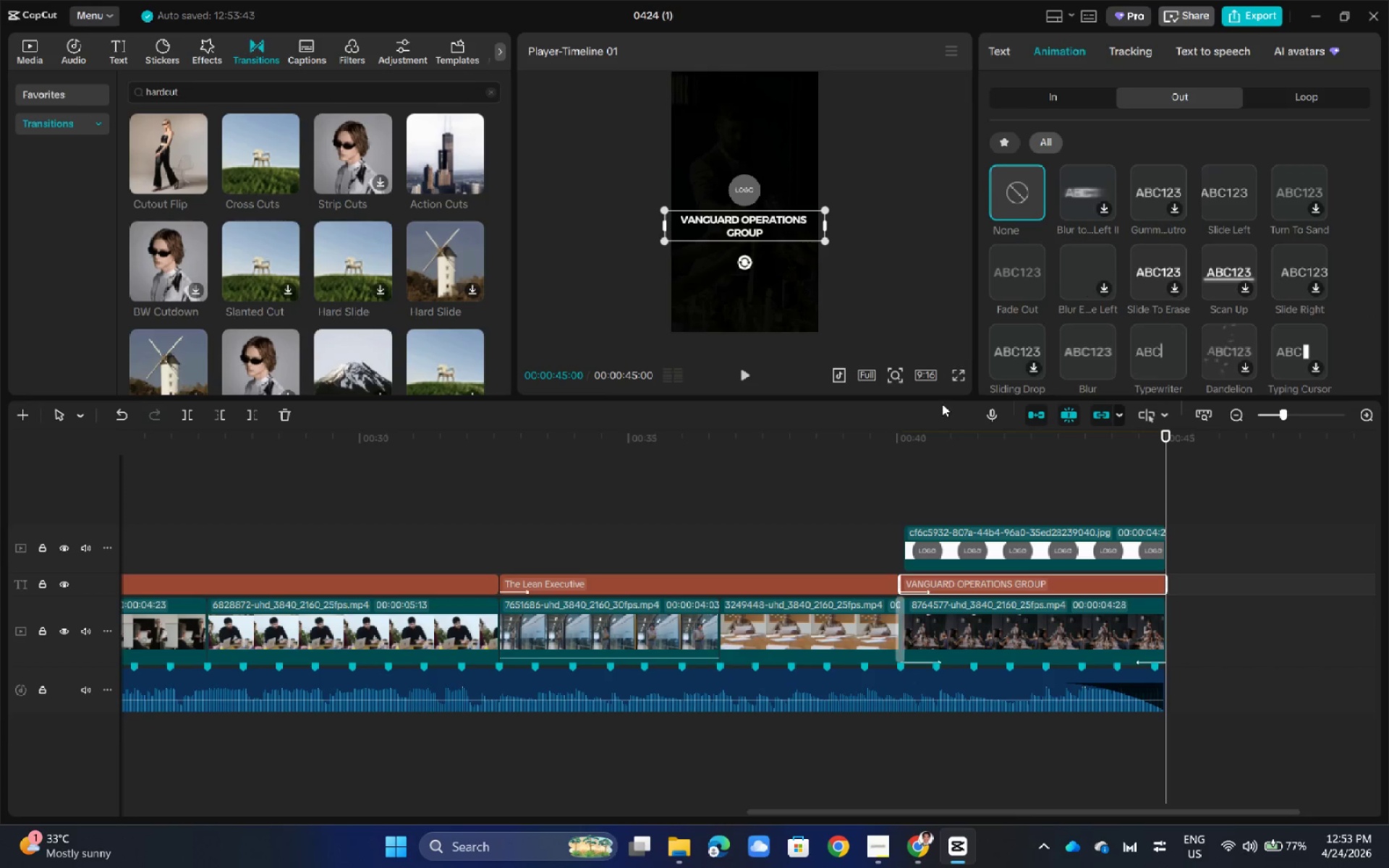 
left_click([639, 576])
 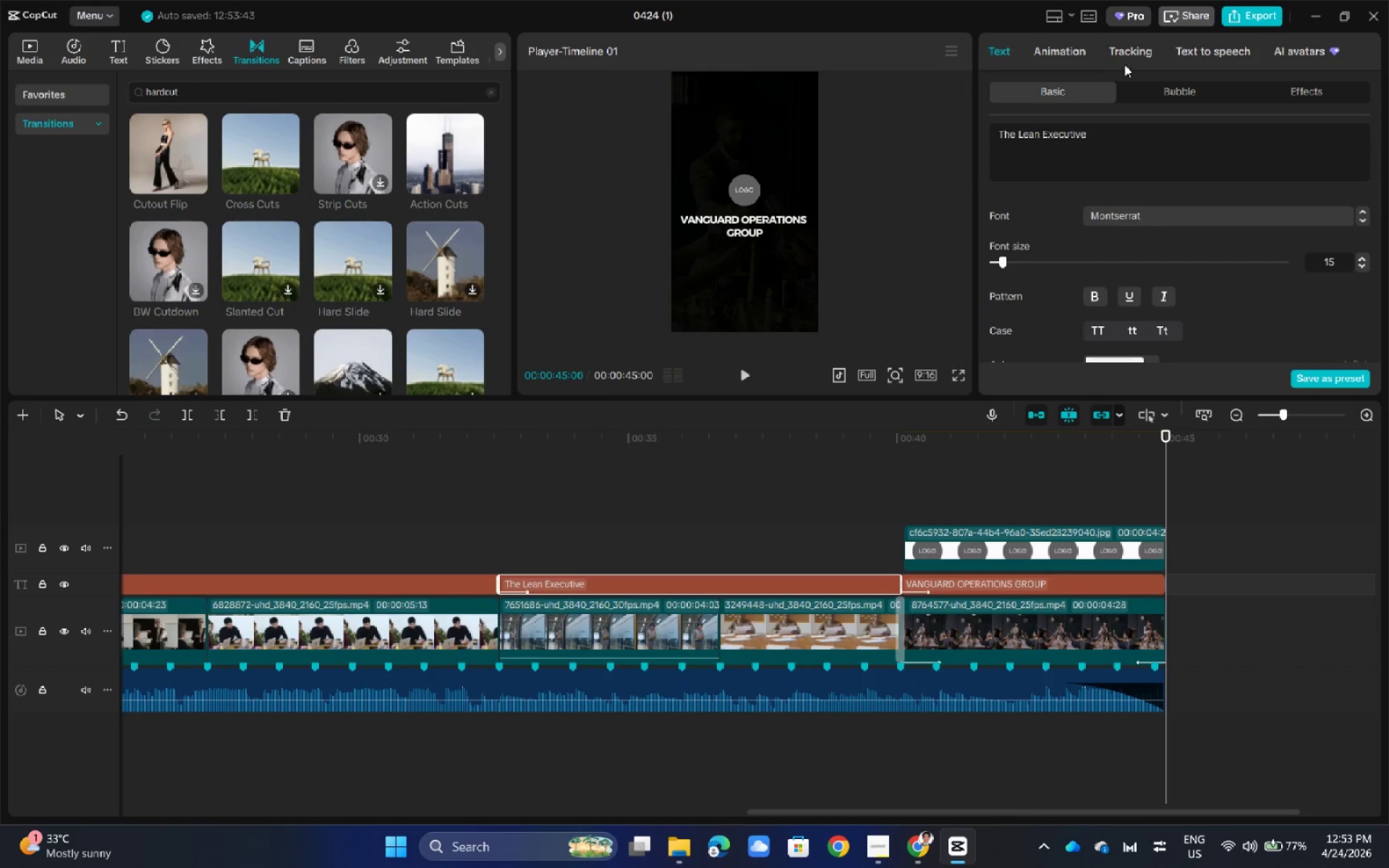 
left_click([1076, 61])
 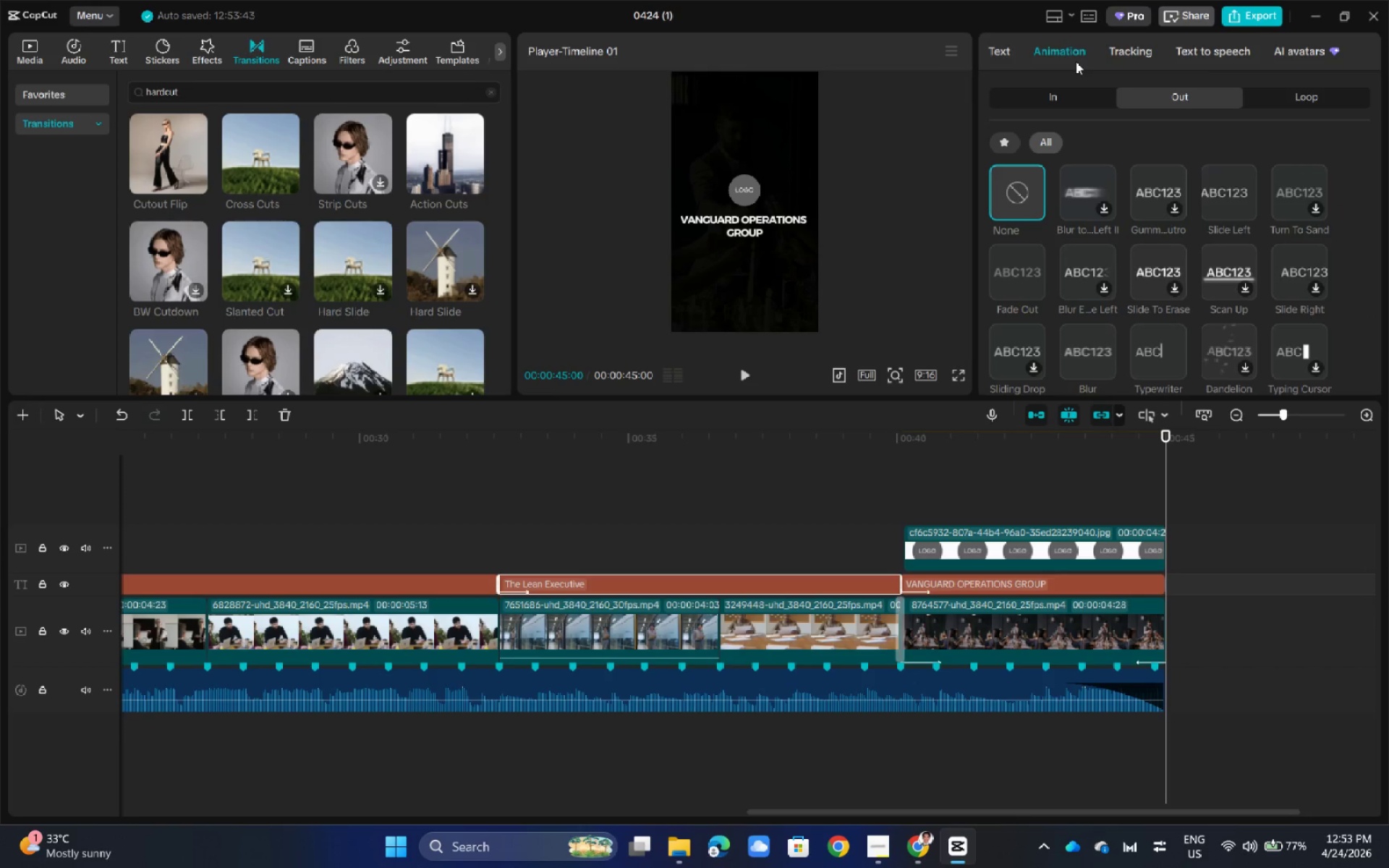 
left_click([1060, 97])
 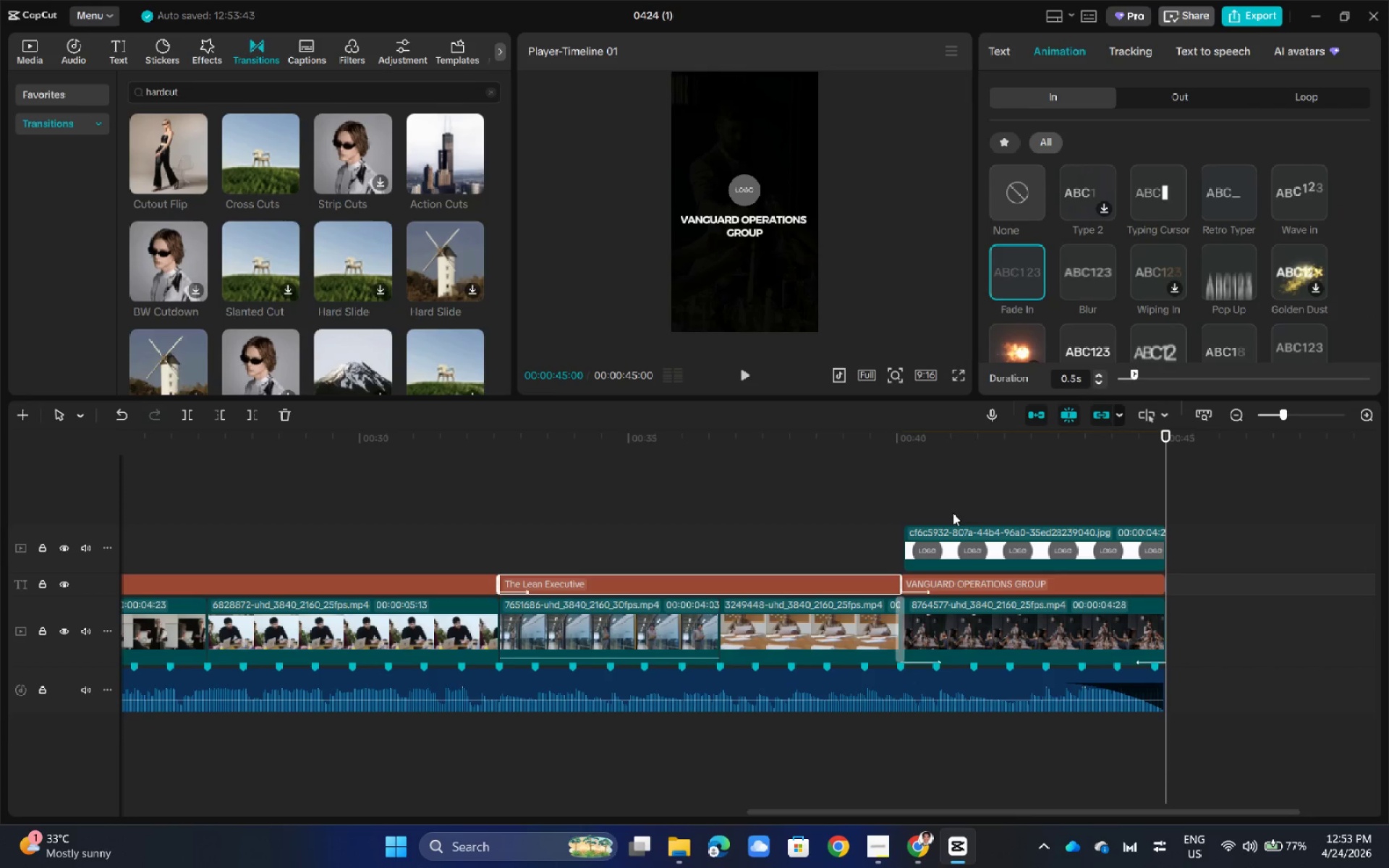 
left_click([948, 584])
 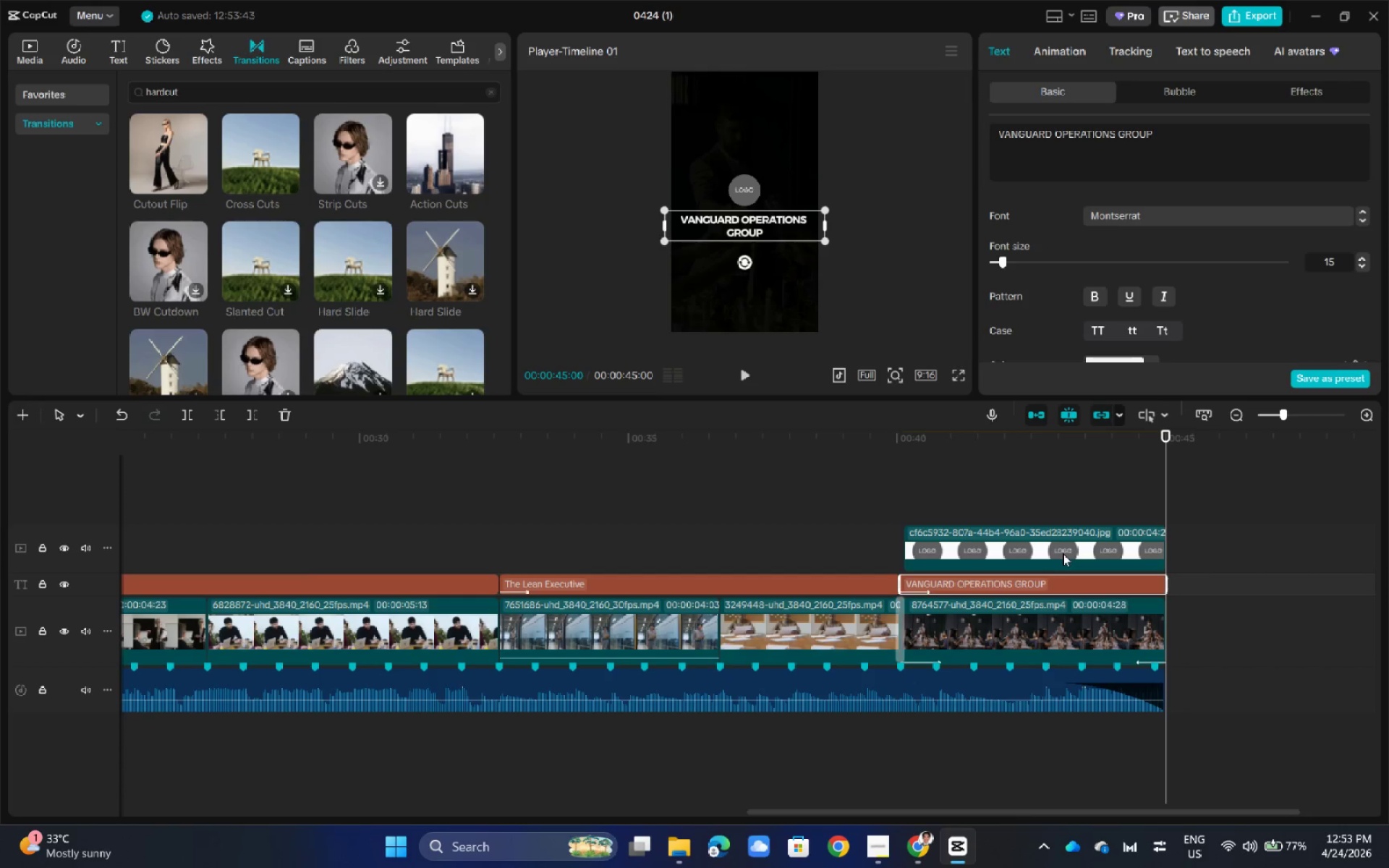 
left_click([1062, 552])
 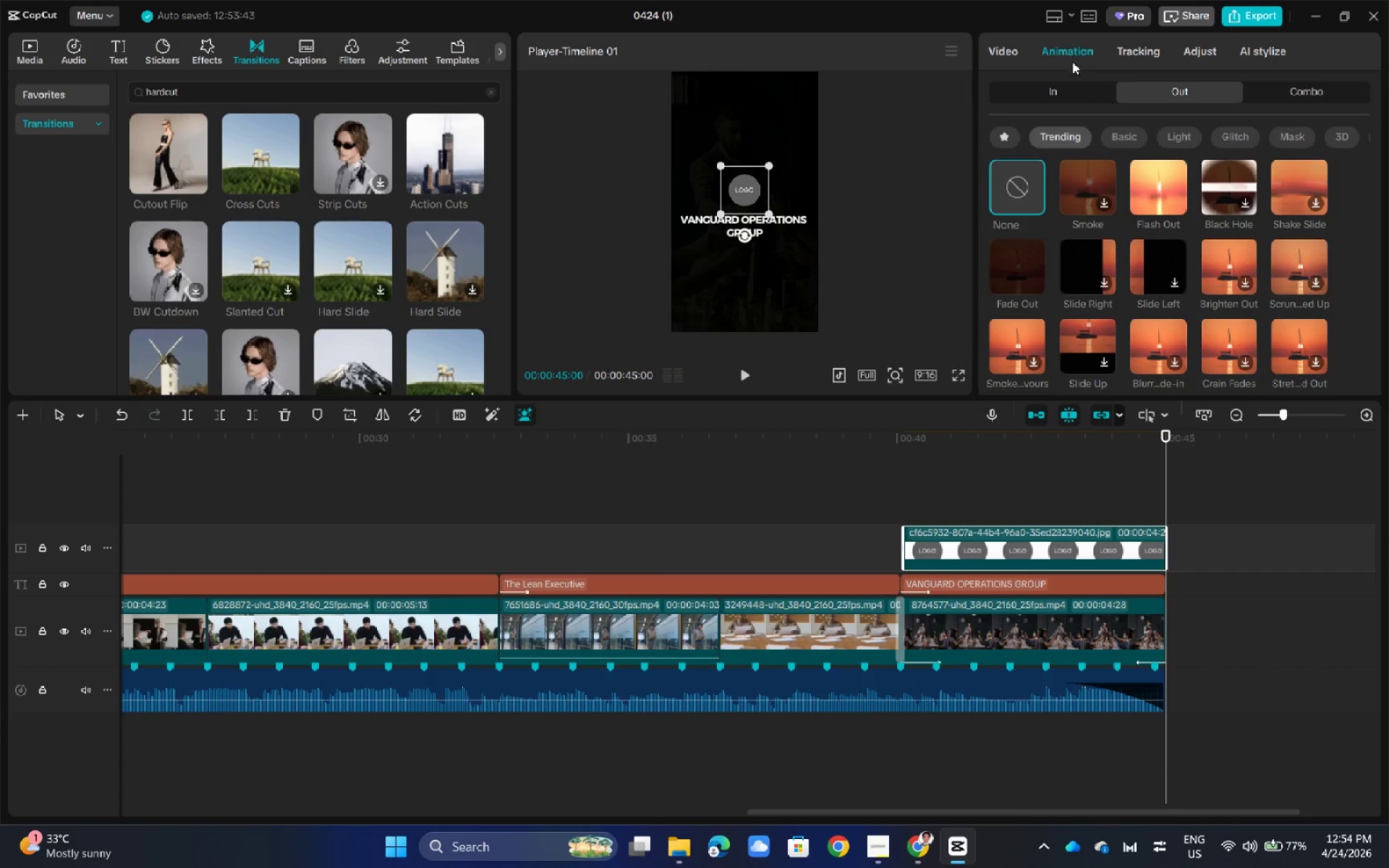 
wait(5.16)
 